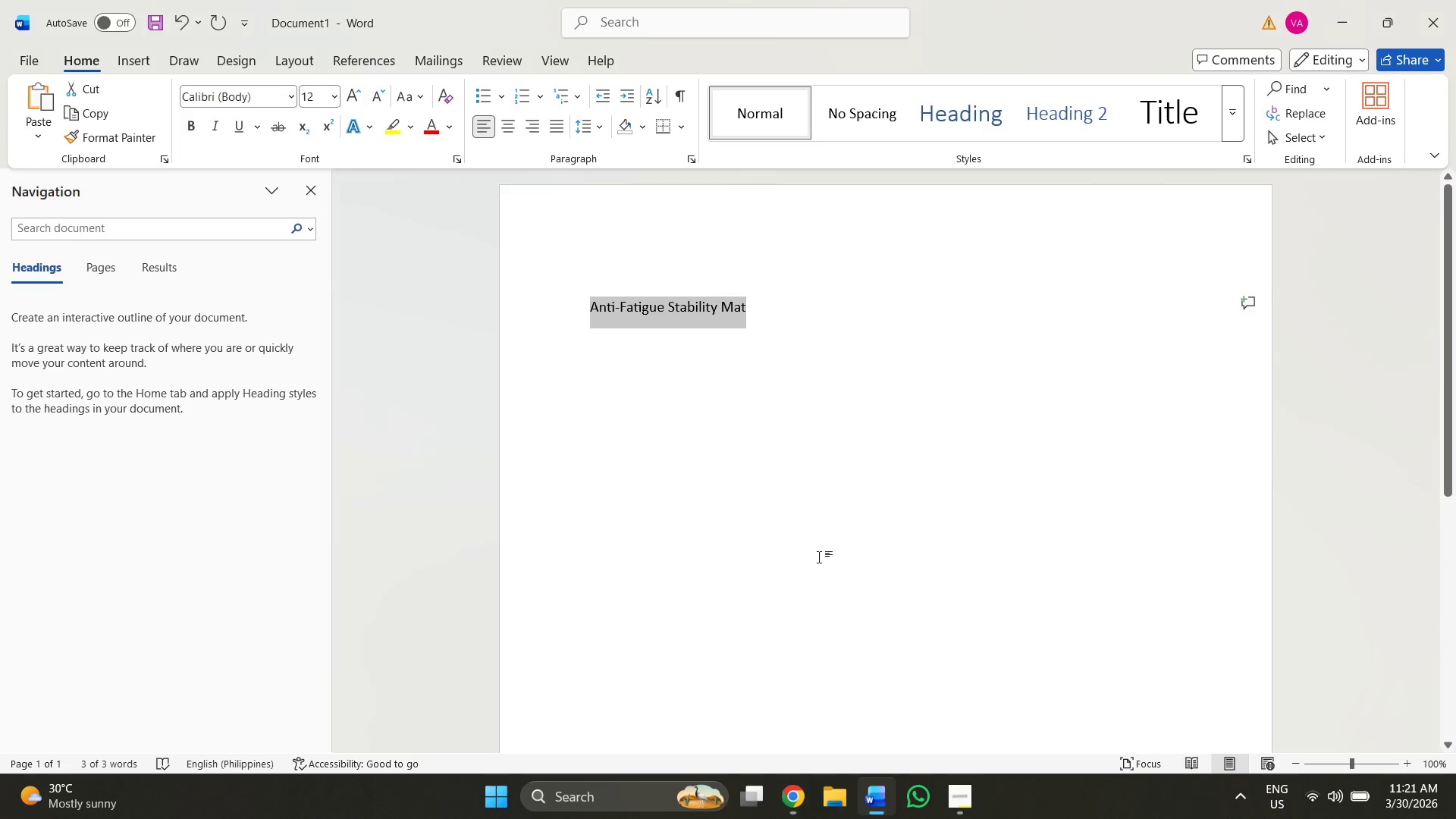 
key(Alt+AltLeft)
 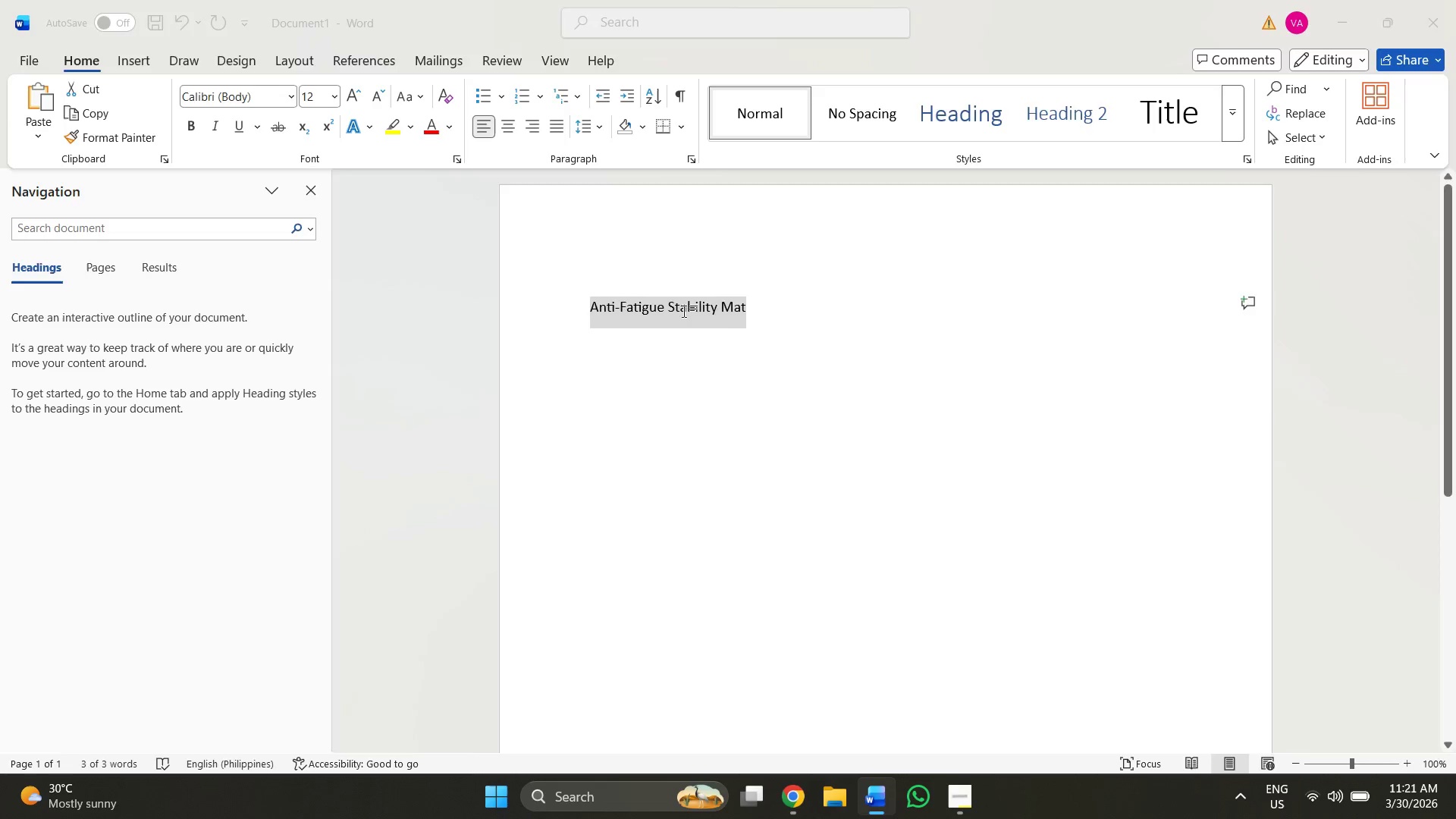 
key(Alt+Tab)
 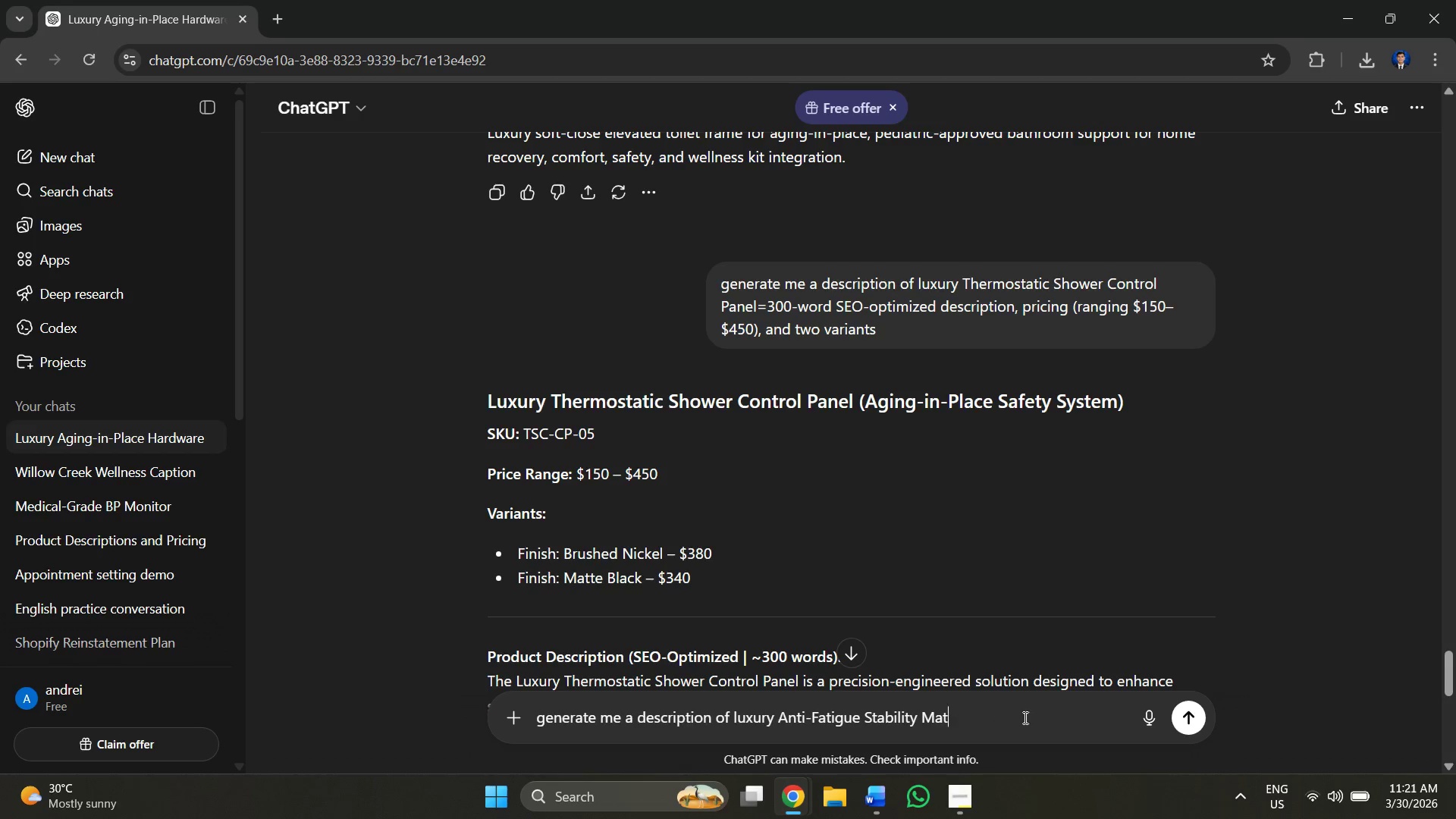 
key(Space)
 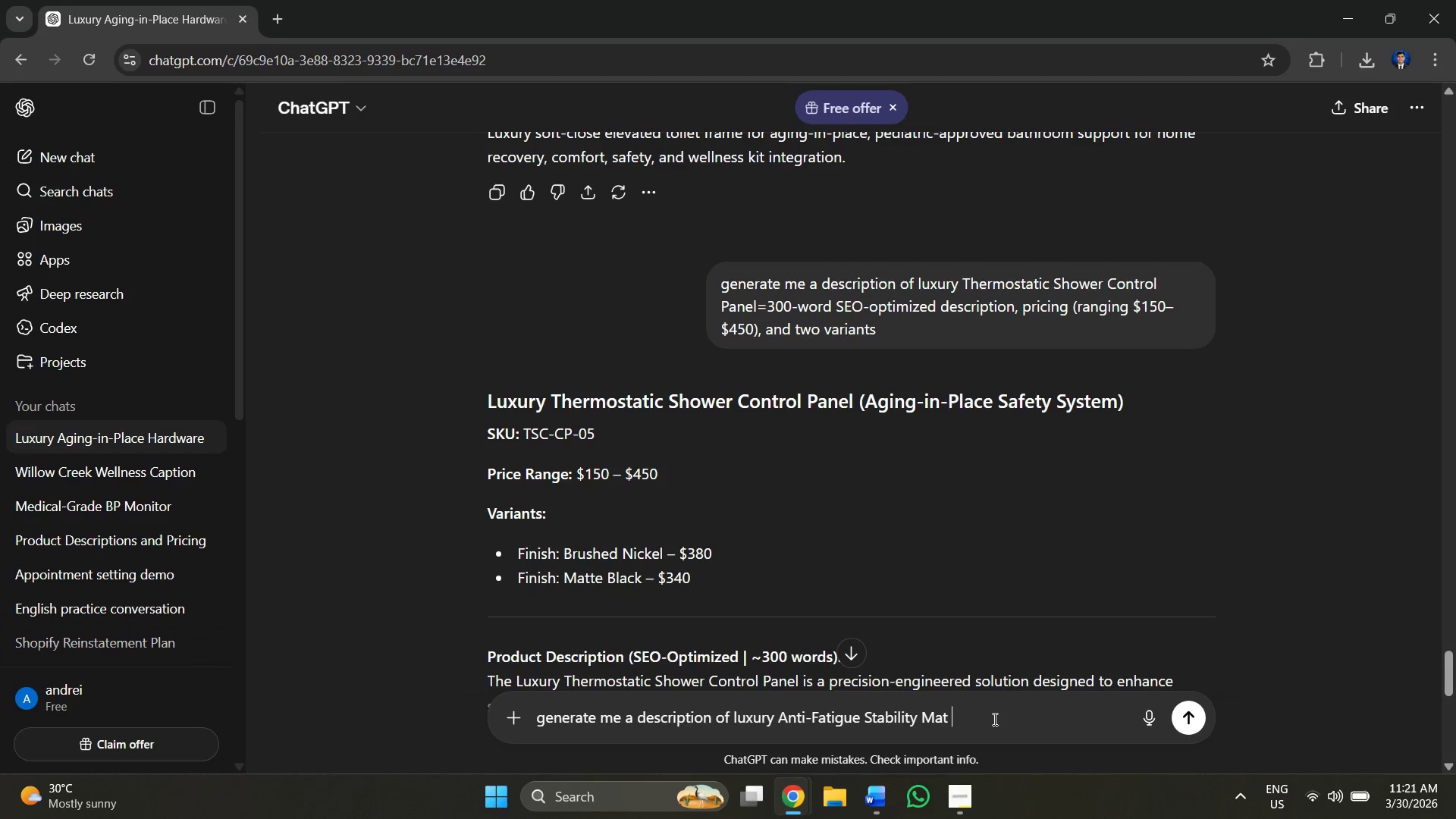 
hold_key(key=ControlLeft, duration=1.5)
 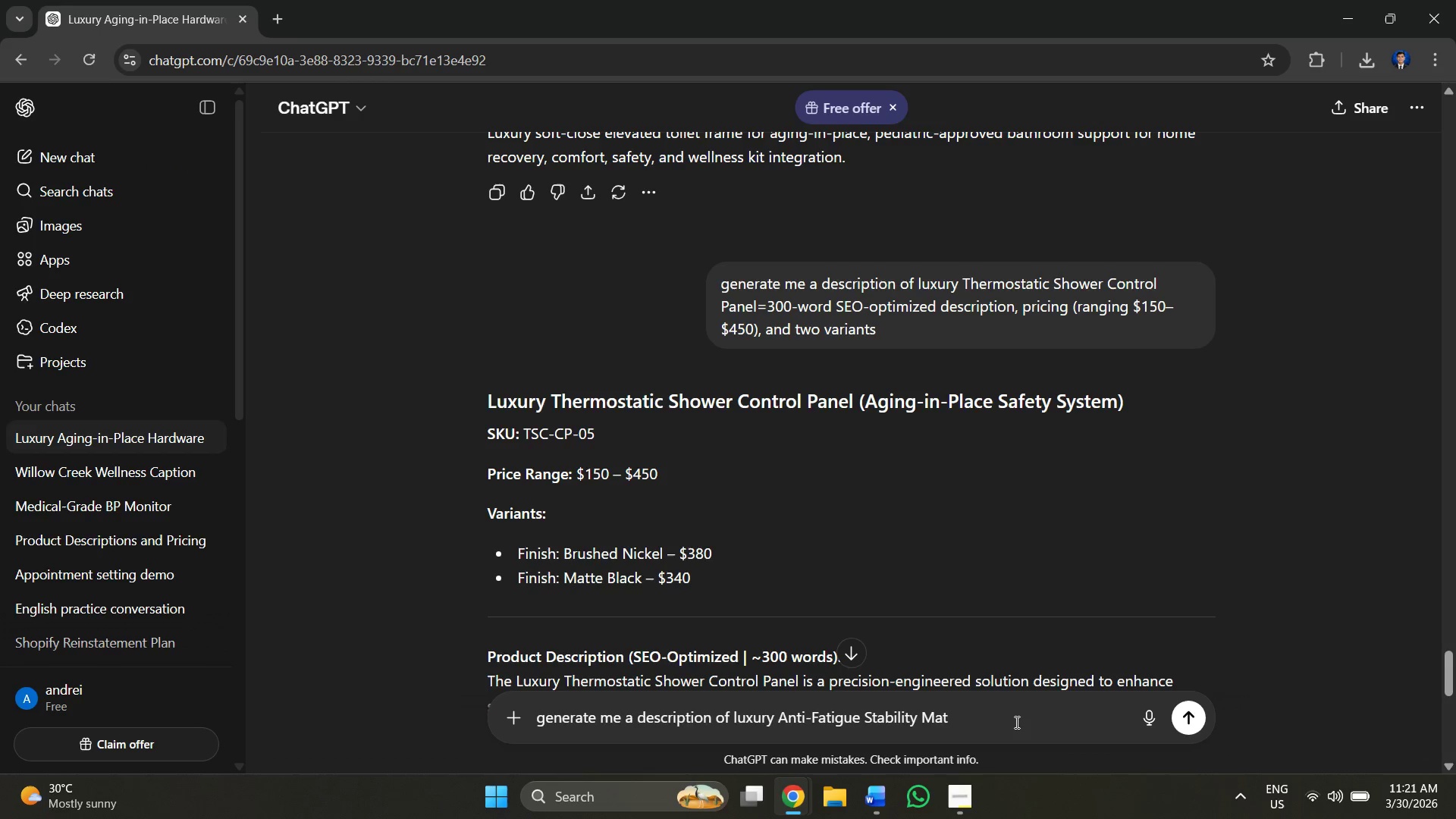 
key(Control+ControlLeft)
 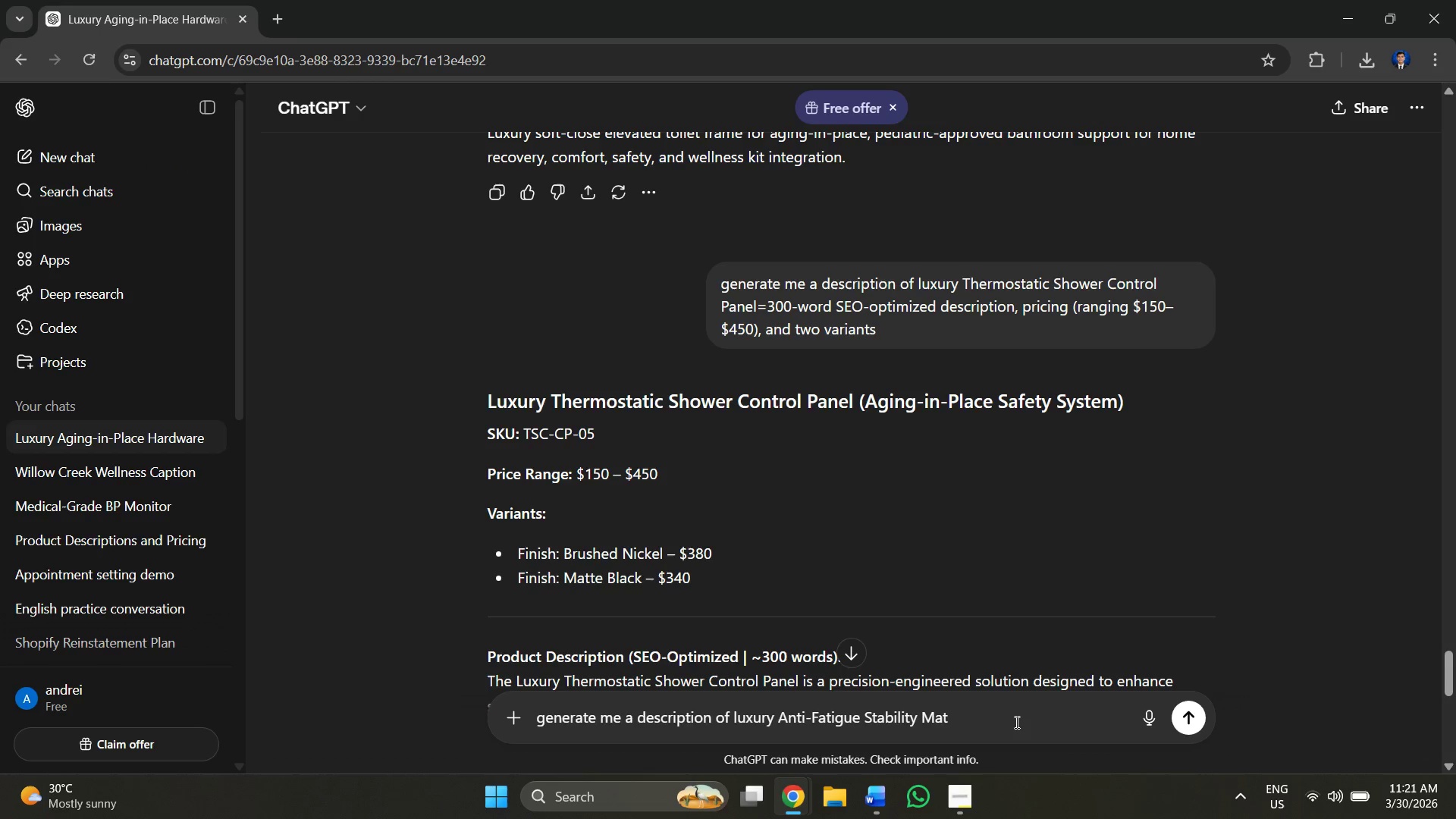 
key(Equal)
 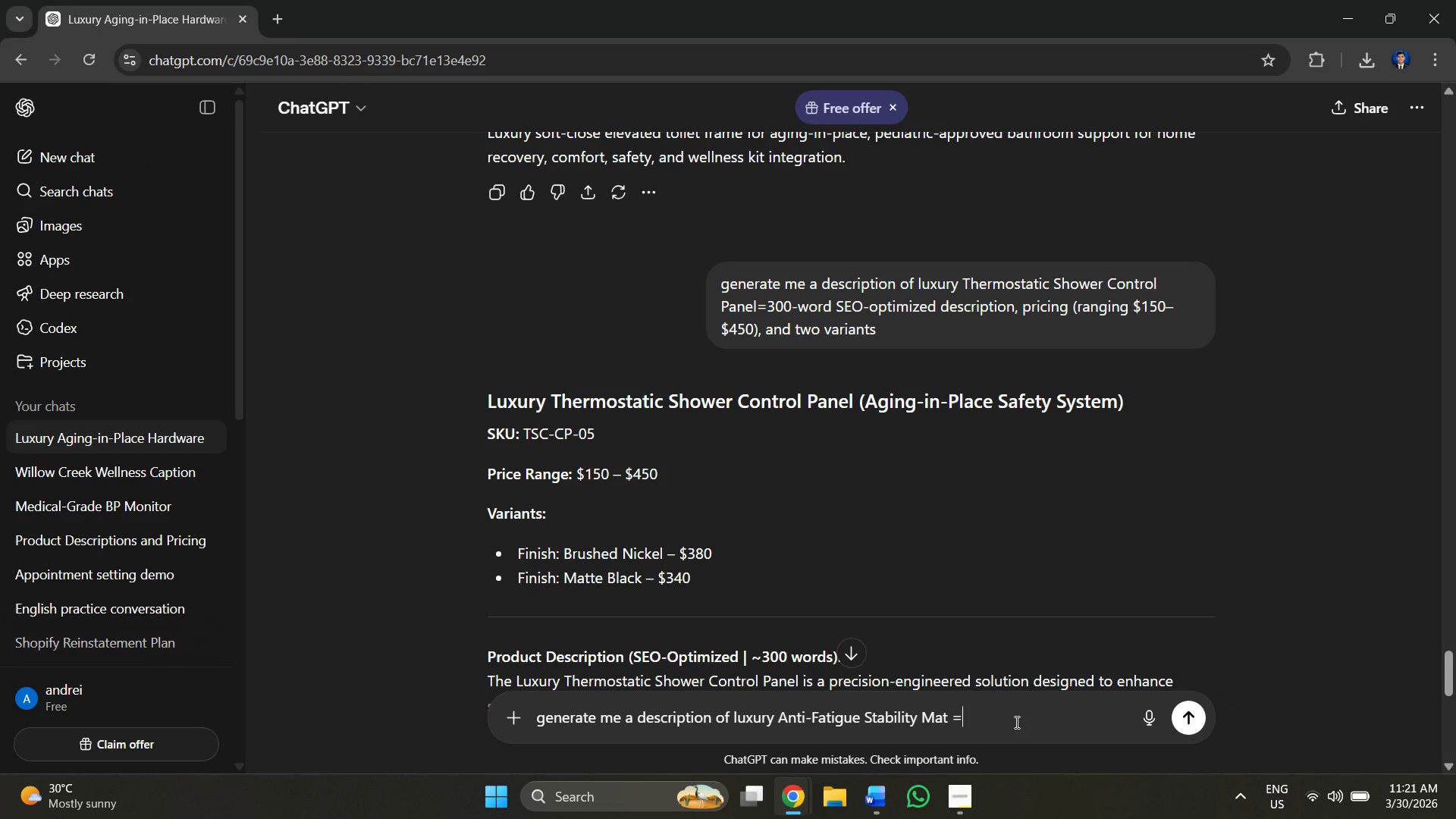 
key(Control+V)
 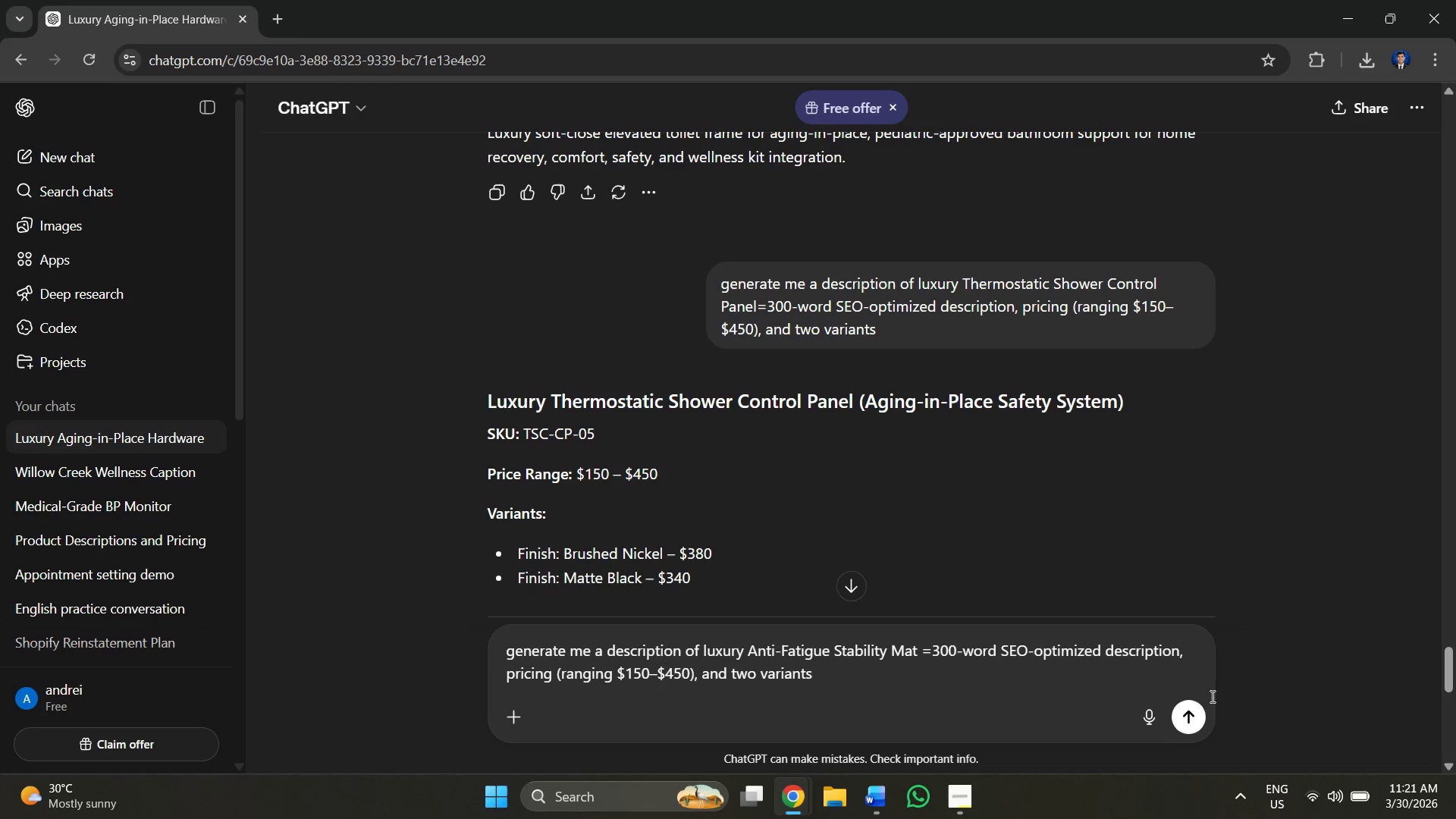 
left_click([1199, 724])
 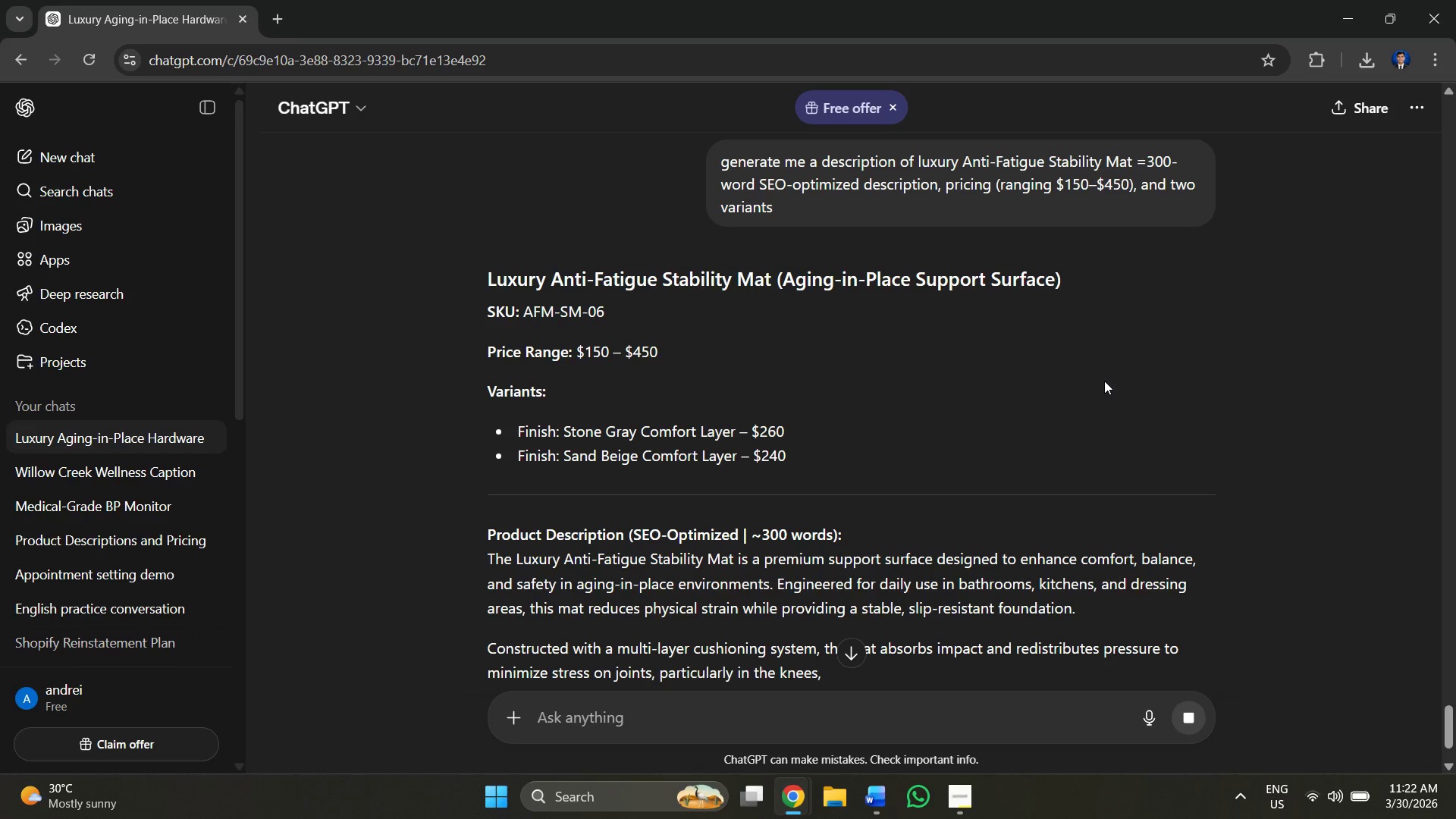 
wait(11.05)
 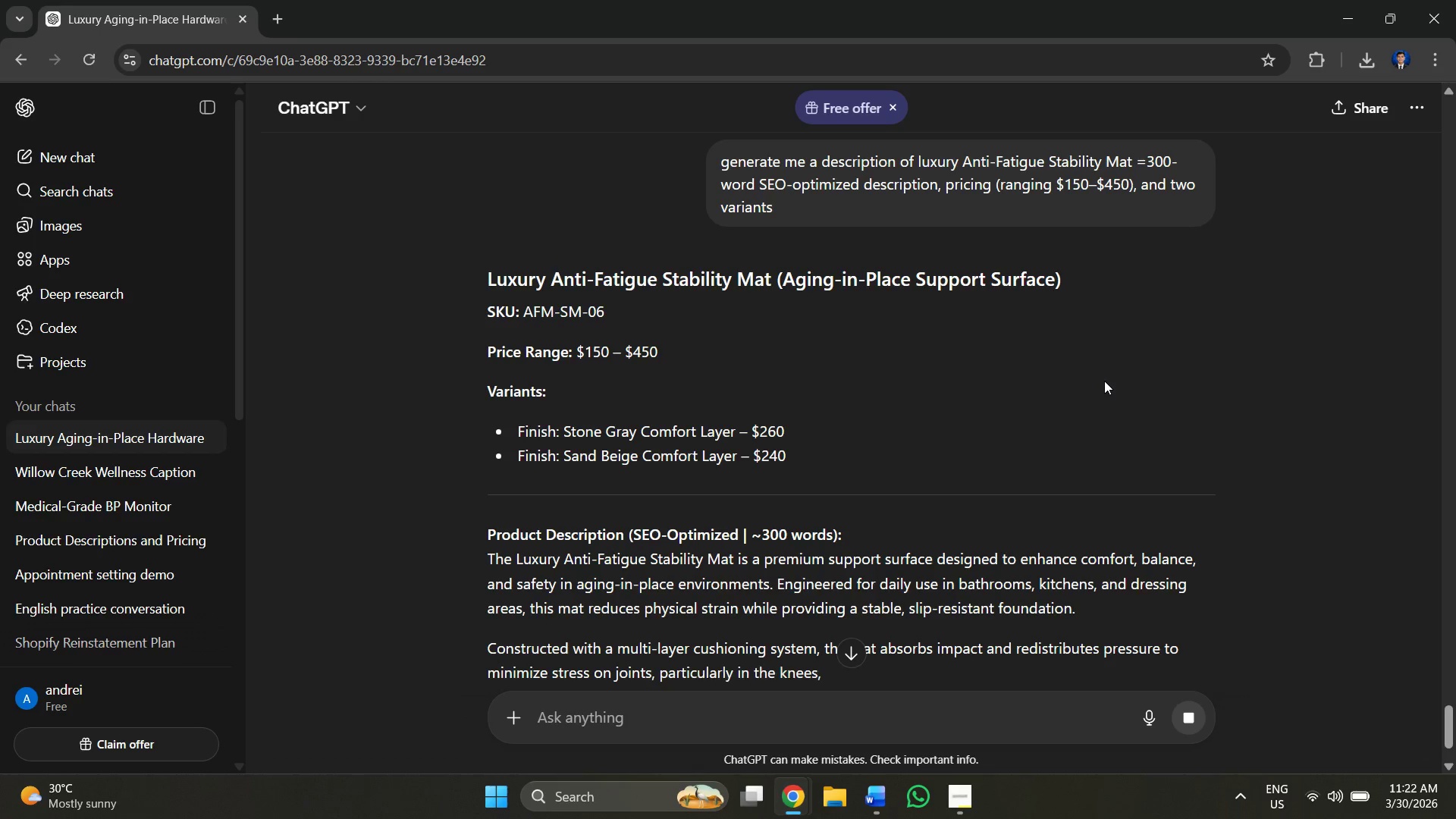 
left_click_drag(start_coordinate=[486, 273], to_coordinate=[770, 284])
 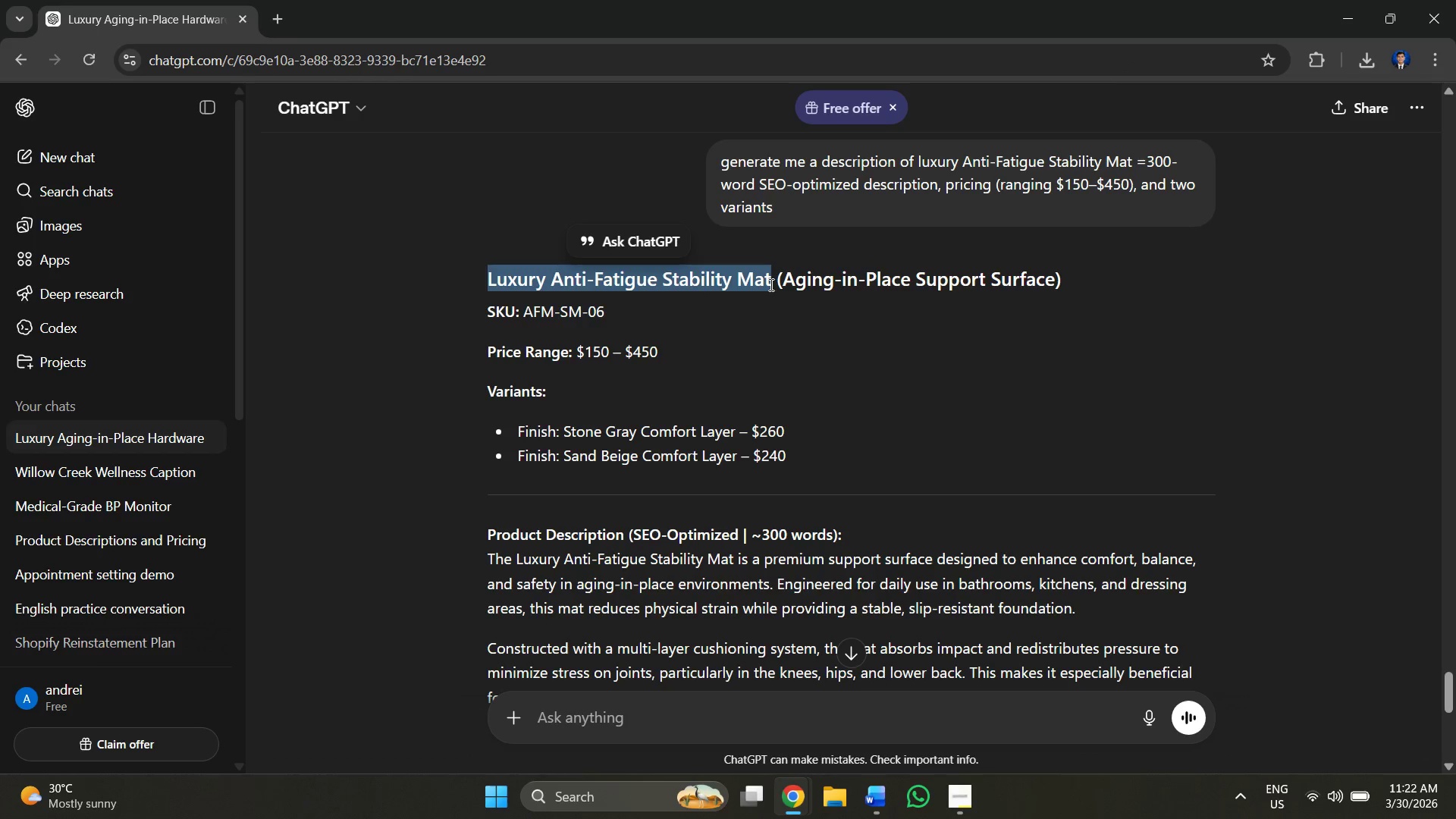 
key(Control+C)
 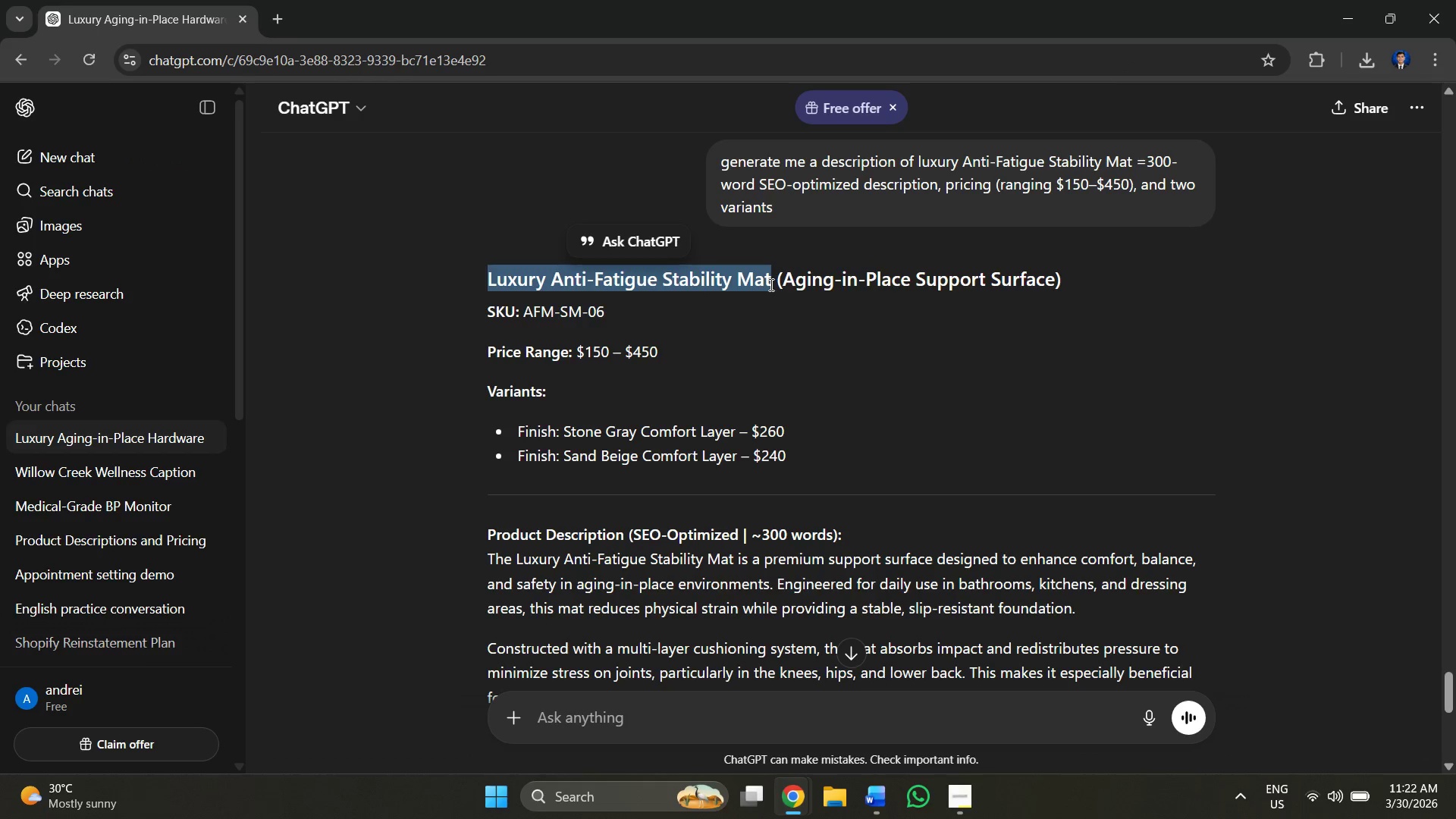 
key(Alt+AltLeft)
 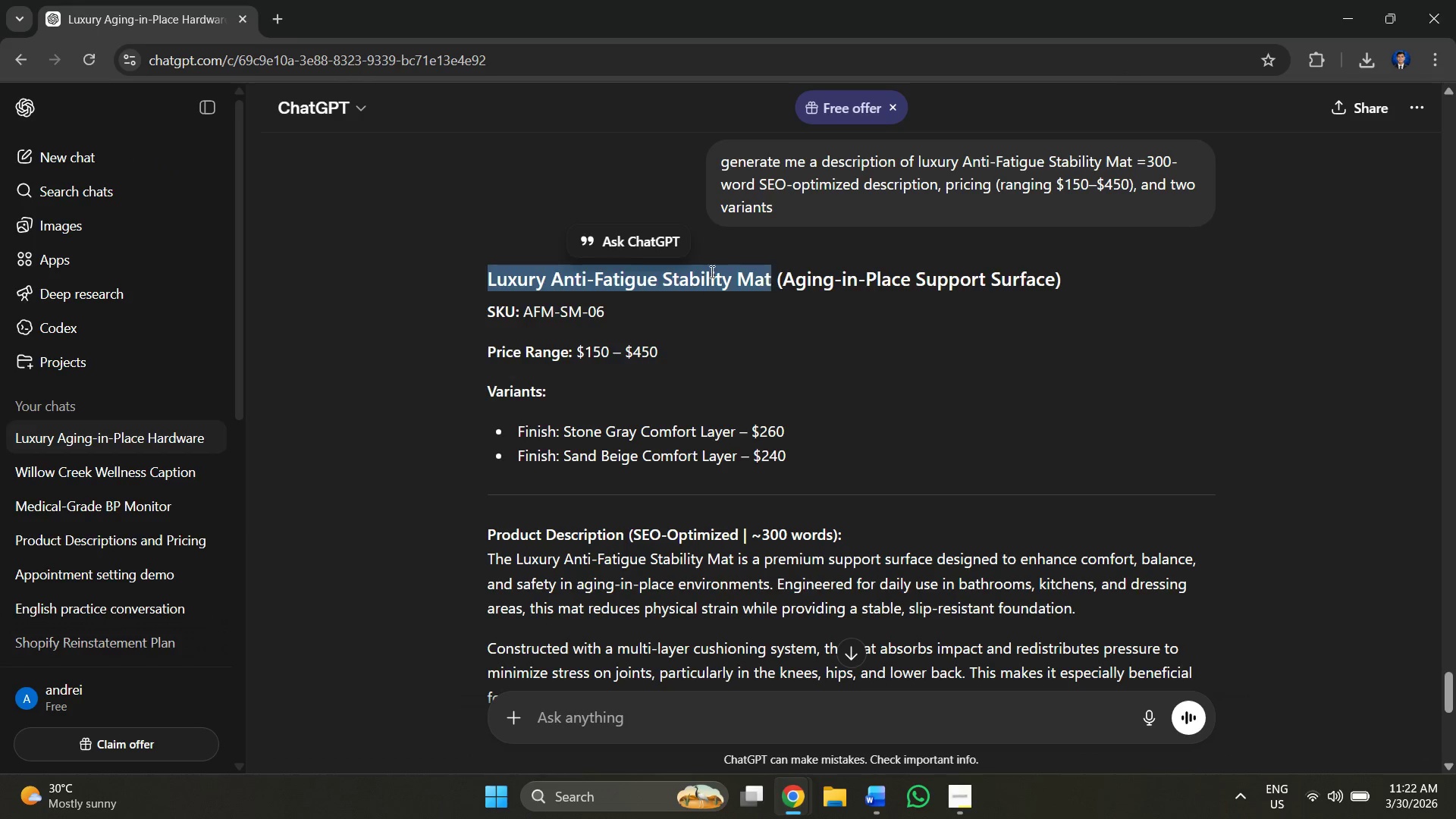 
key(Alt+Tab)
 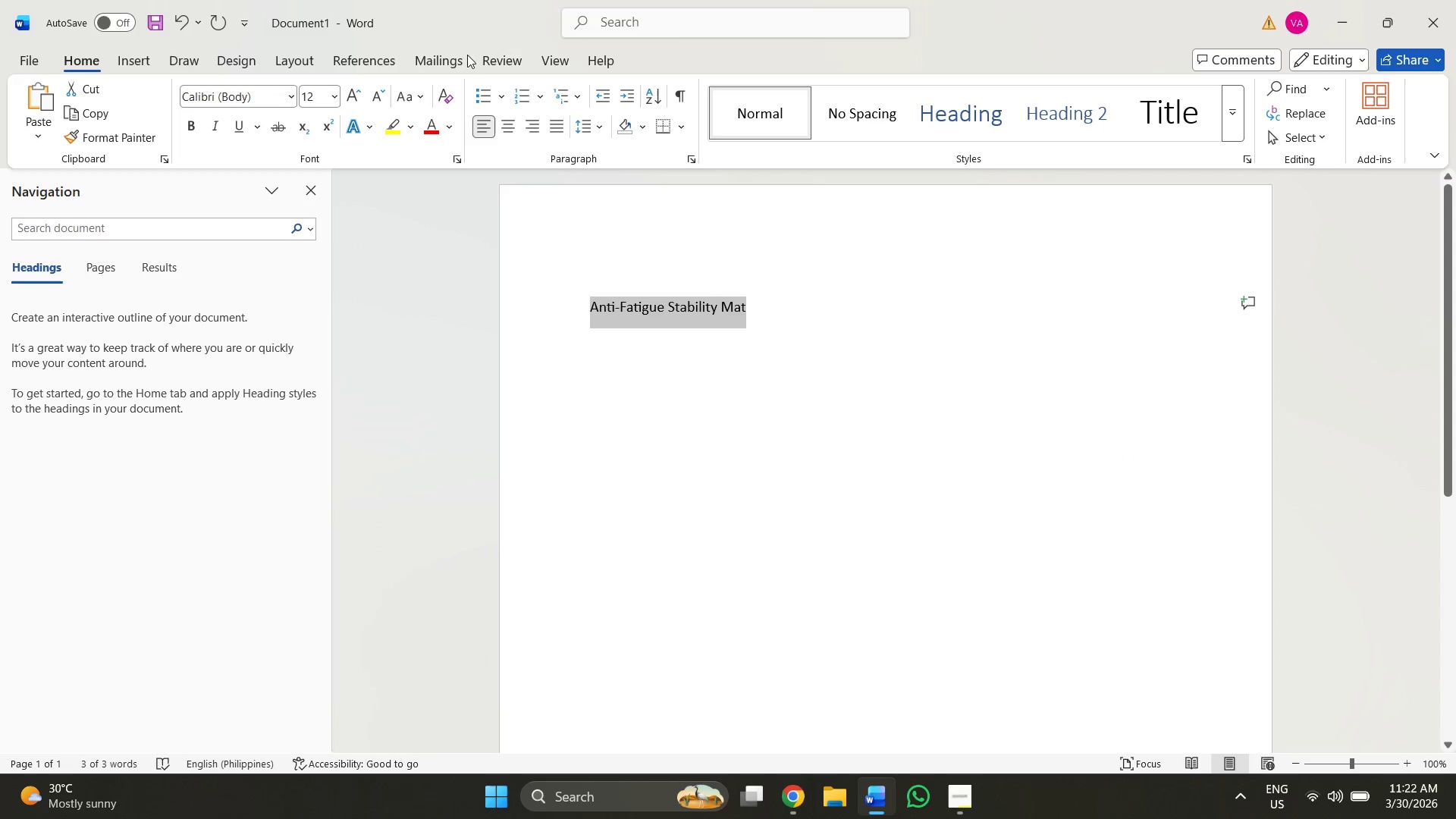 
key(Alt+AltLeft)
 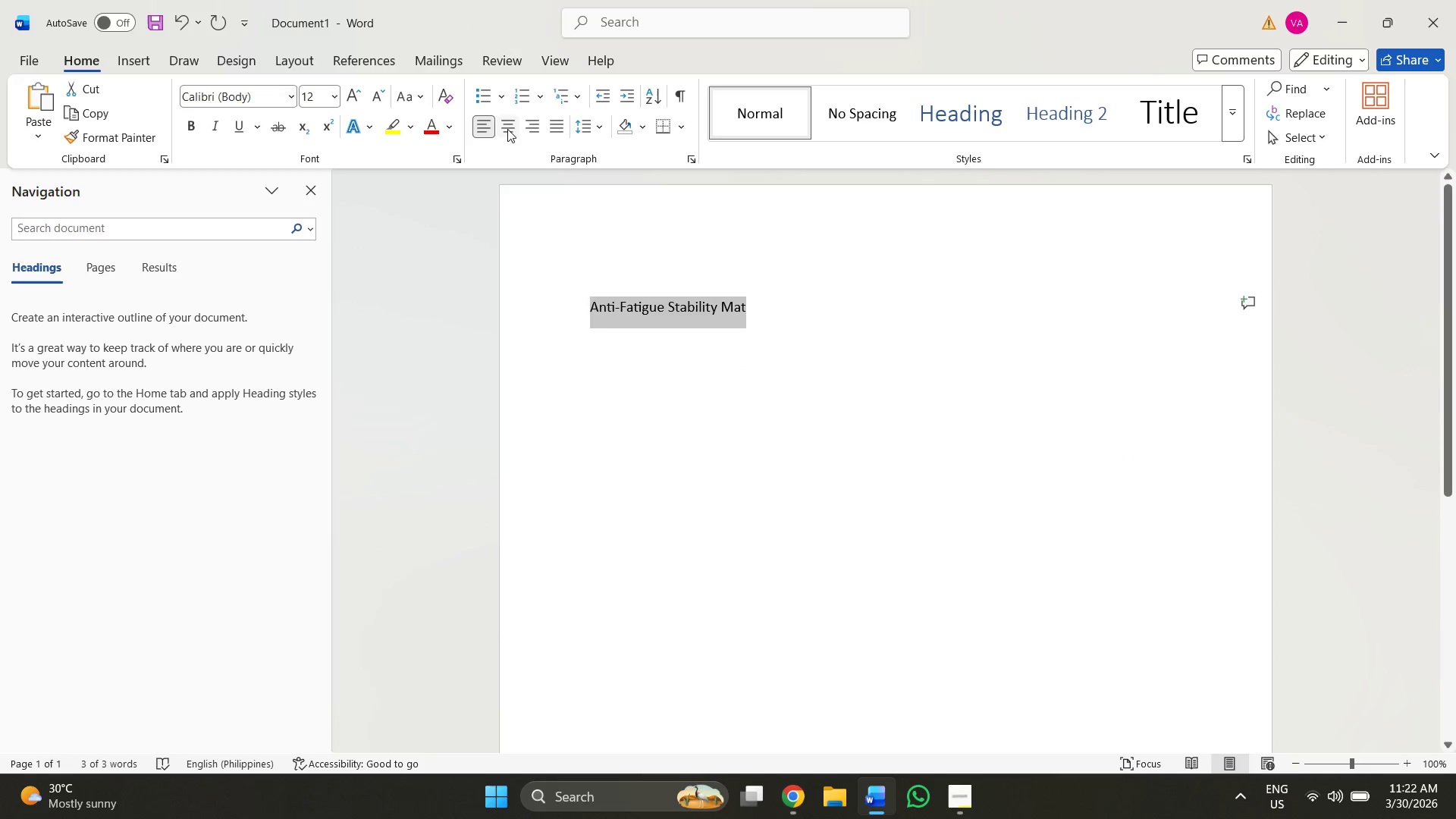 
key(Alt+Tab)
 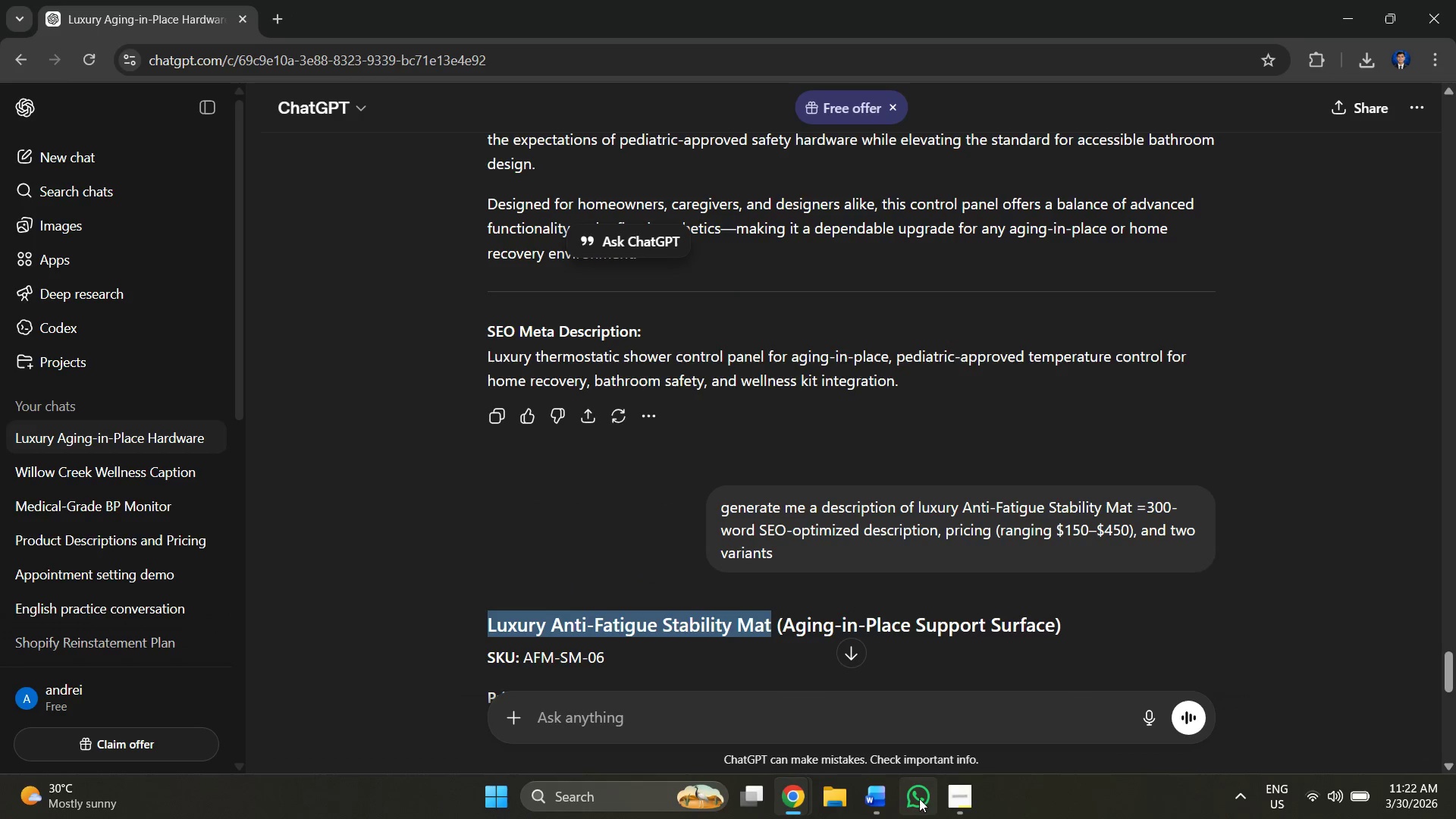 
left_click([803, 799])
 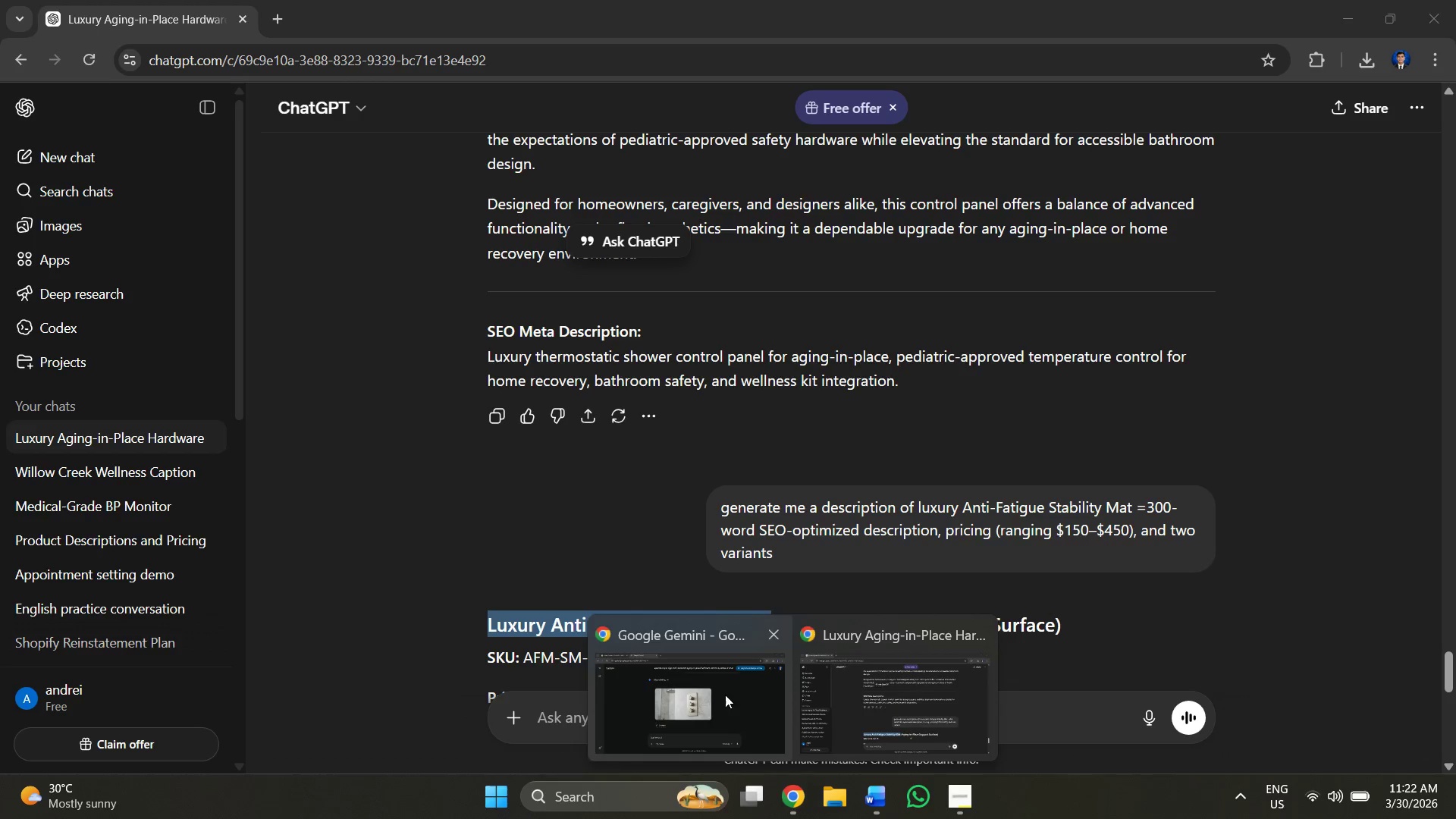 
left_click([722, 692])
 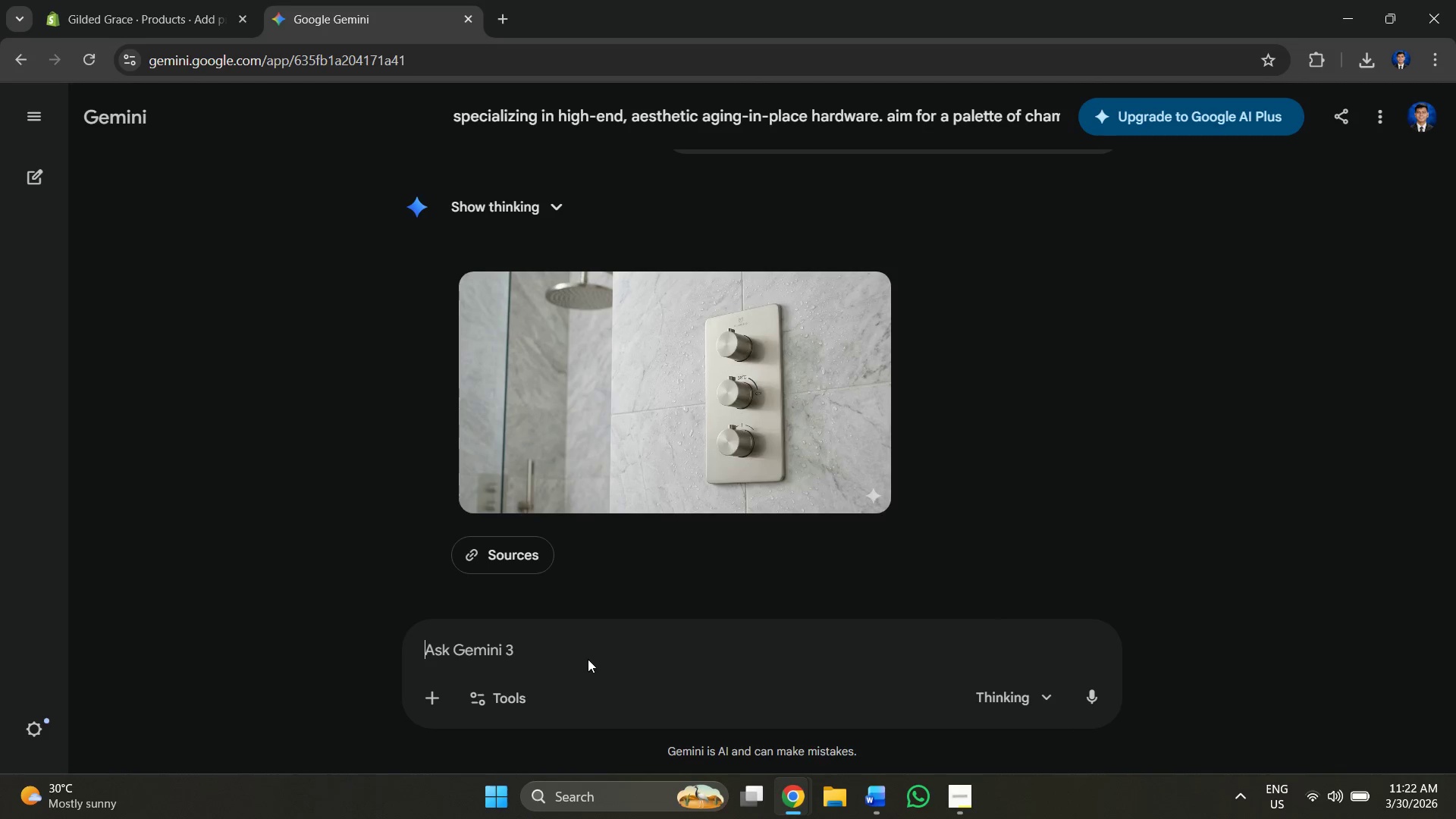 
left_click([584, 657])
 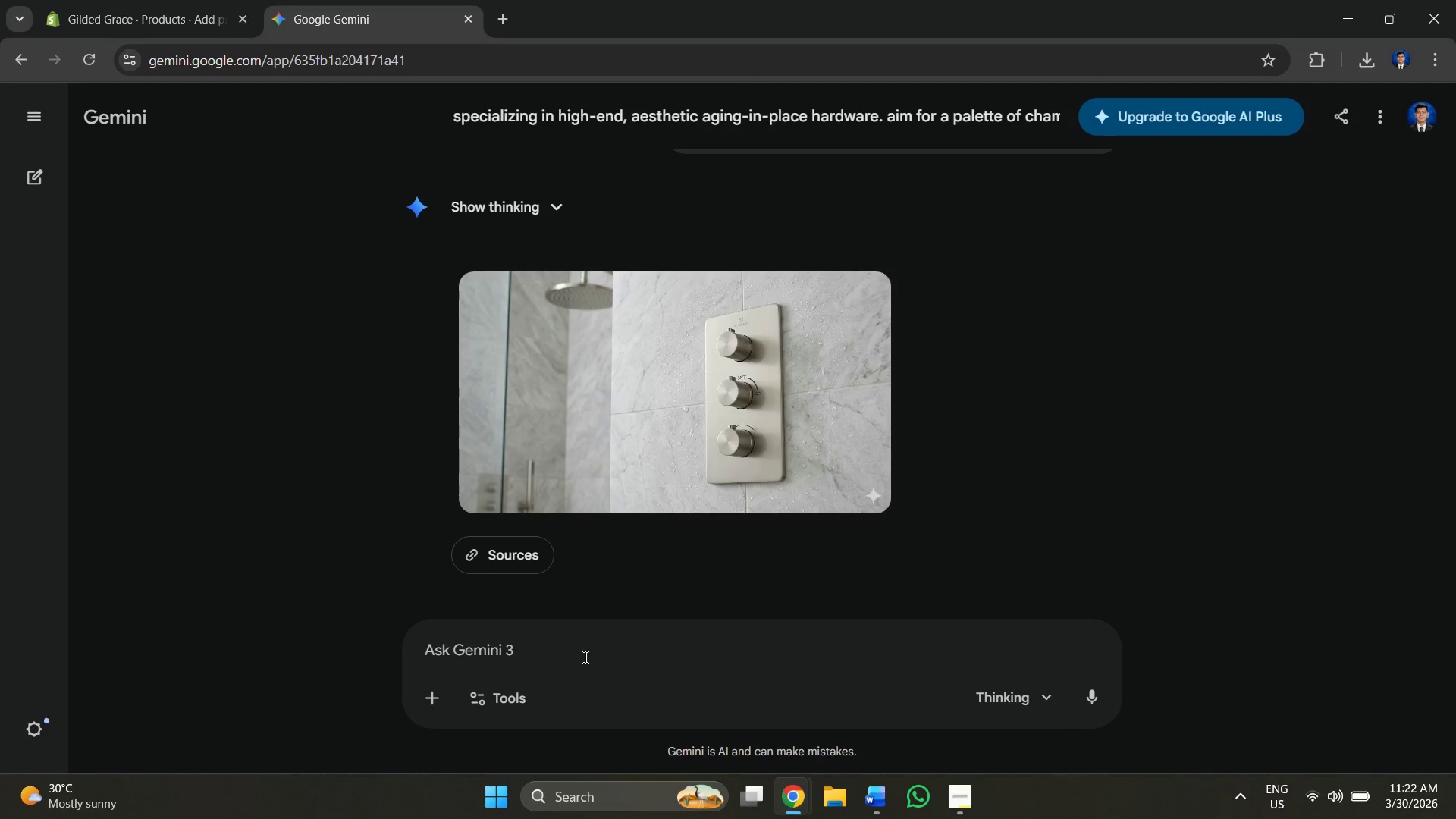 
key(Control+V)
 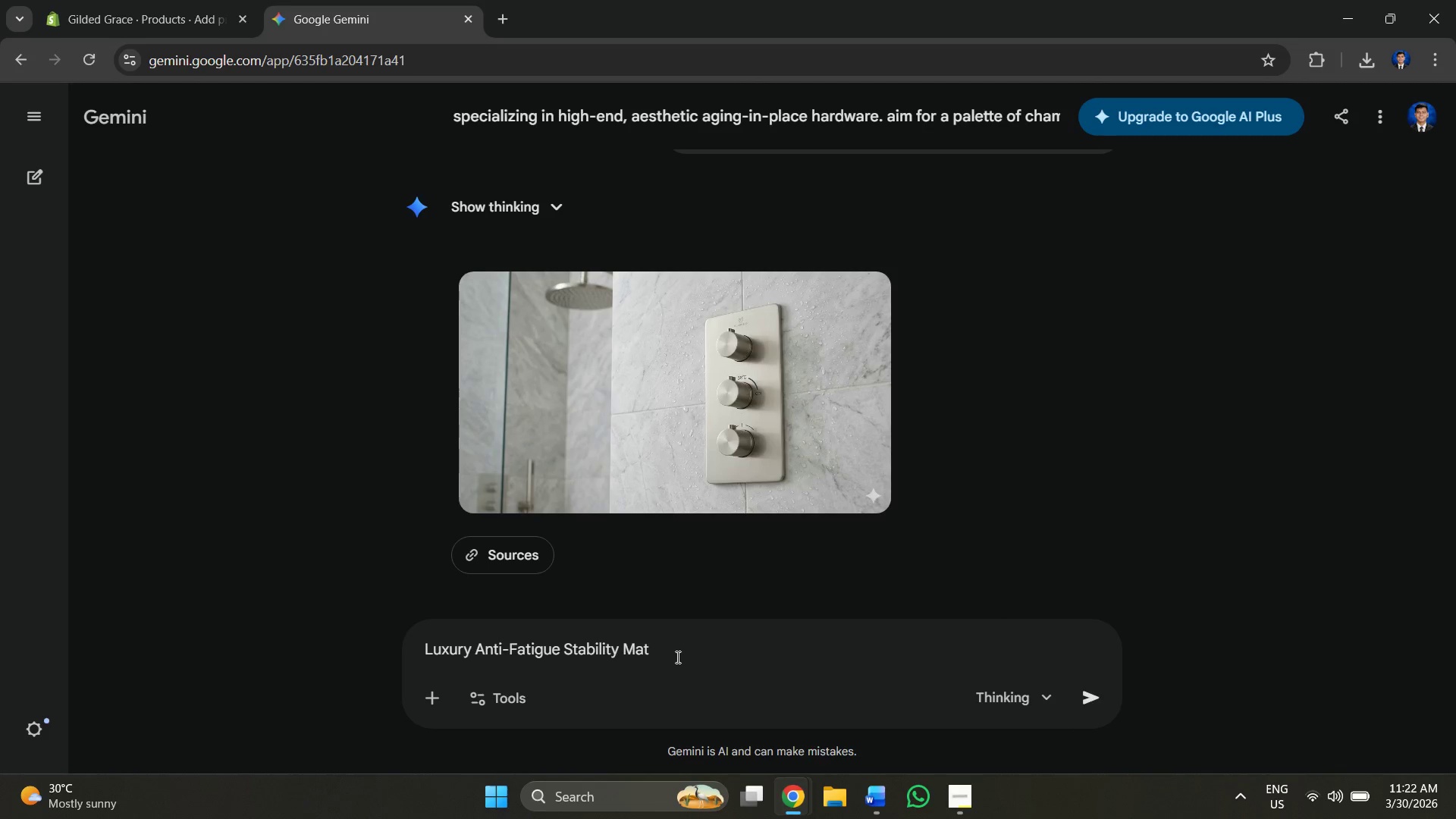 
key(Space)
 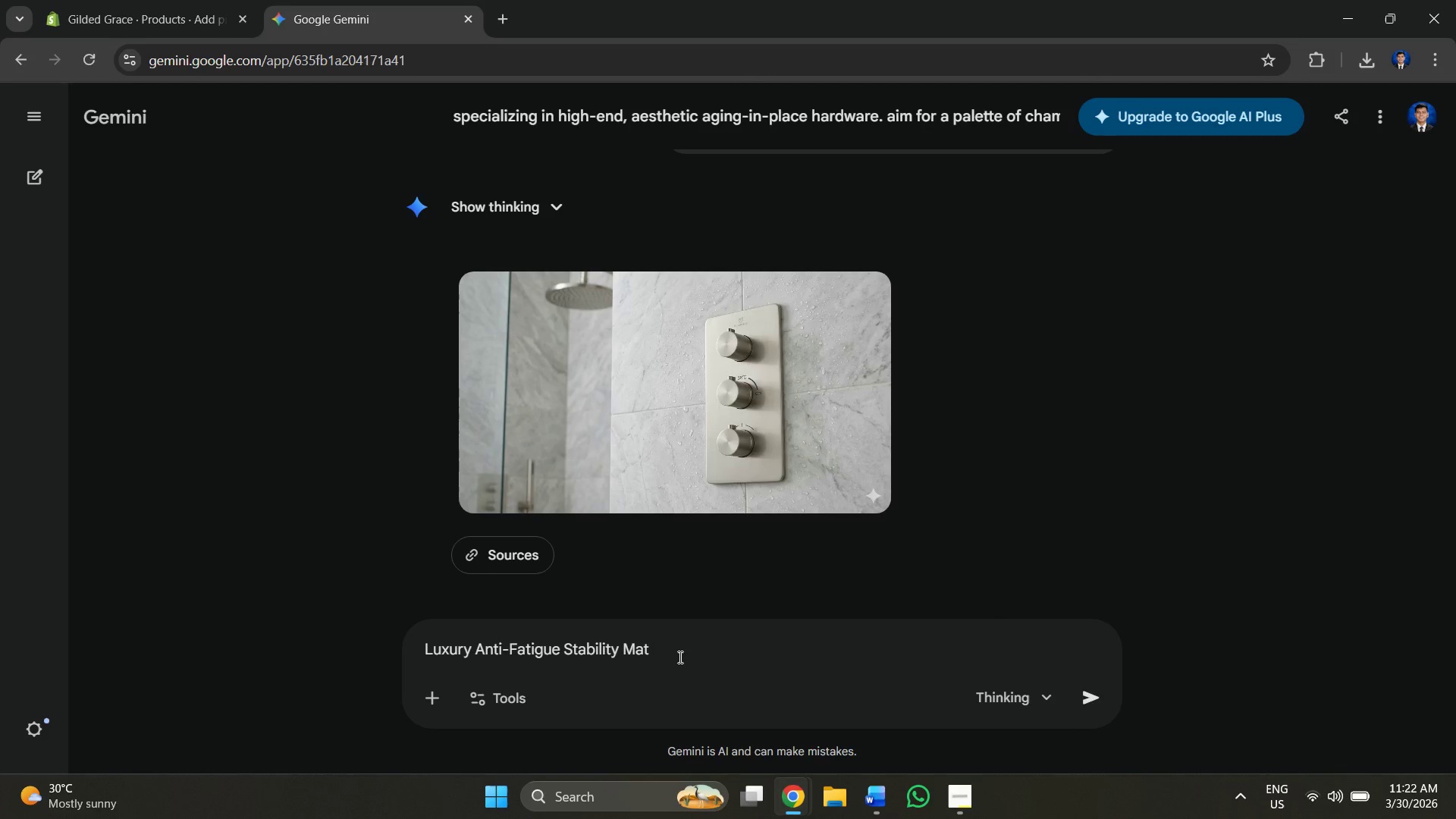 
key(Alt+AltLeft)
 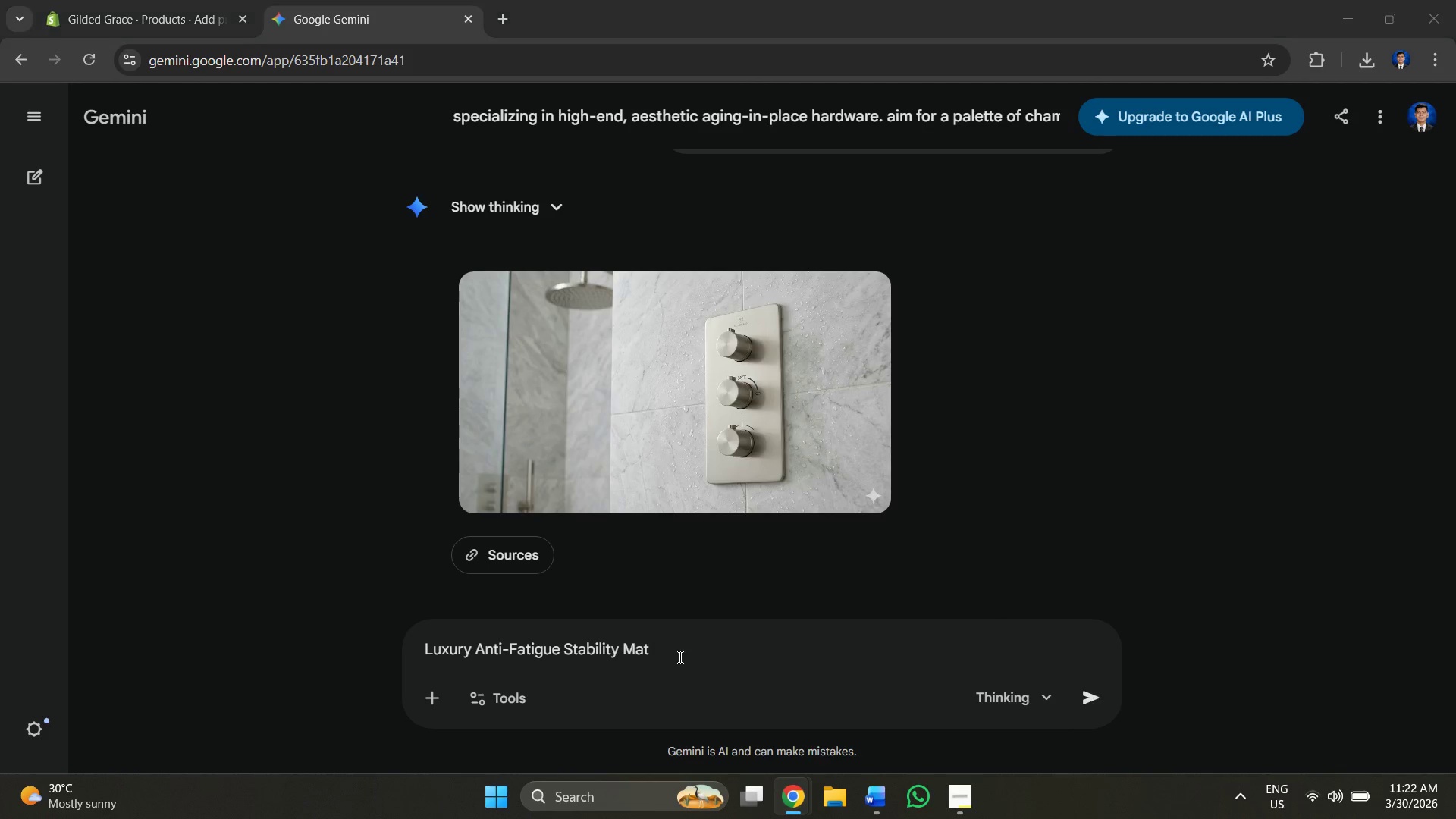 
key(Alt+Tab)
 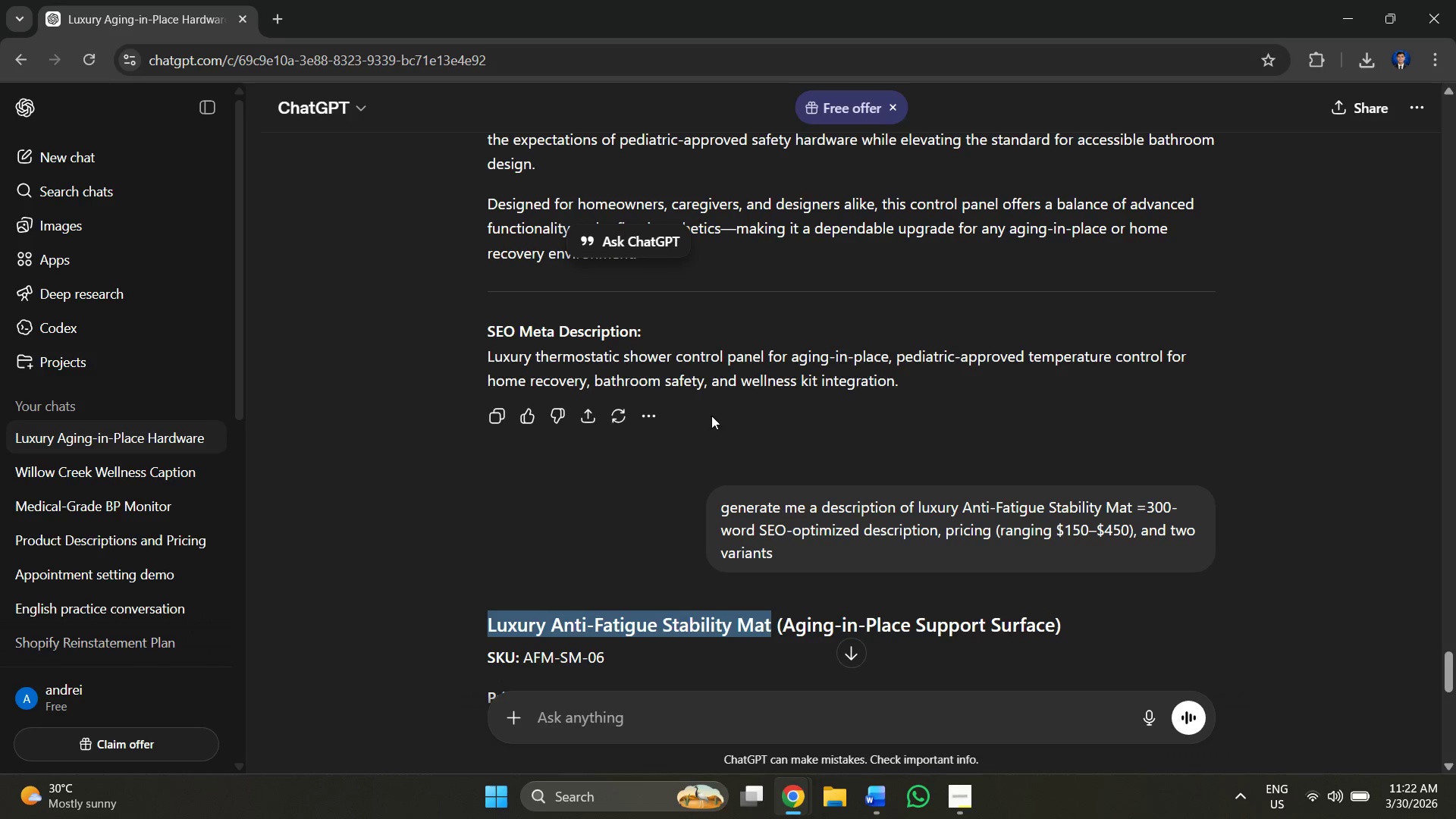 
scroll: coordinate [657, 498], scroll_direction: down, amount: 4.0
 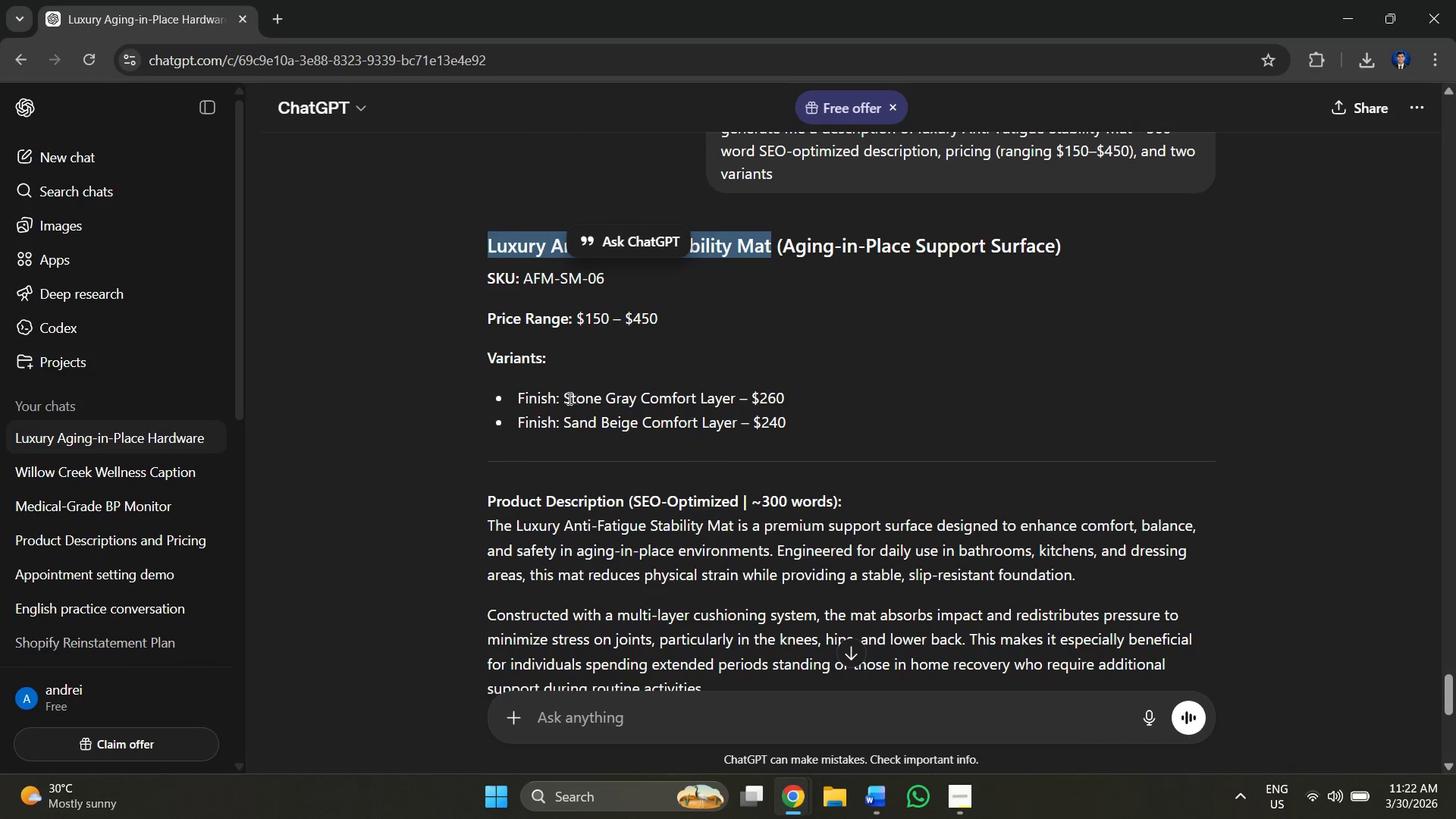 
left_click_drag(start_coordinate=[563, 399], to_coordinate=[735, 398])
 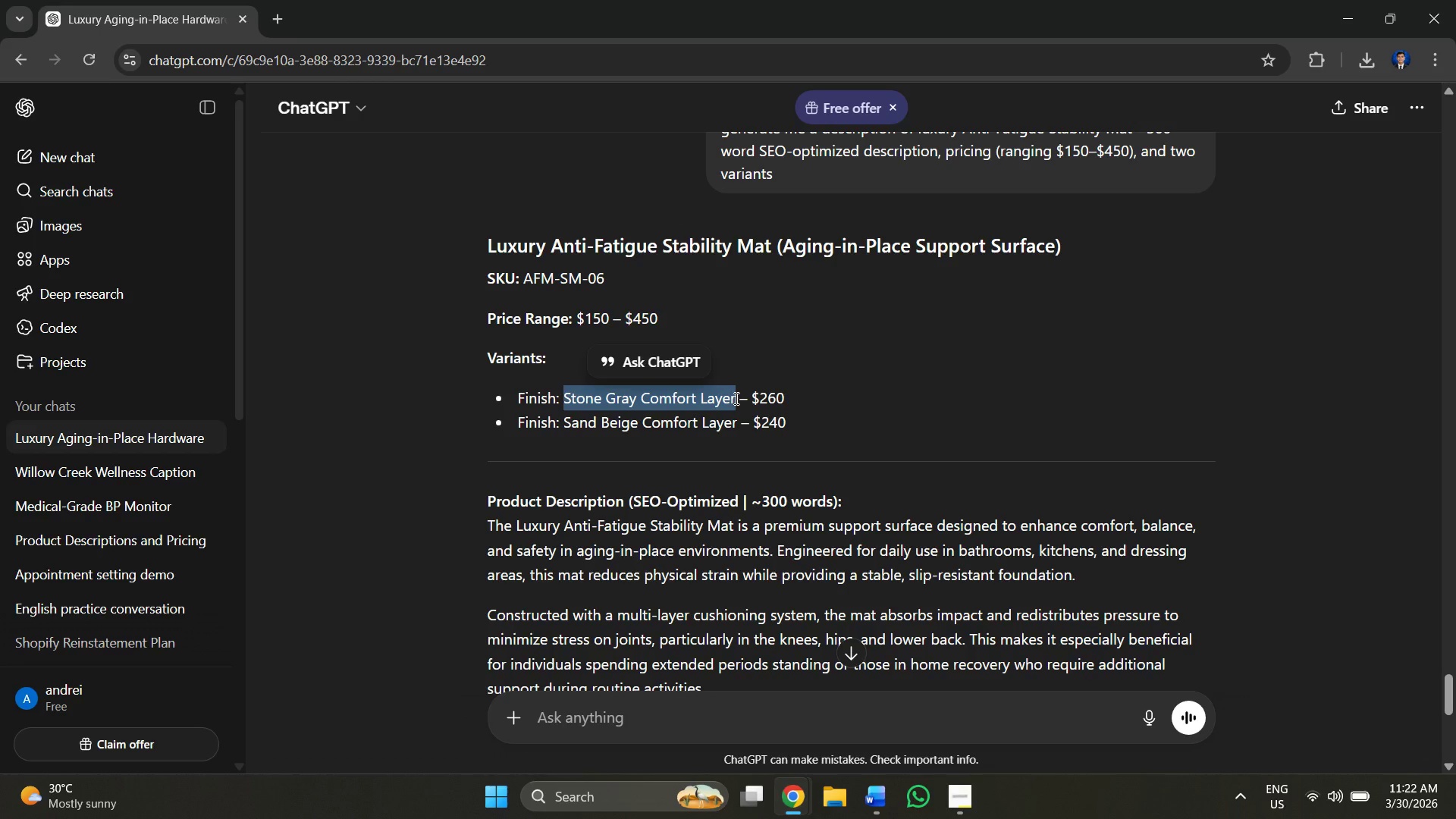 
key(Control+C)
 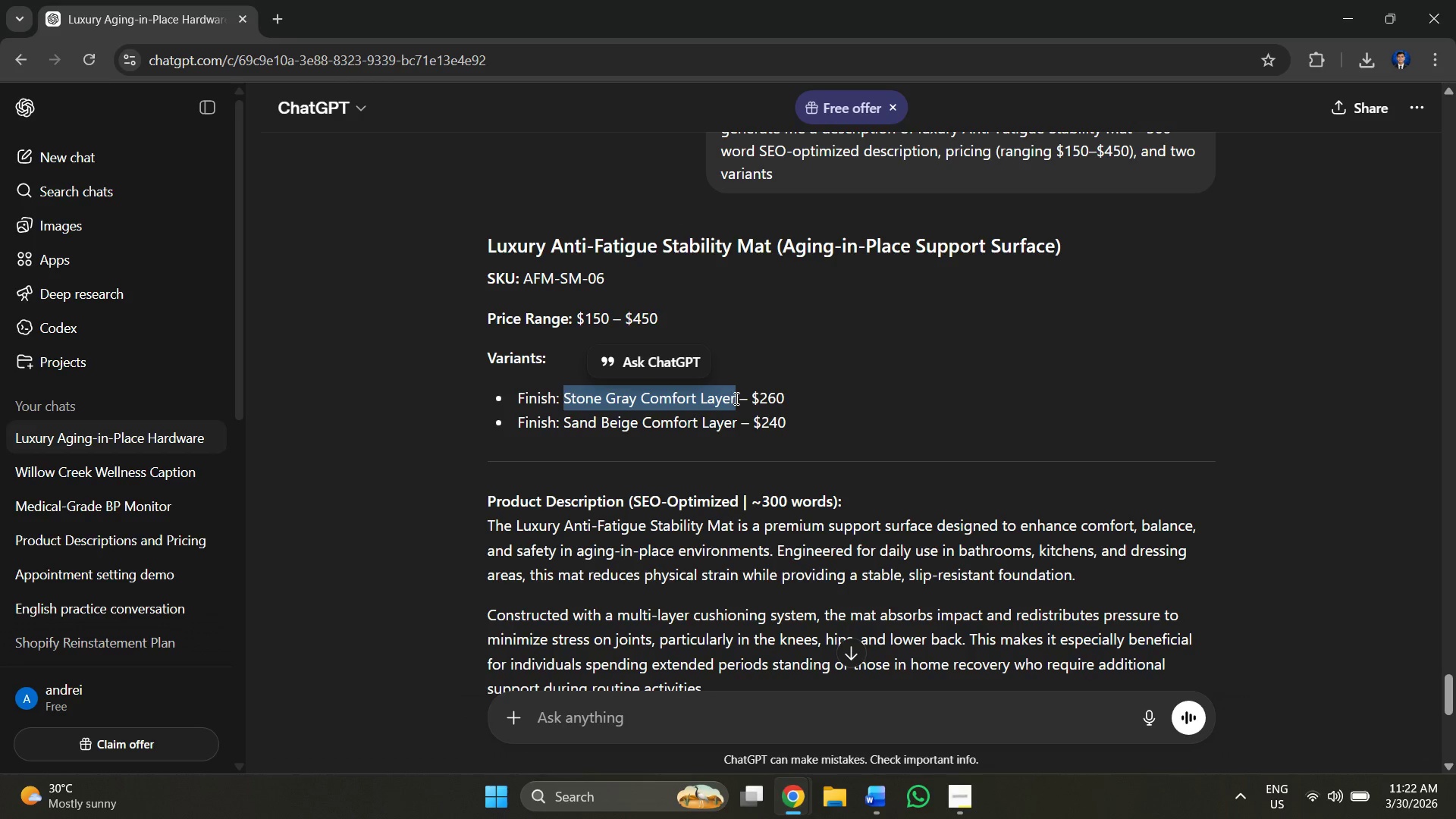 
key(Alt+AltLeft)
 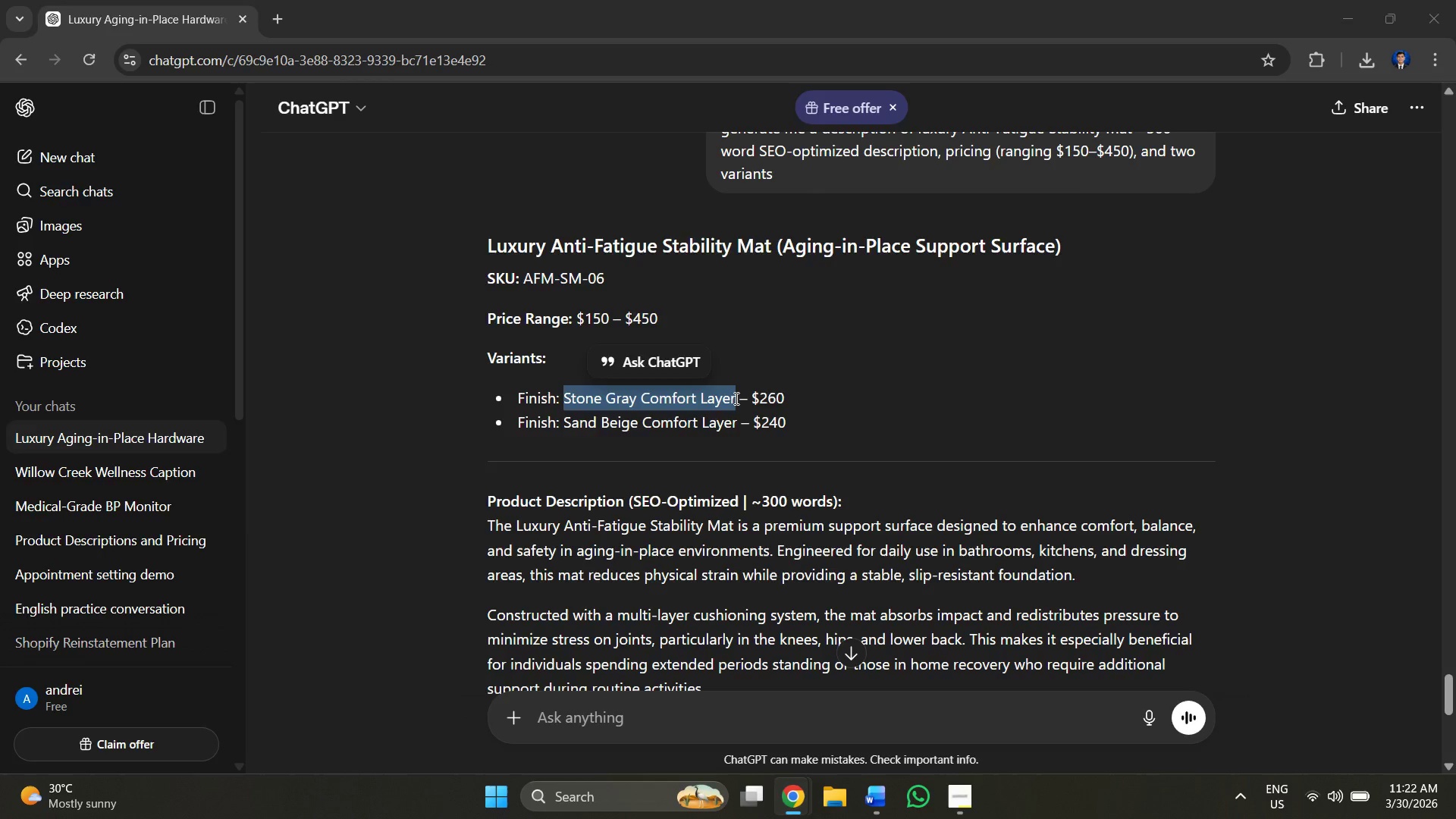 
key(Alt+Tab)
 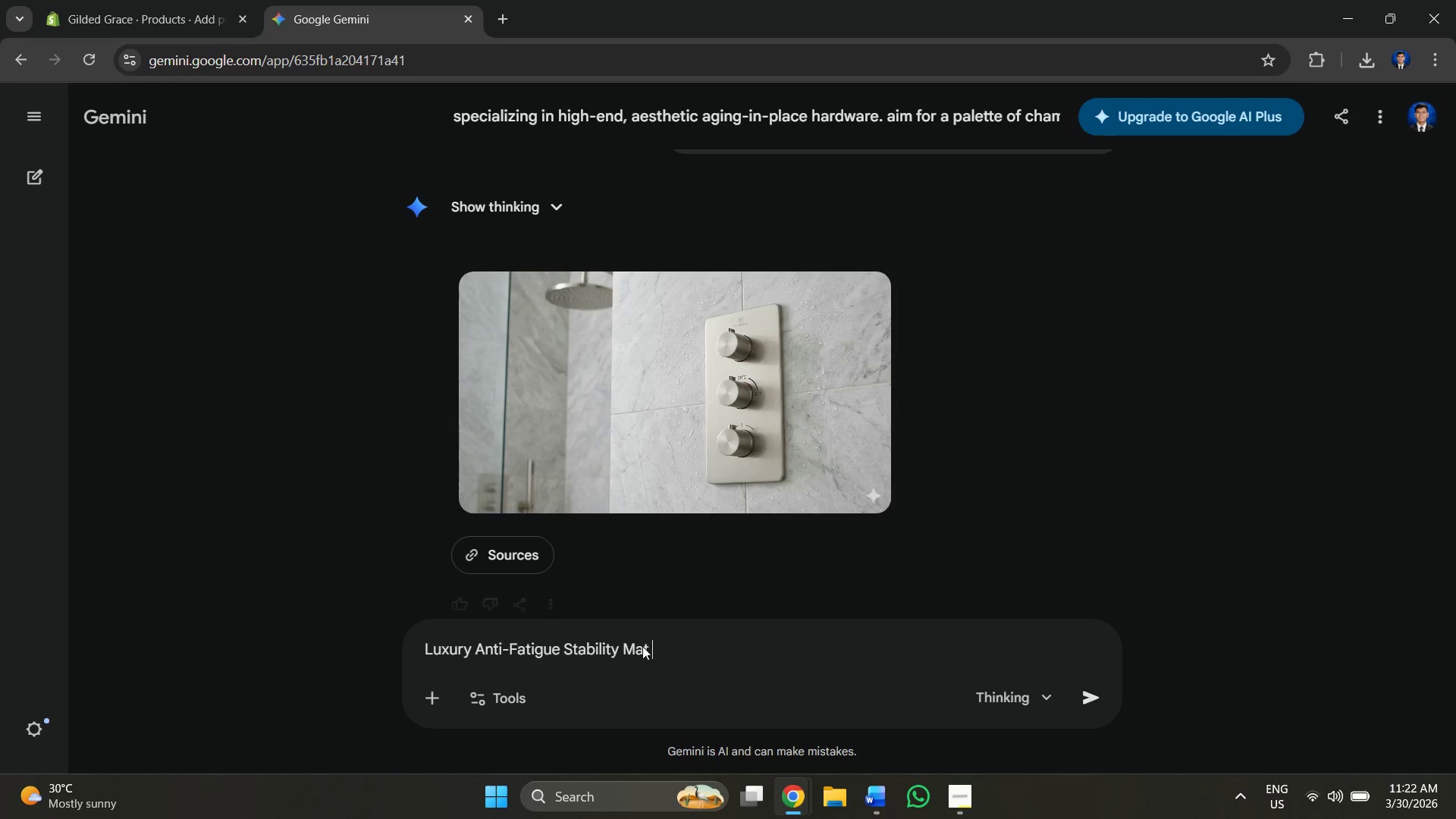 
key(Control+V)
 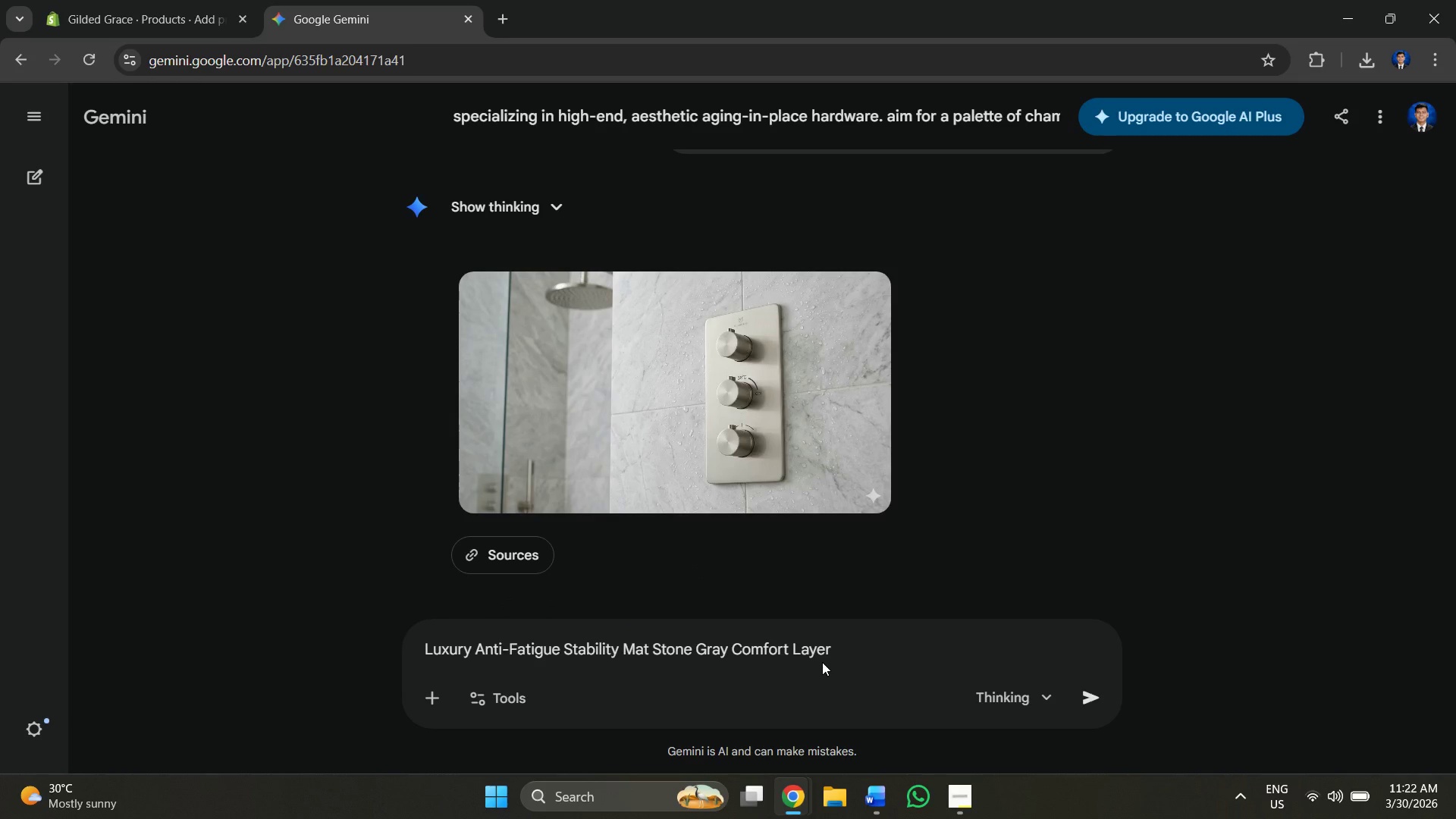 
type( variant)
 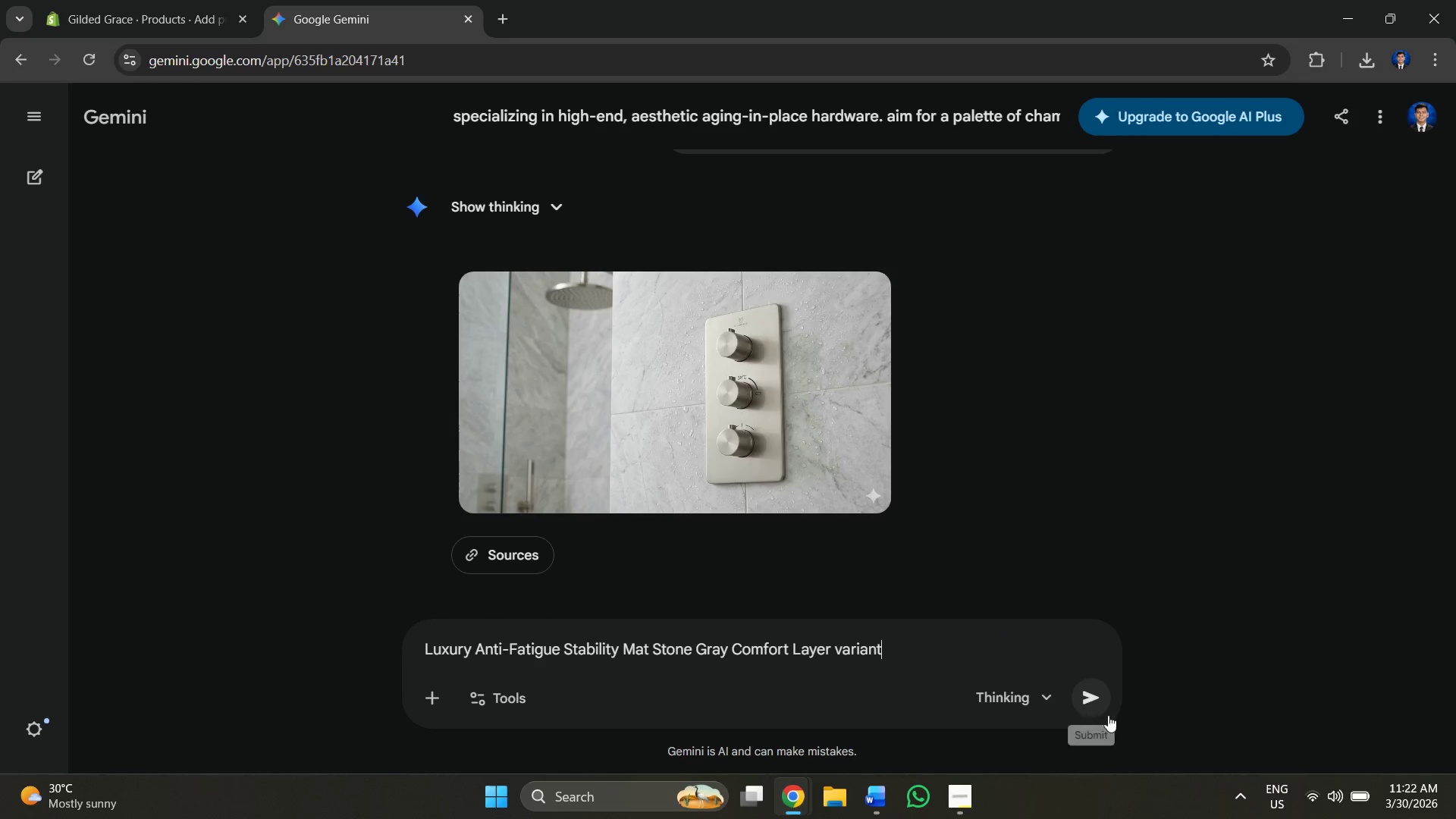 
left_click([1100, 701])
 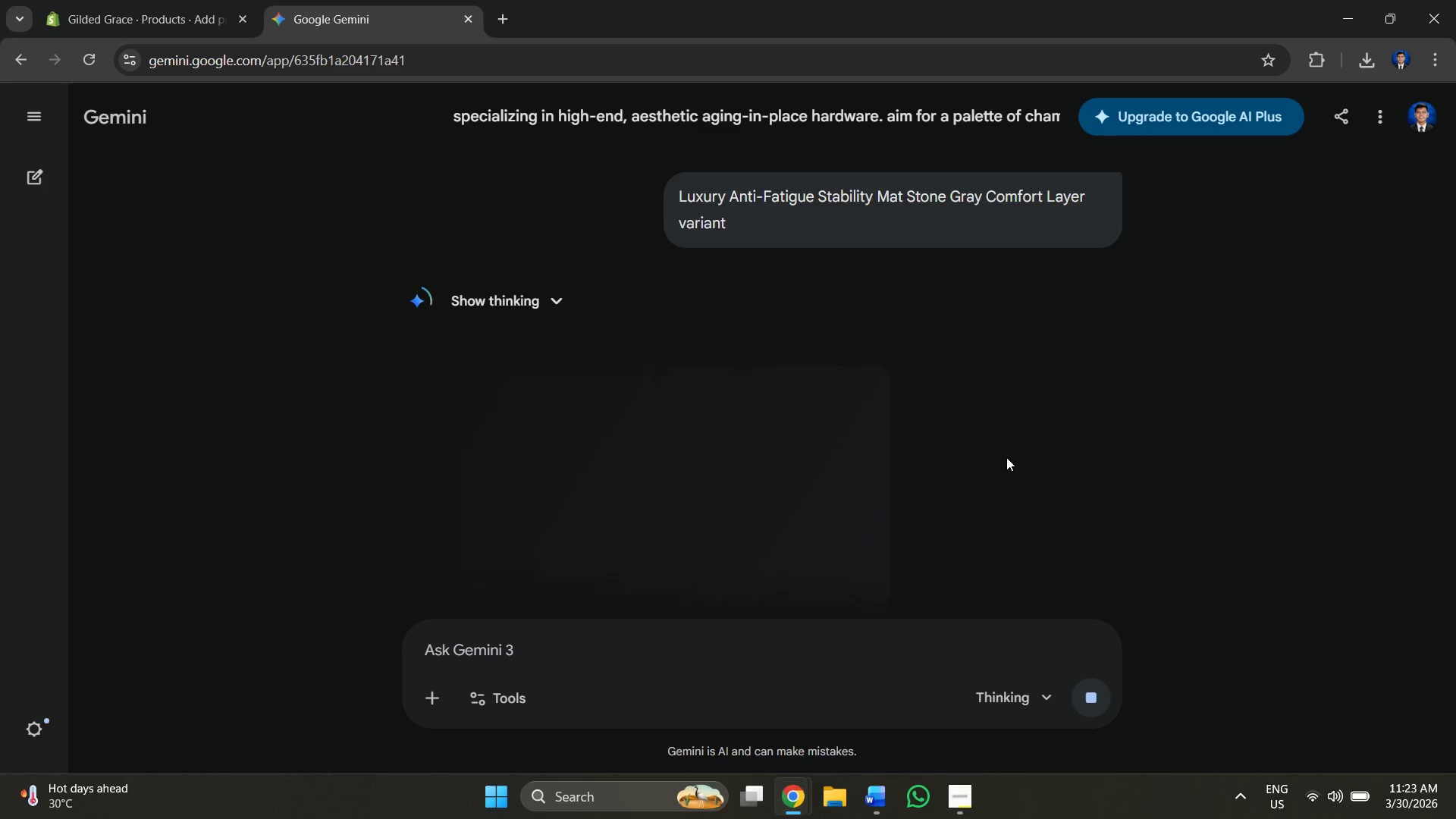 
wait(48.64)
 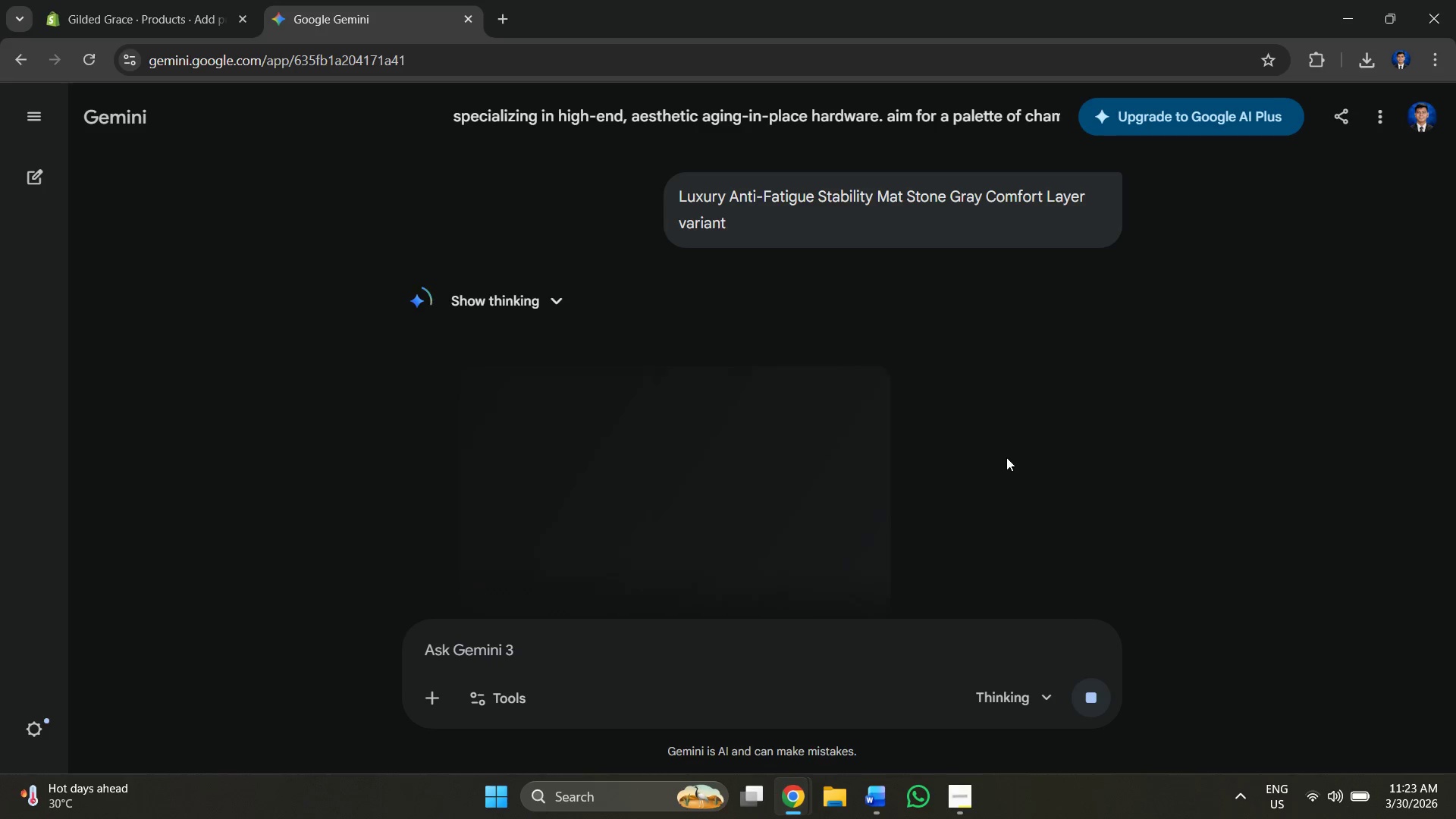 
left_click([871, 397])
 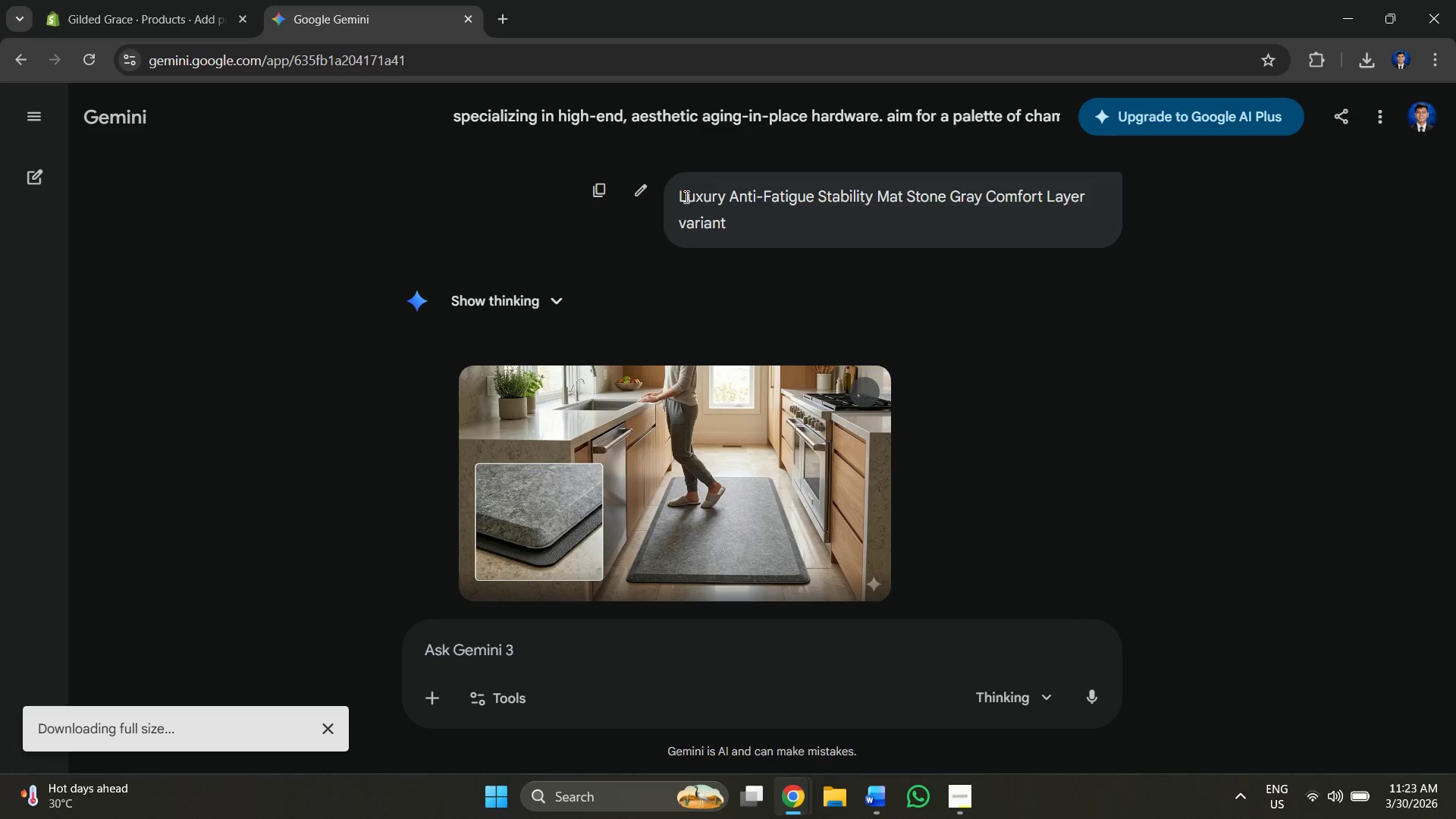 
left_click_drag(start_coordinate=[675, 194], to_coordinate=[905, 200])
 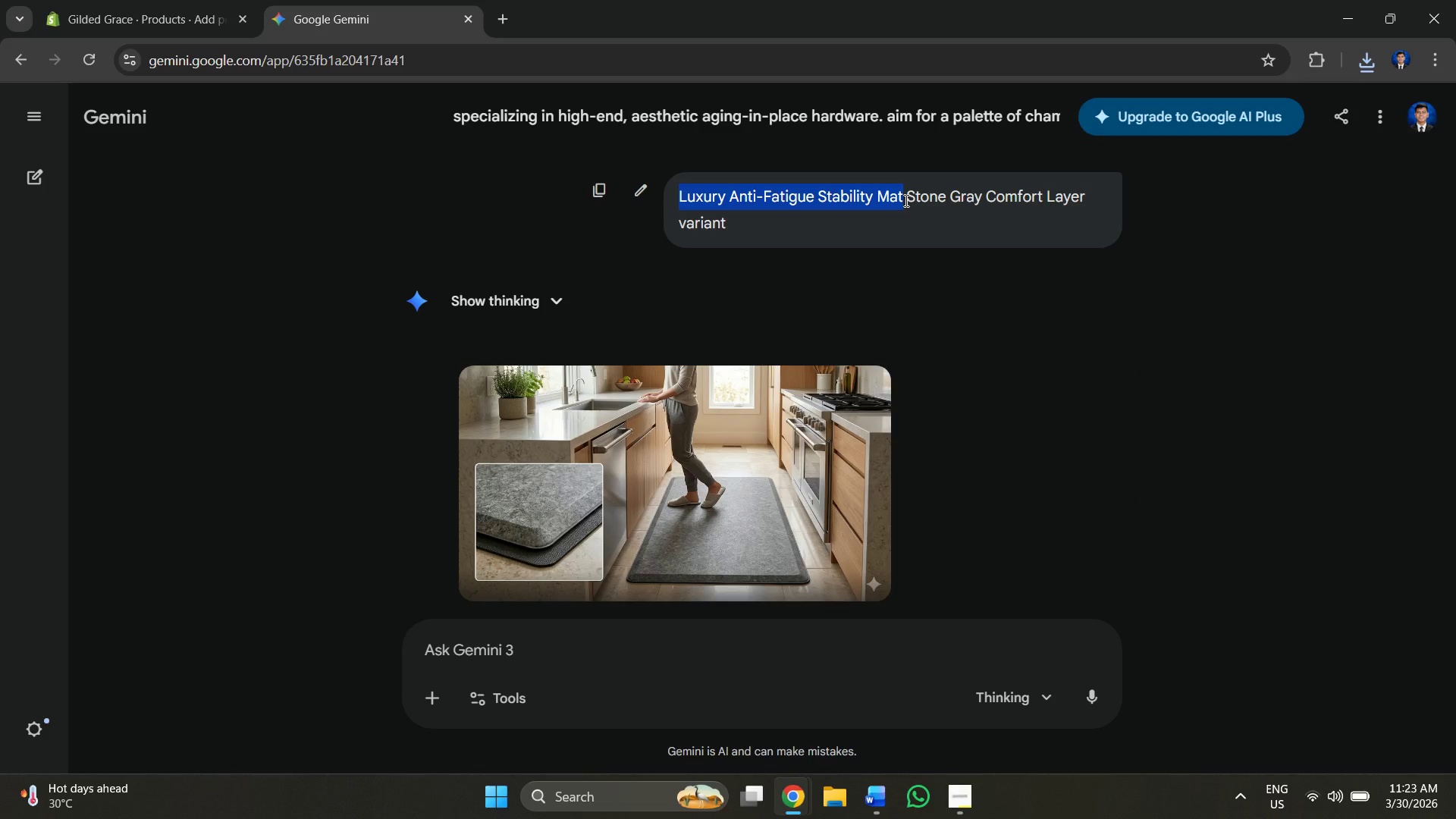 
key(Control+C)
 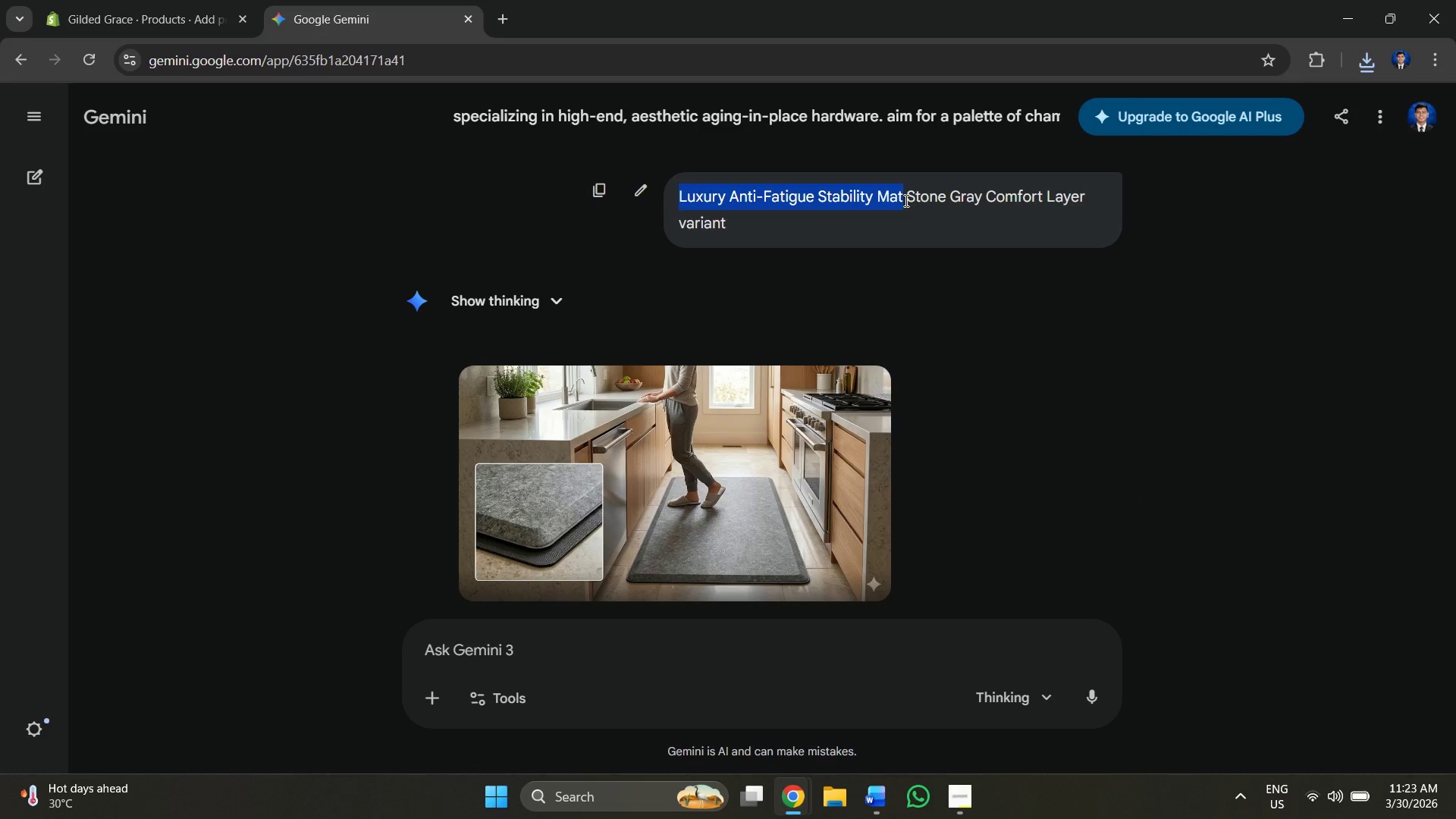 
key(Alt+AltLeft)
 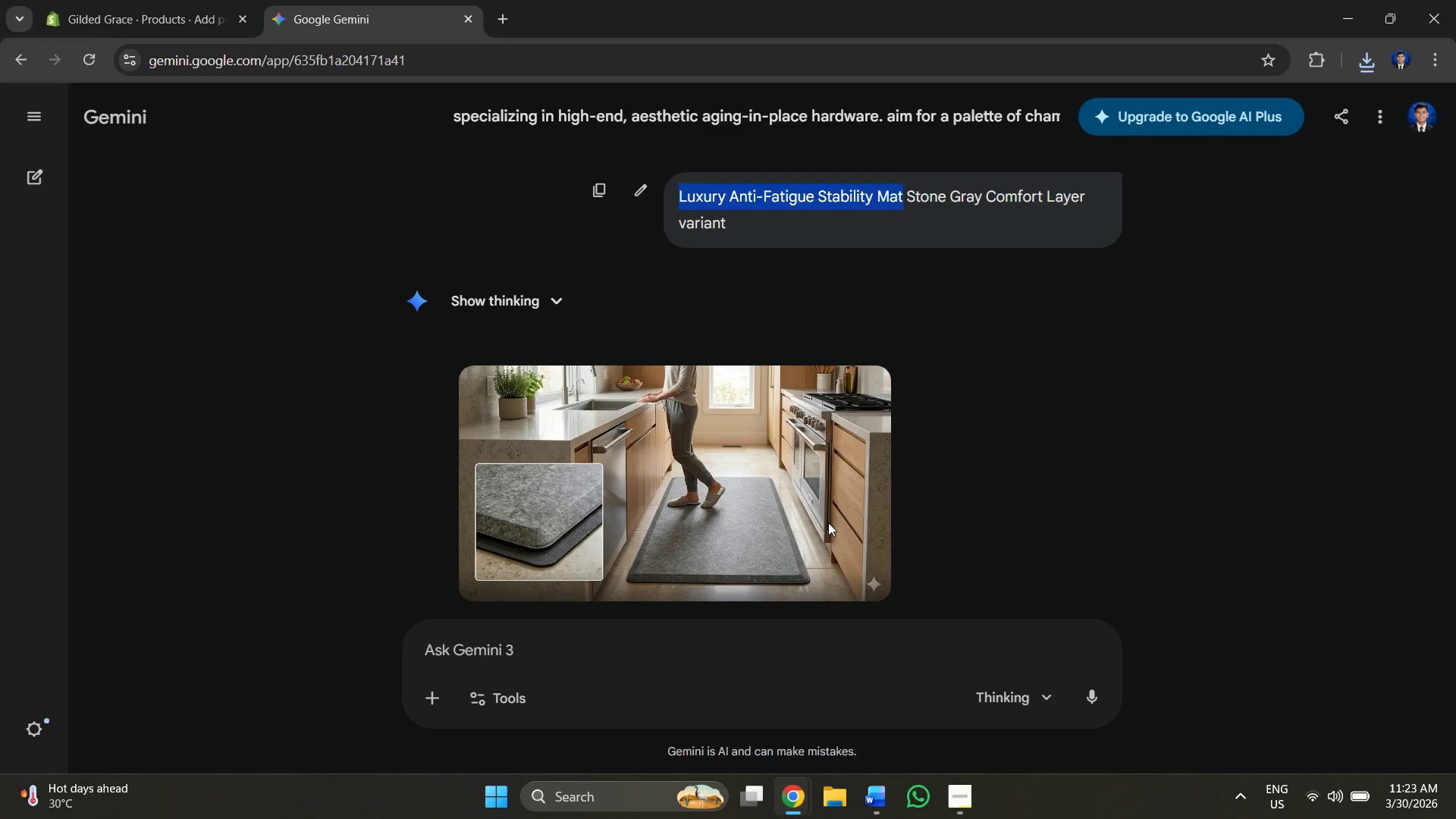 
key(Alt+Tab)
 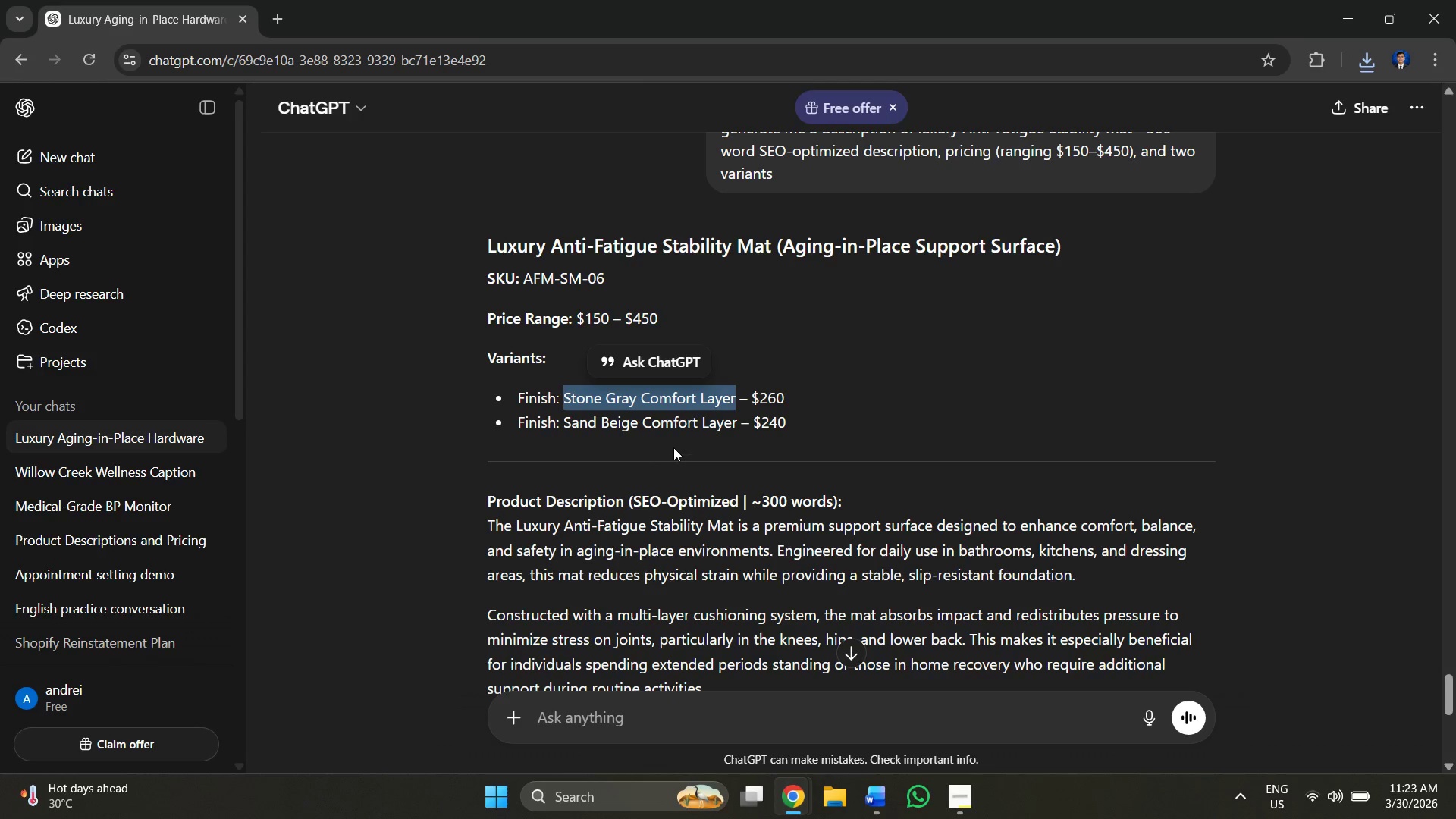 
left_click([652, 437])
 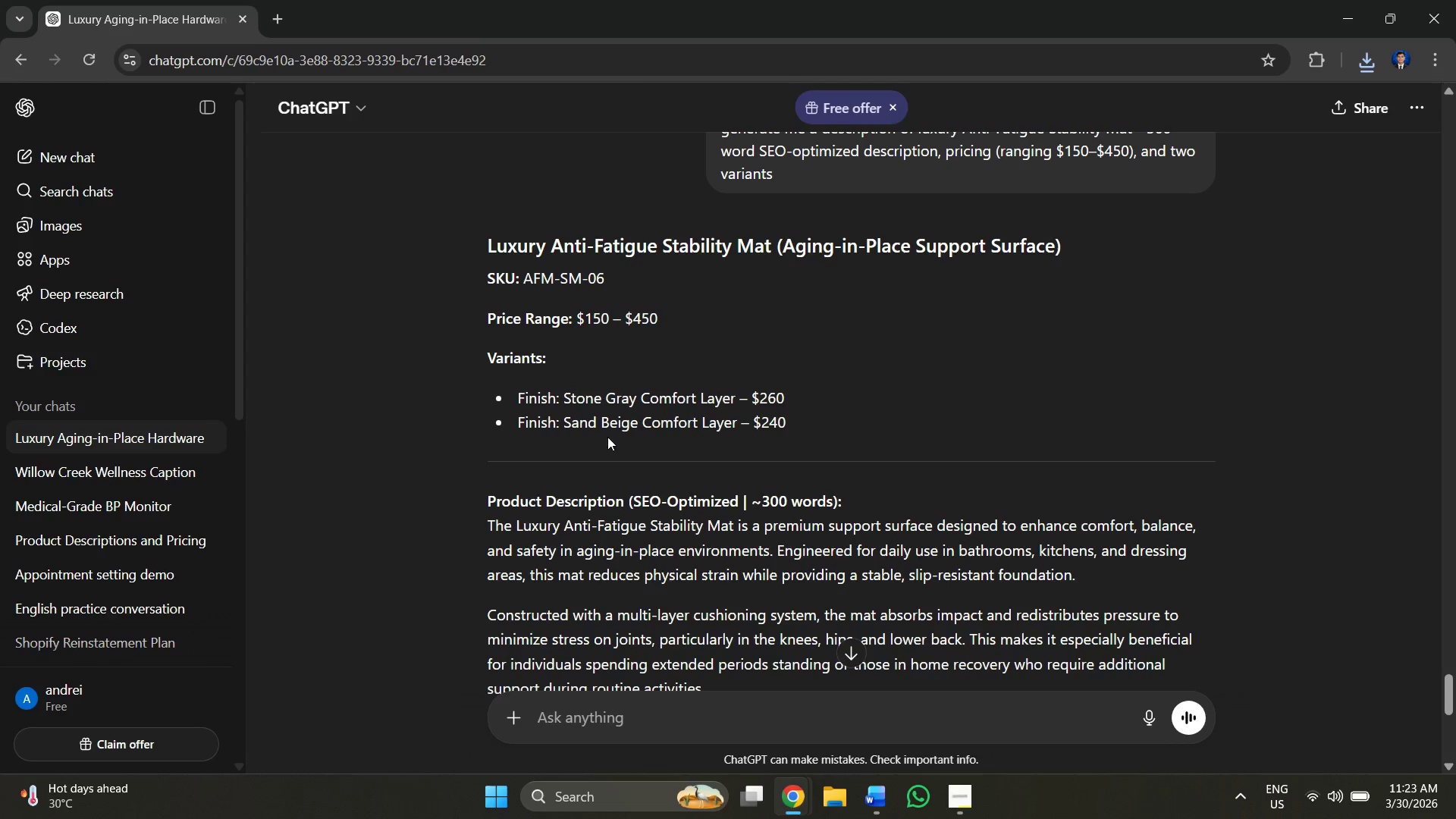 
key(Alt+AltLeft)
 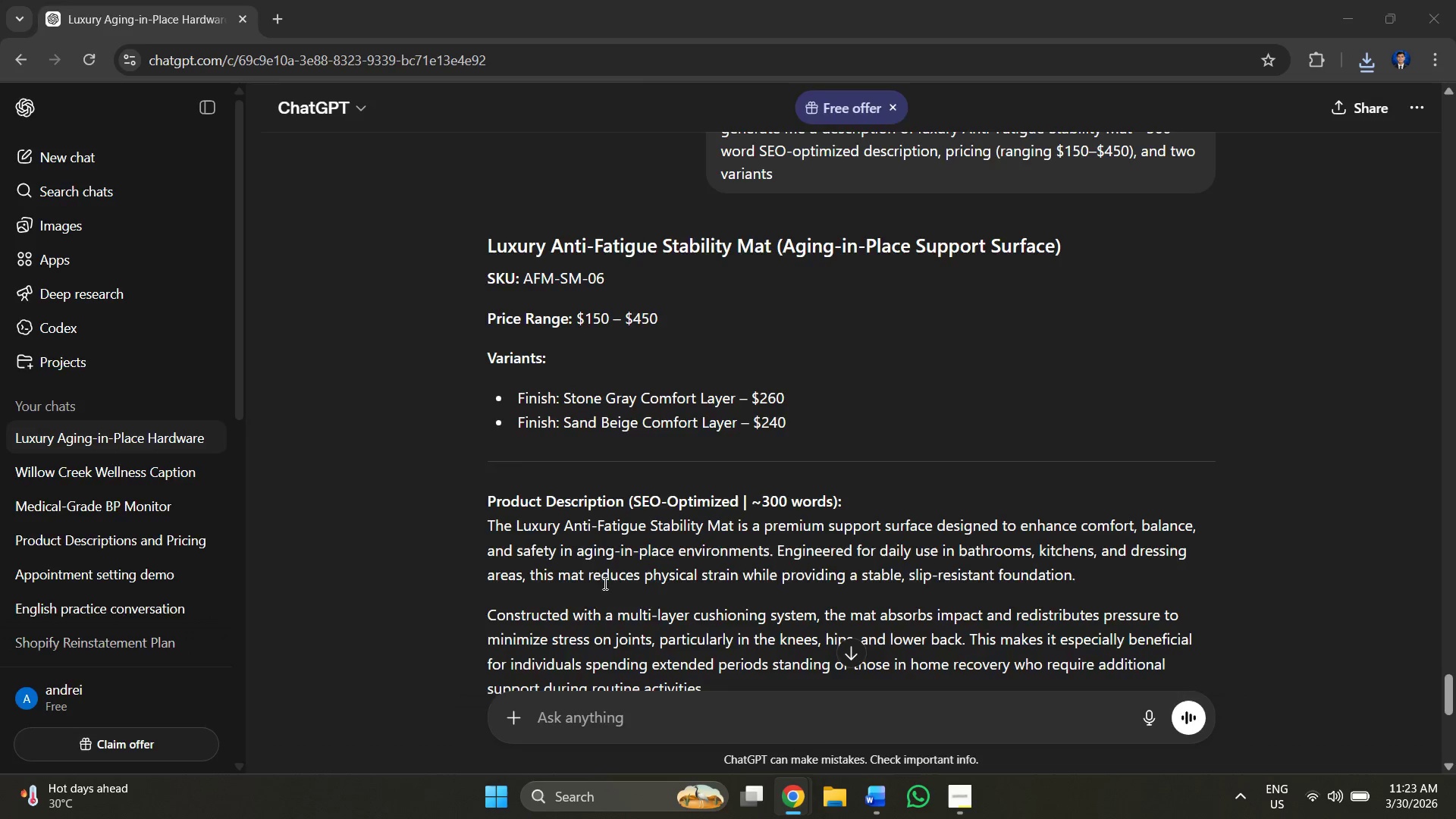 
key(Alt+Tab)
 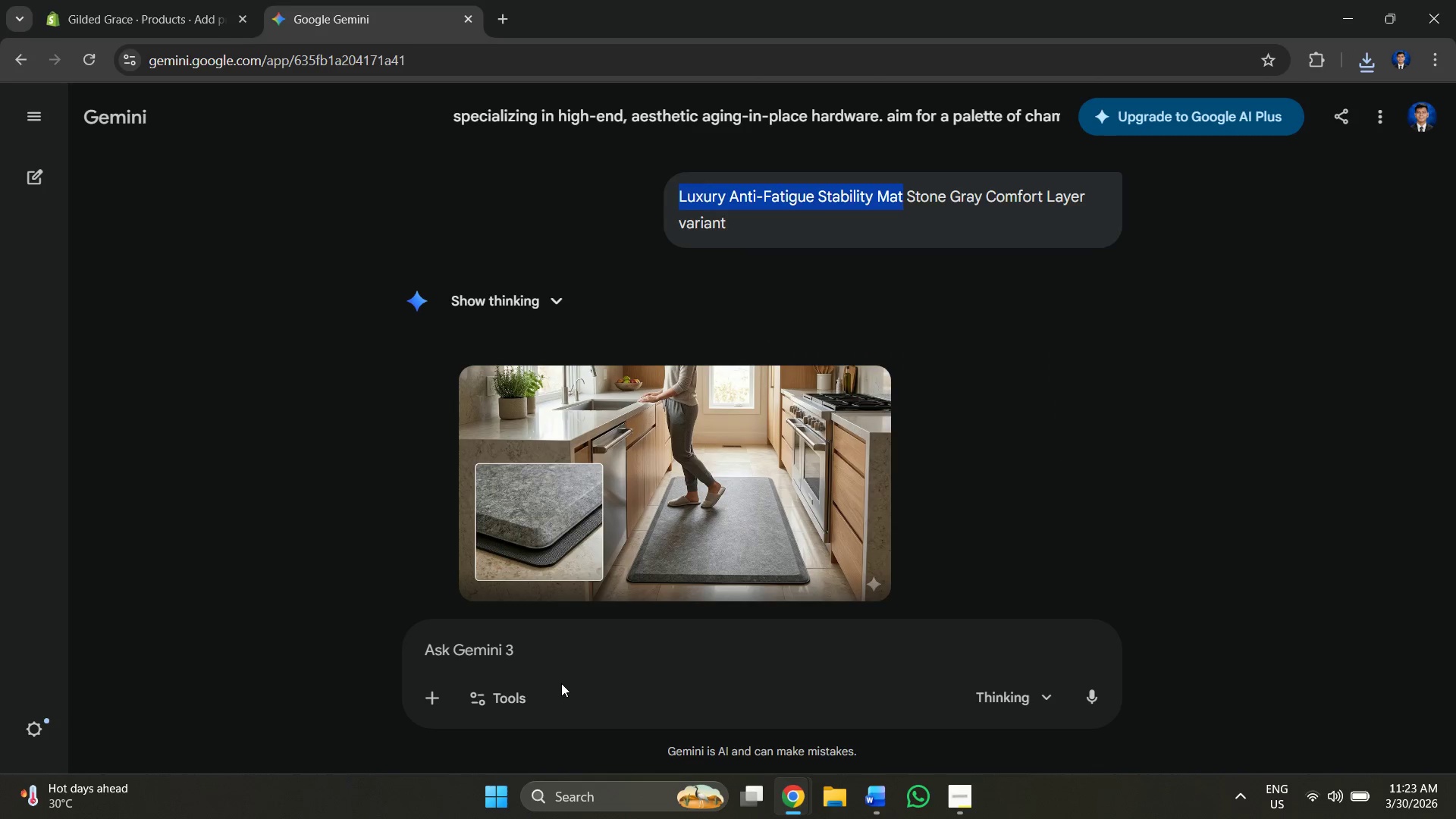 
left_click([559, 675])
 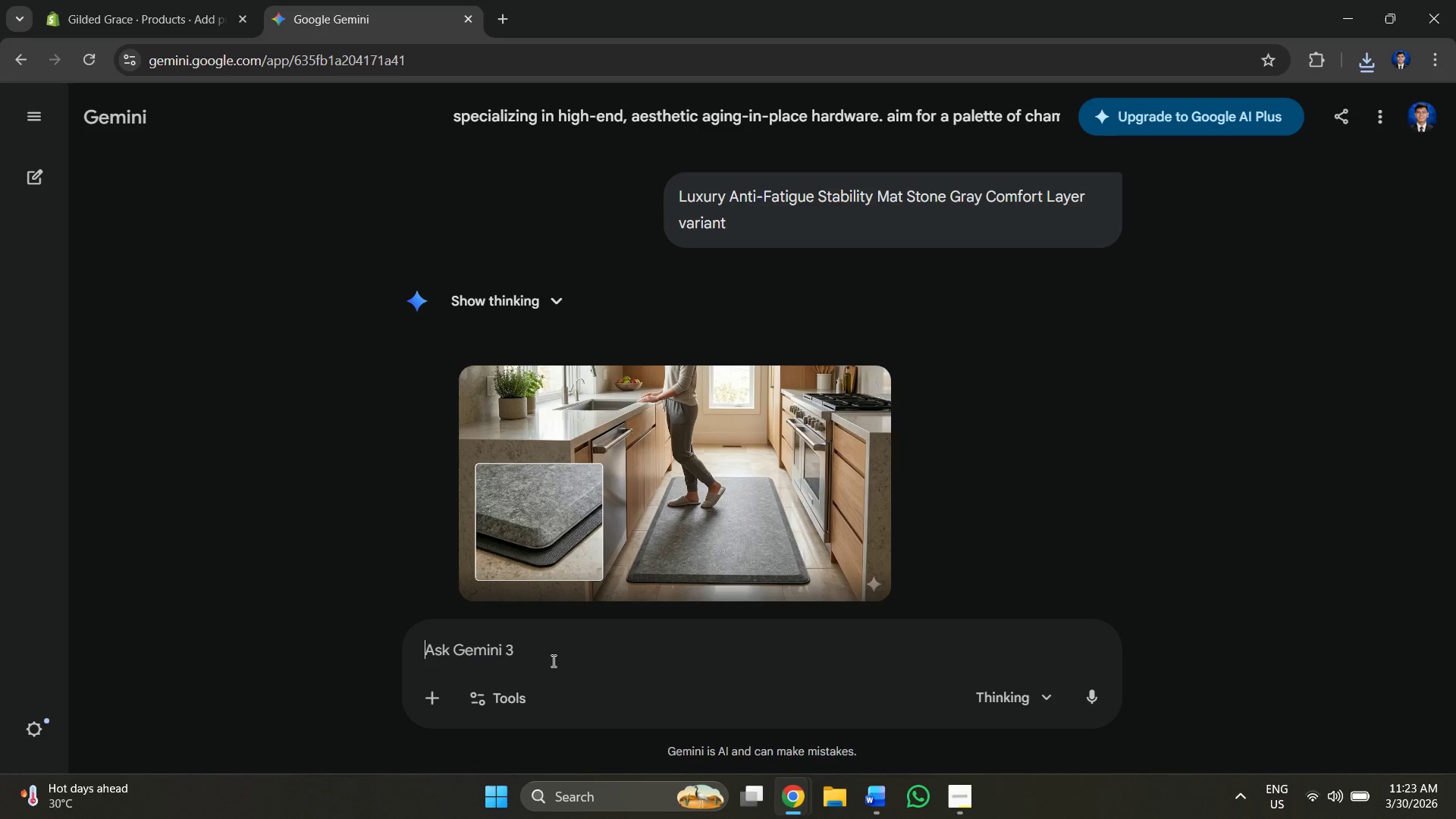 
key(Alt+Control+V)
 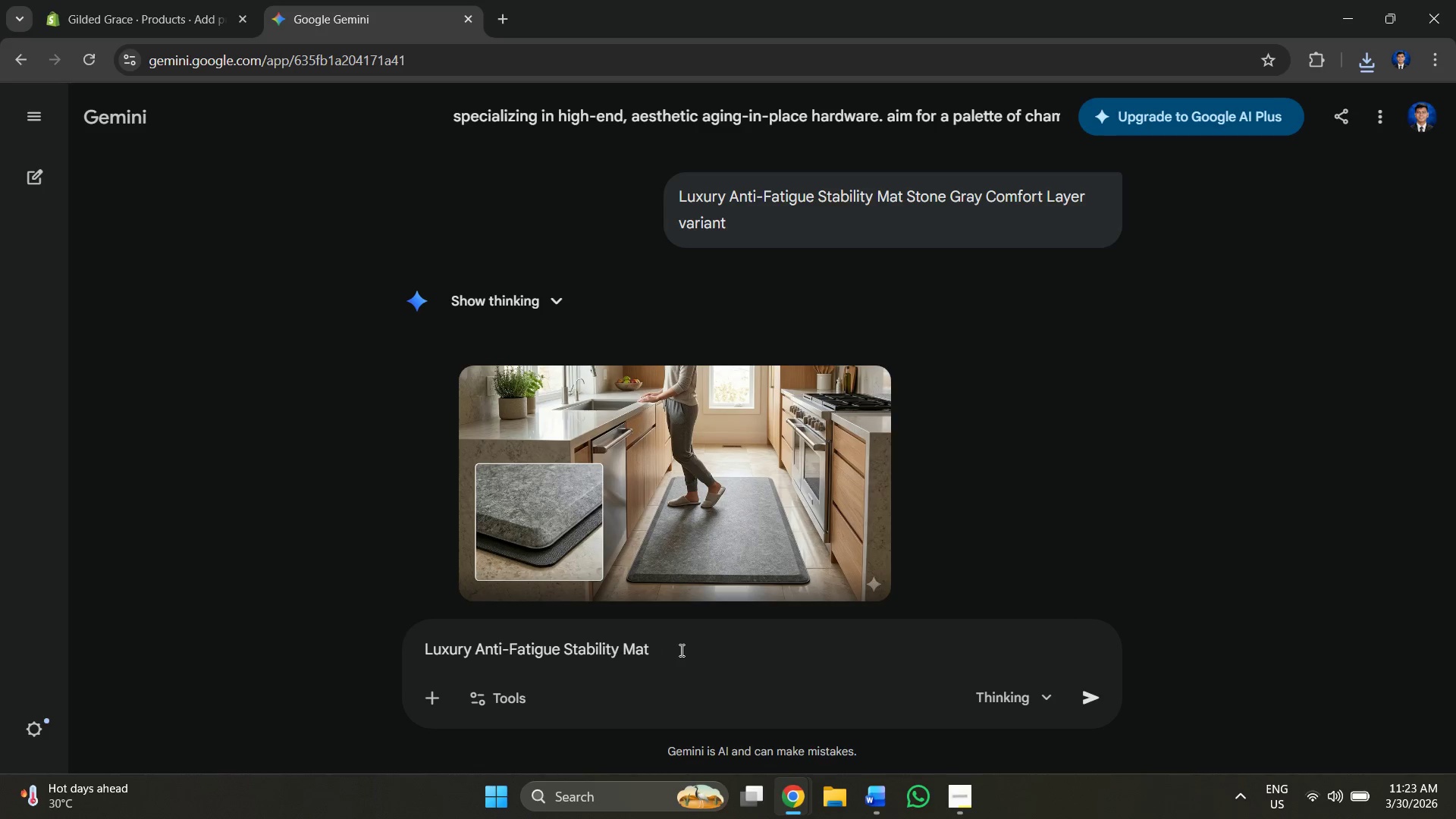 
key(Alt+Space)
 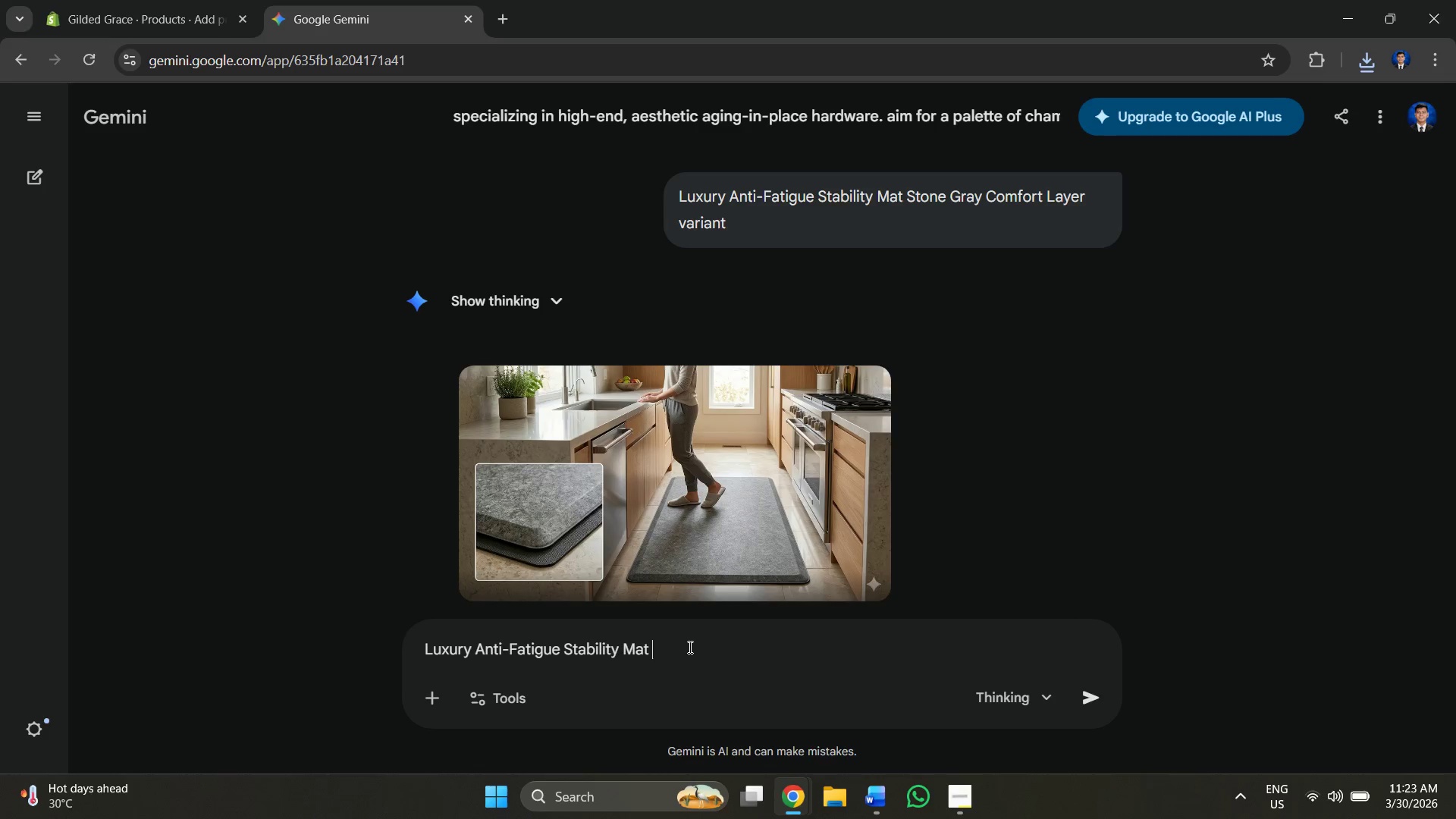 
key(Alt+AltLeft)
 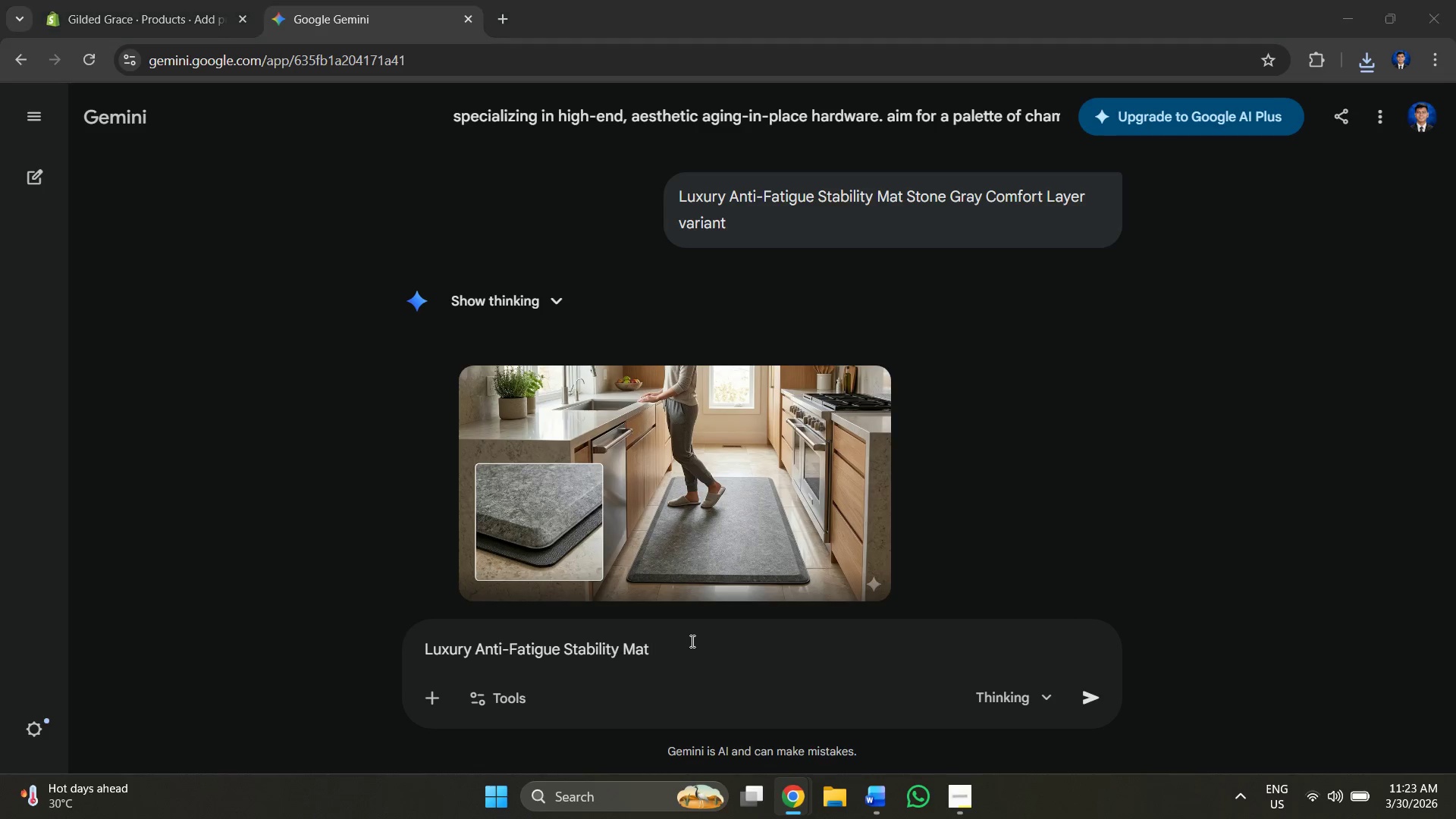 
key(Alt+Tab)
 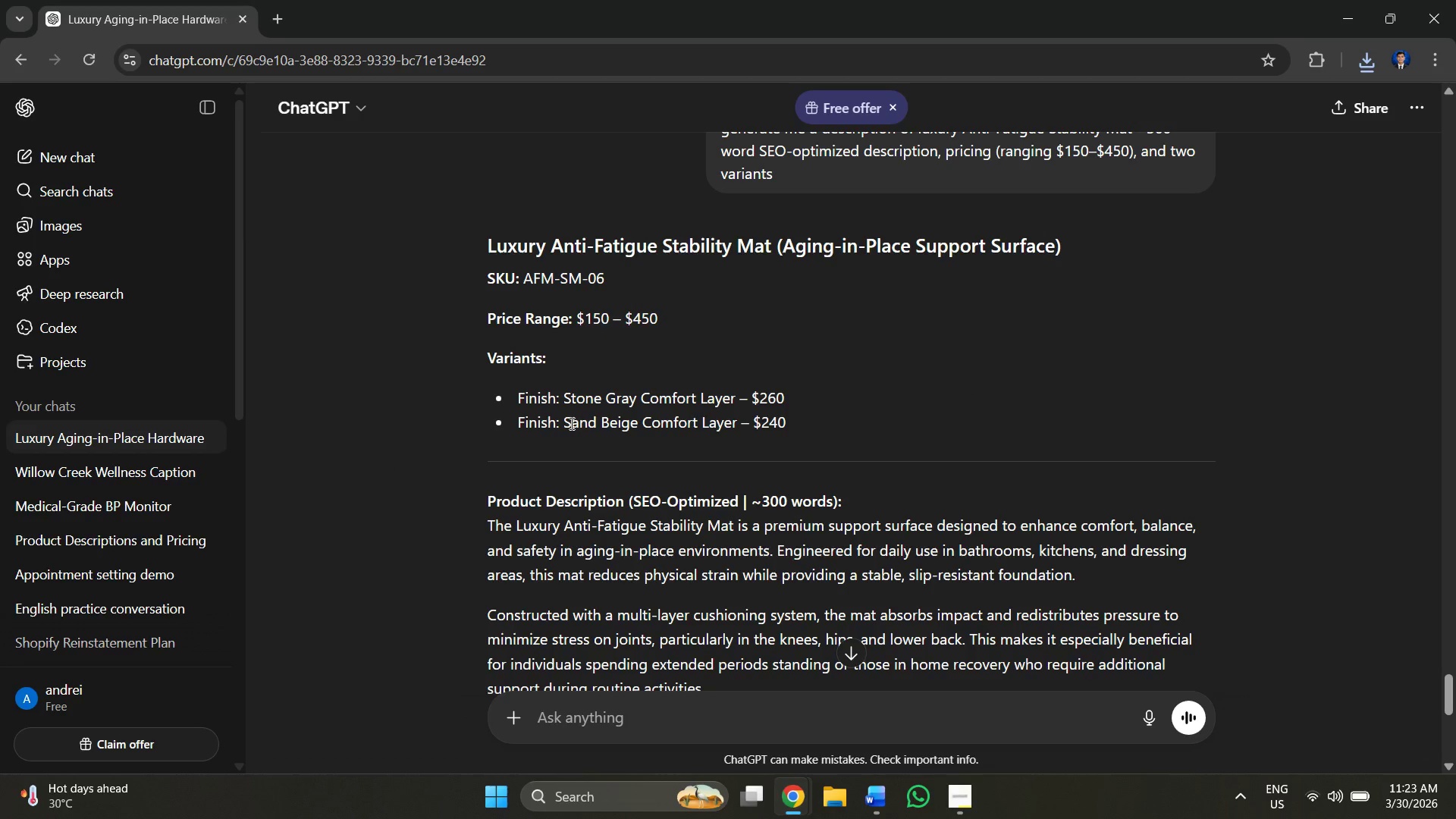 
left_click_drag(start_coordinate=[564, 423], to_coordinate=[734, 423])
 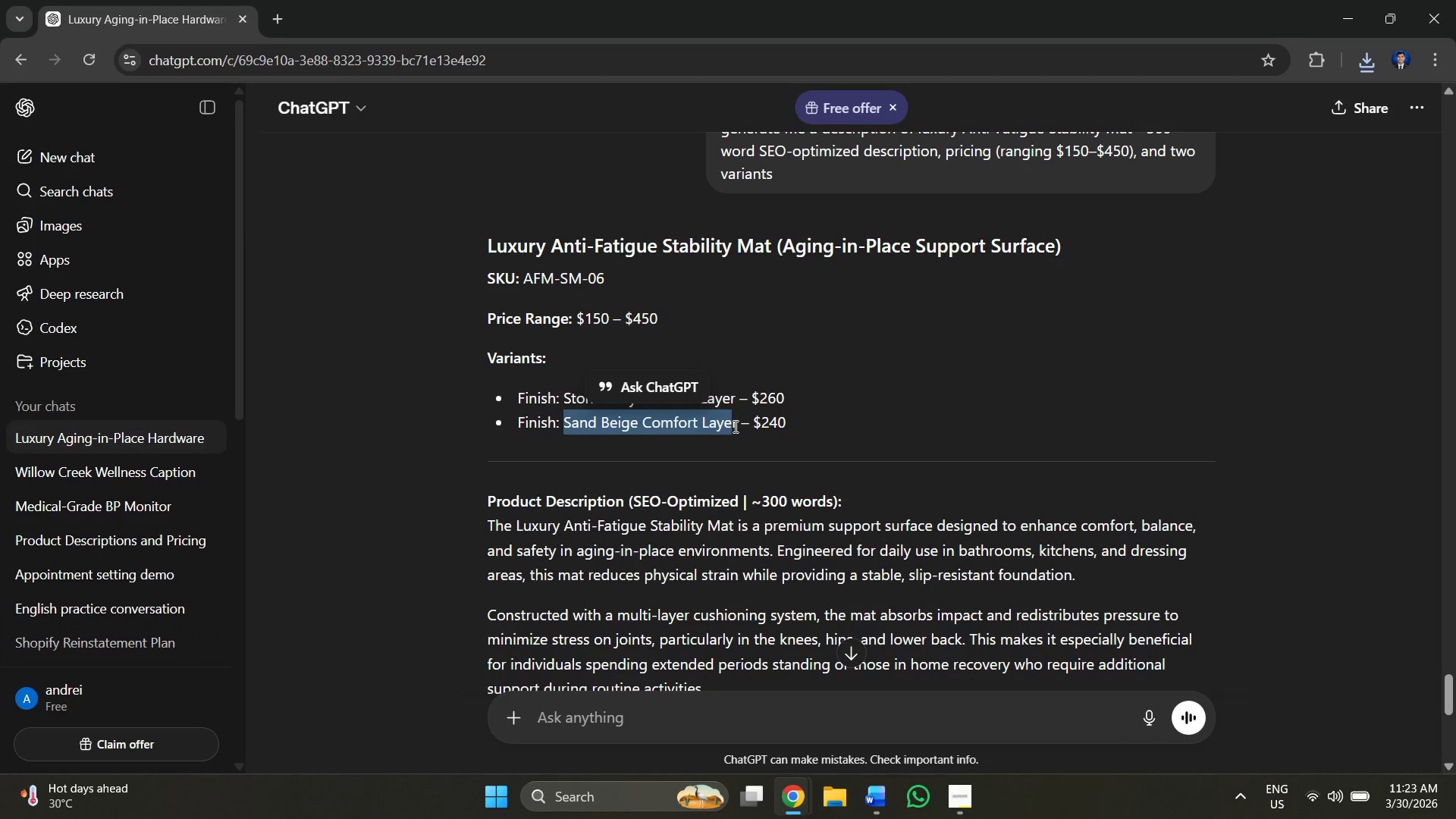 
key(Alt+Control+C)
 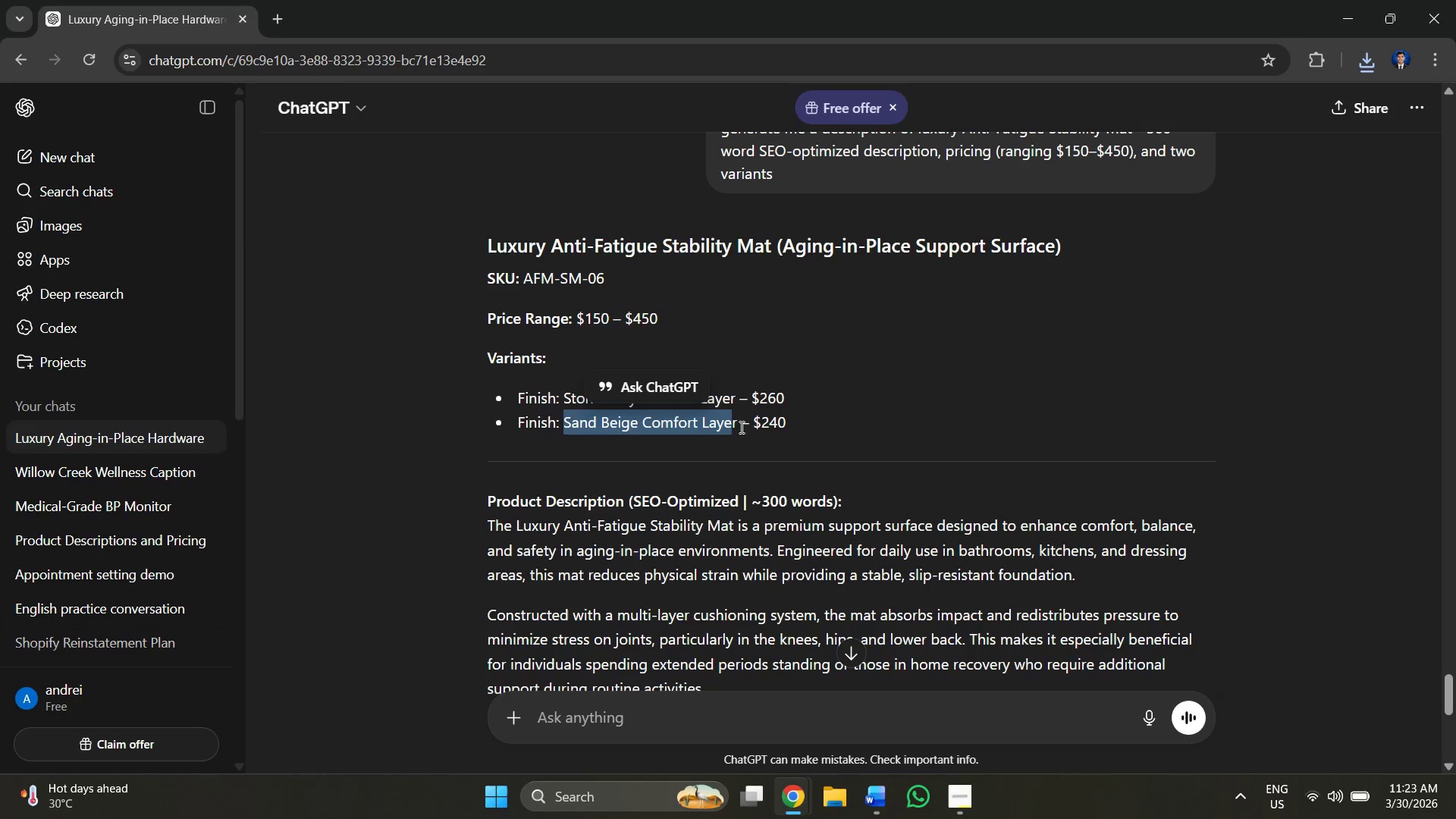 
key(Alt+AltLeft)
 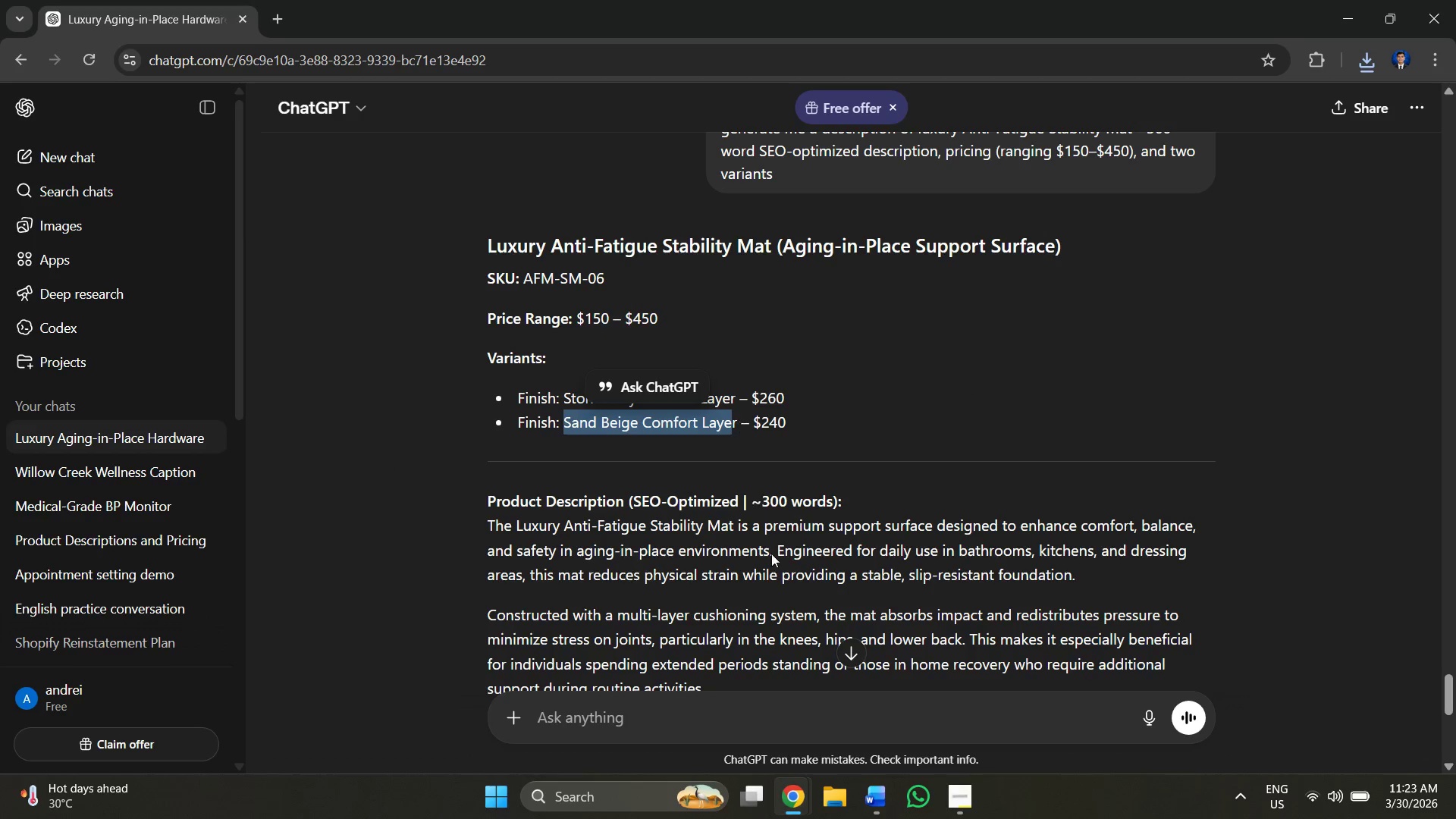 
key(Alt+Tab)
 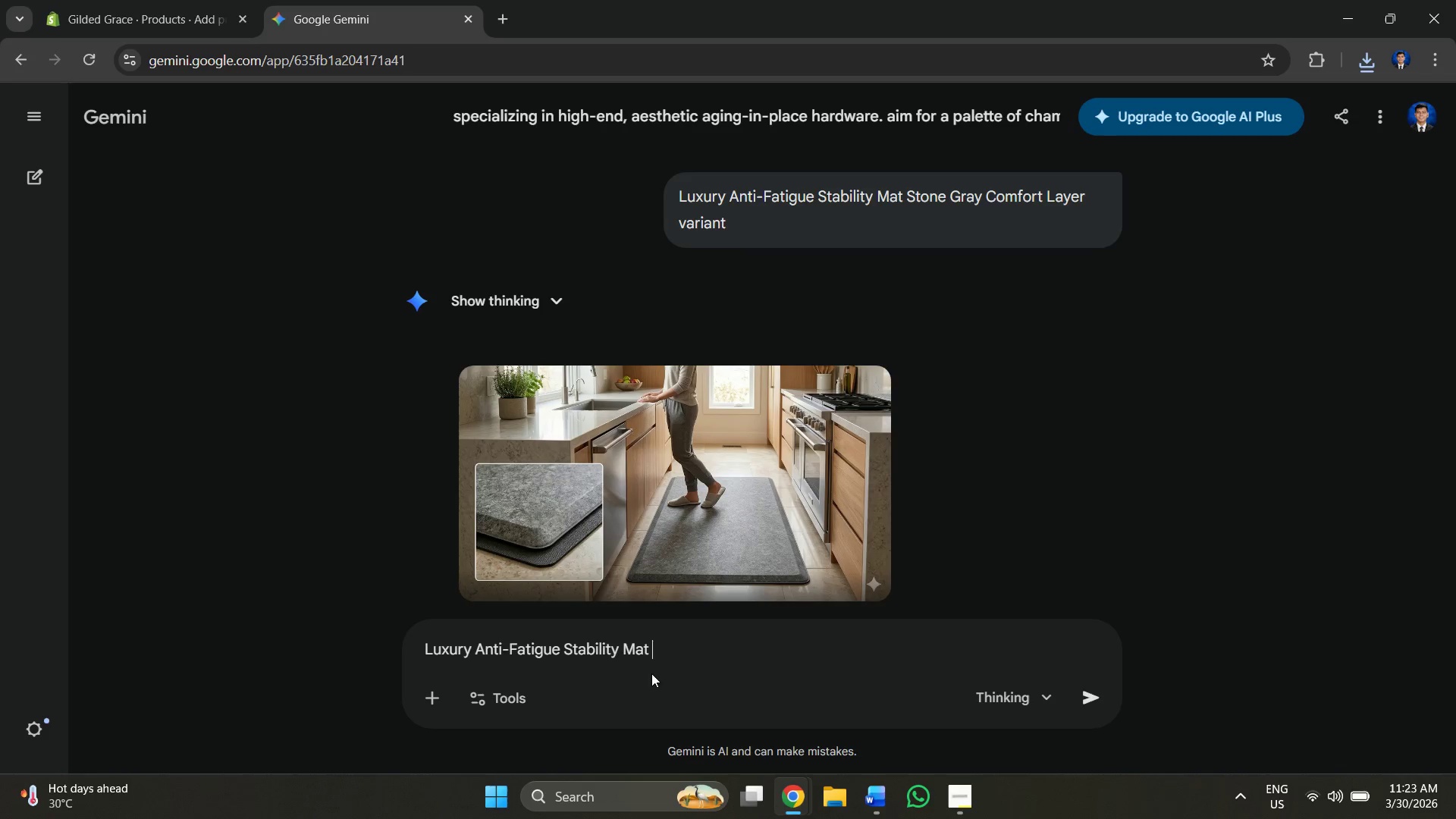 
key(Control+V)
 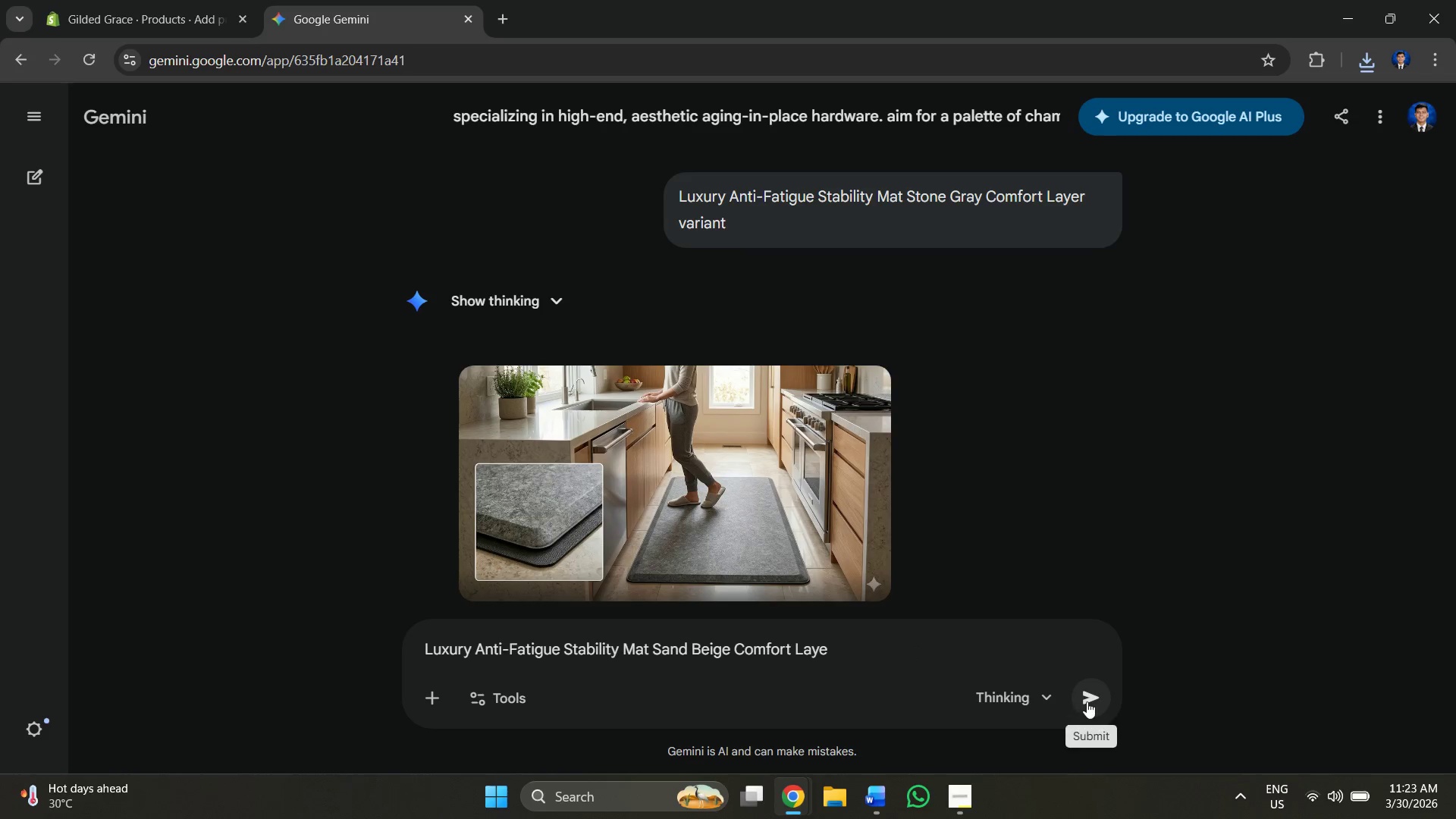 
left_click([1087, 701])
 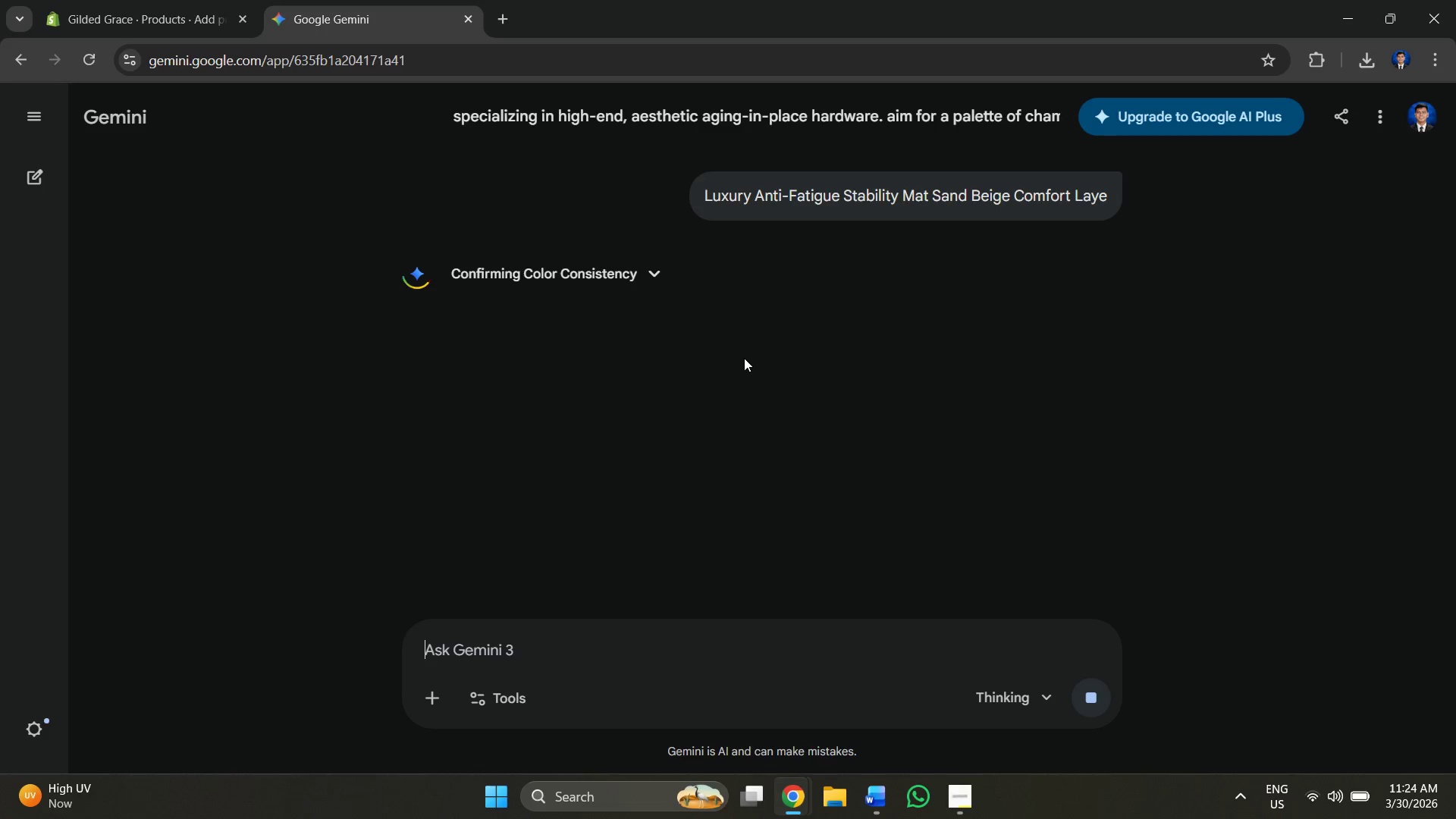 
wait(55.25)
 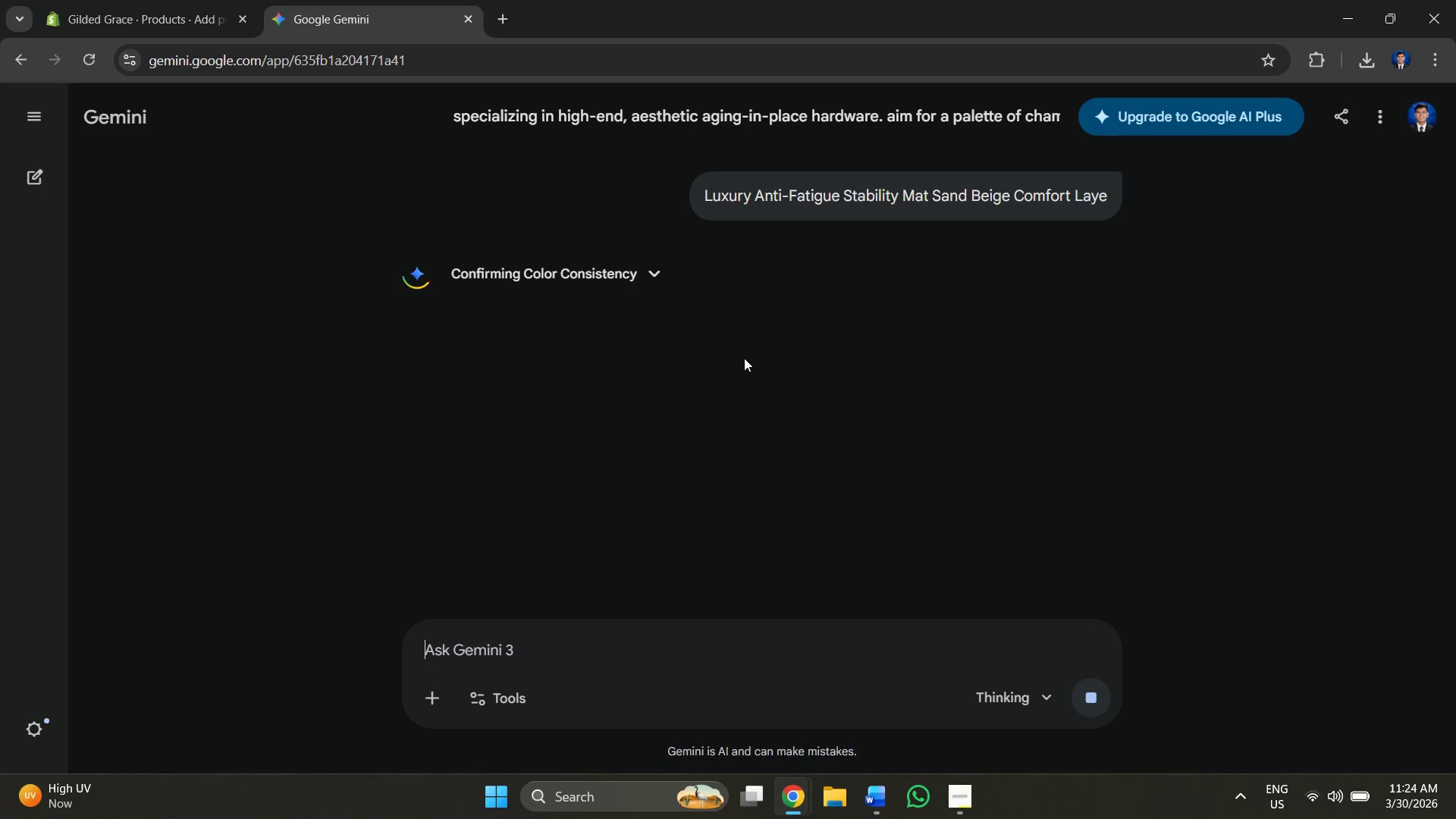 
left_click([860, 366])
 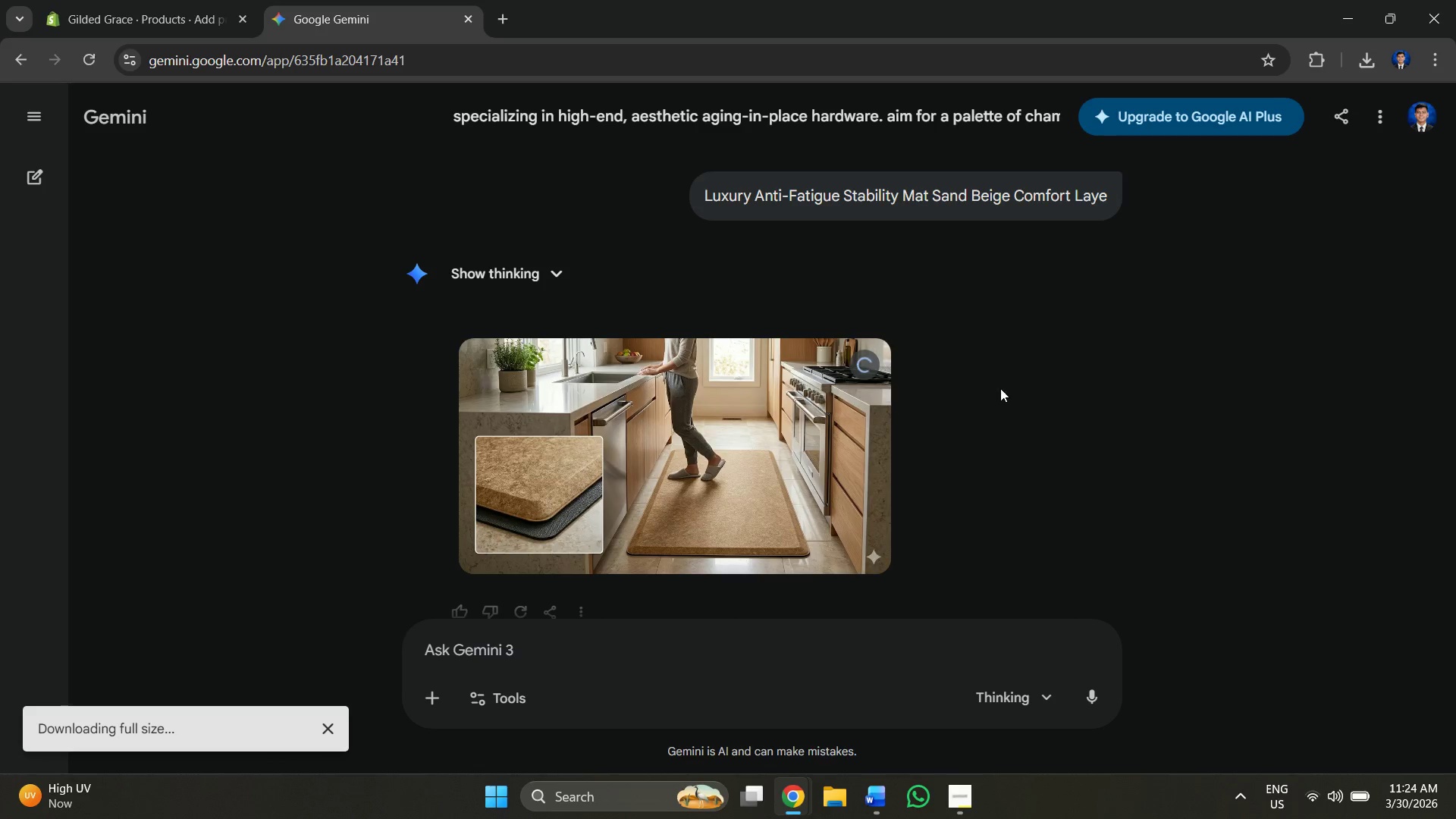 
key(Alt+AltLeft)
 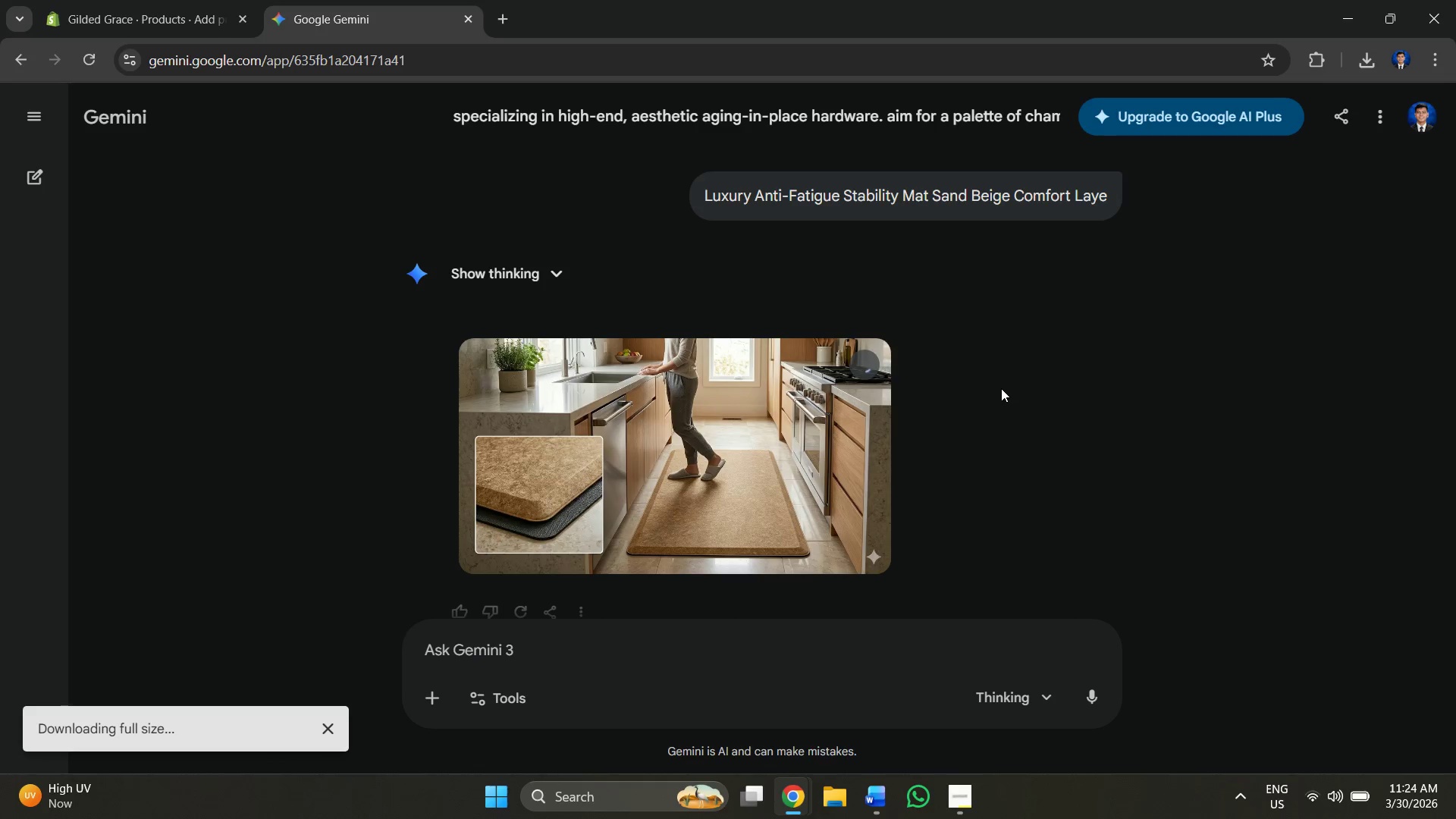 
key(Alt+Tab)
 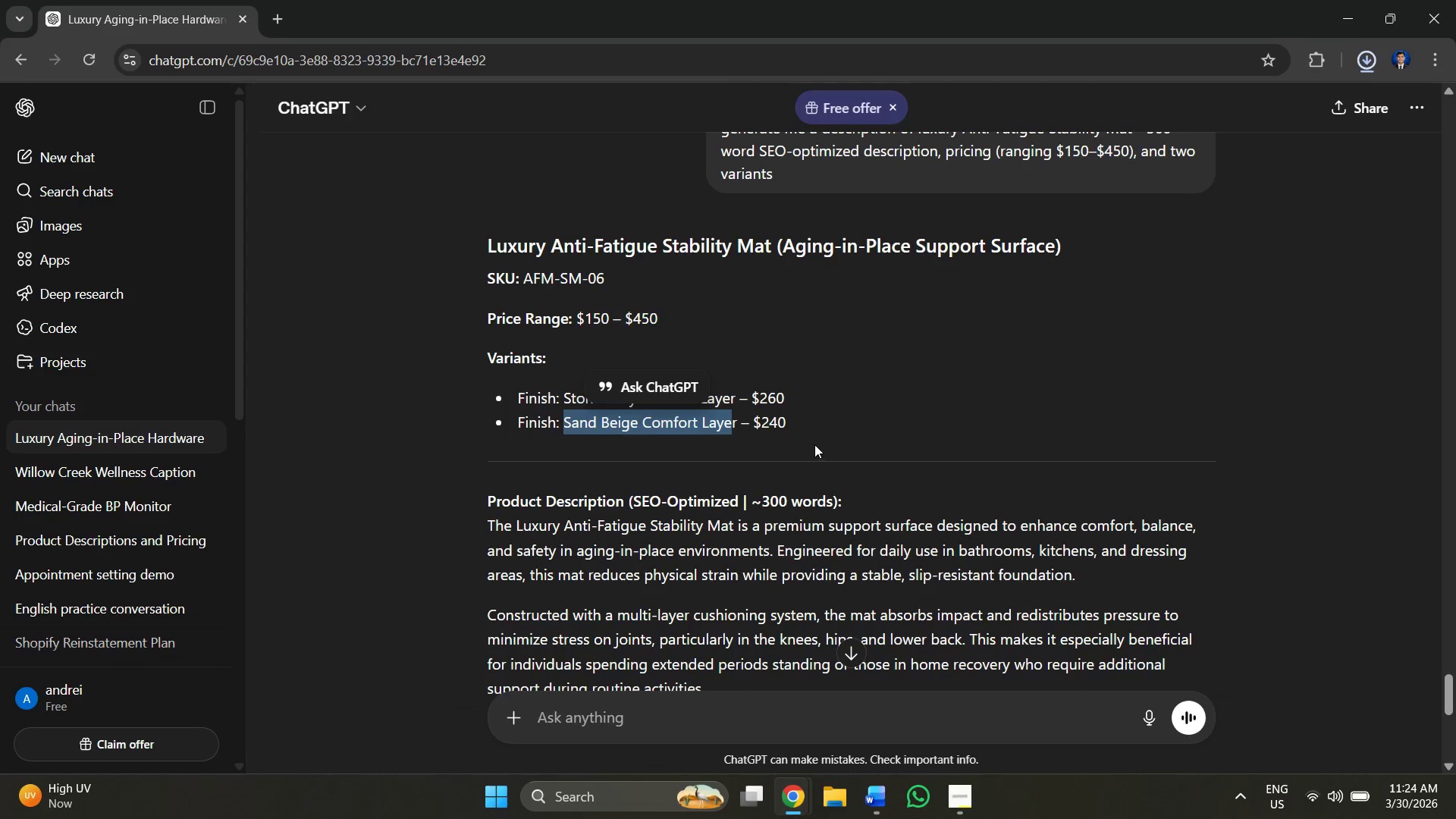 
key(Alt+AltLeft)
 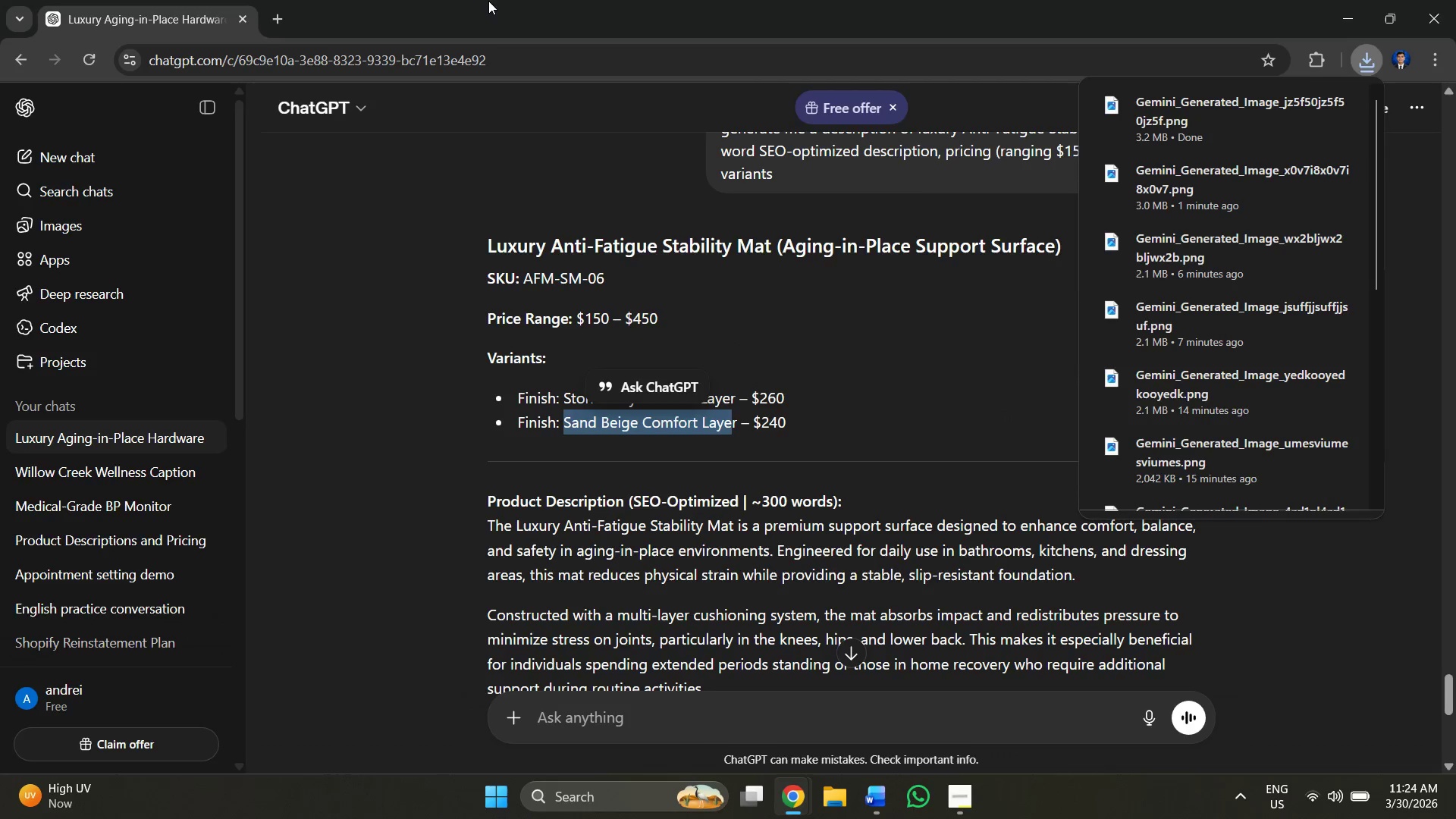 
key(Alt+Tab)
 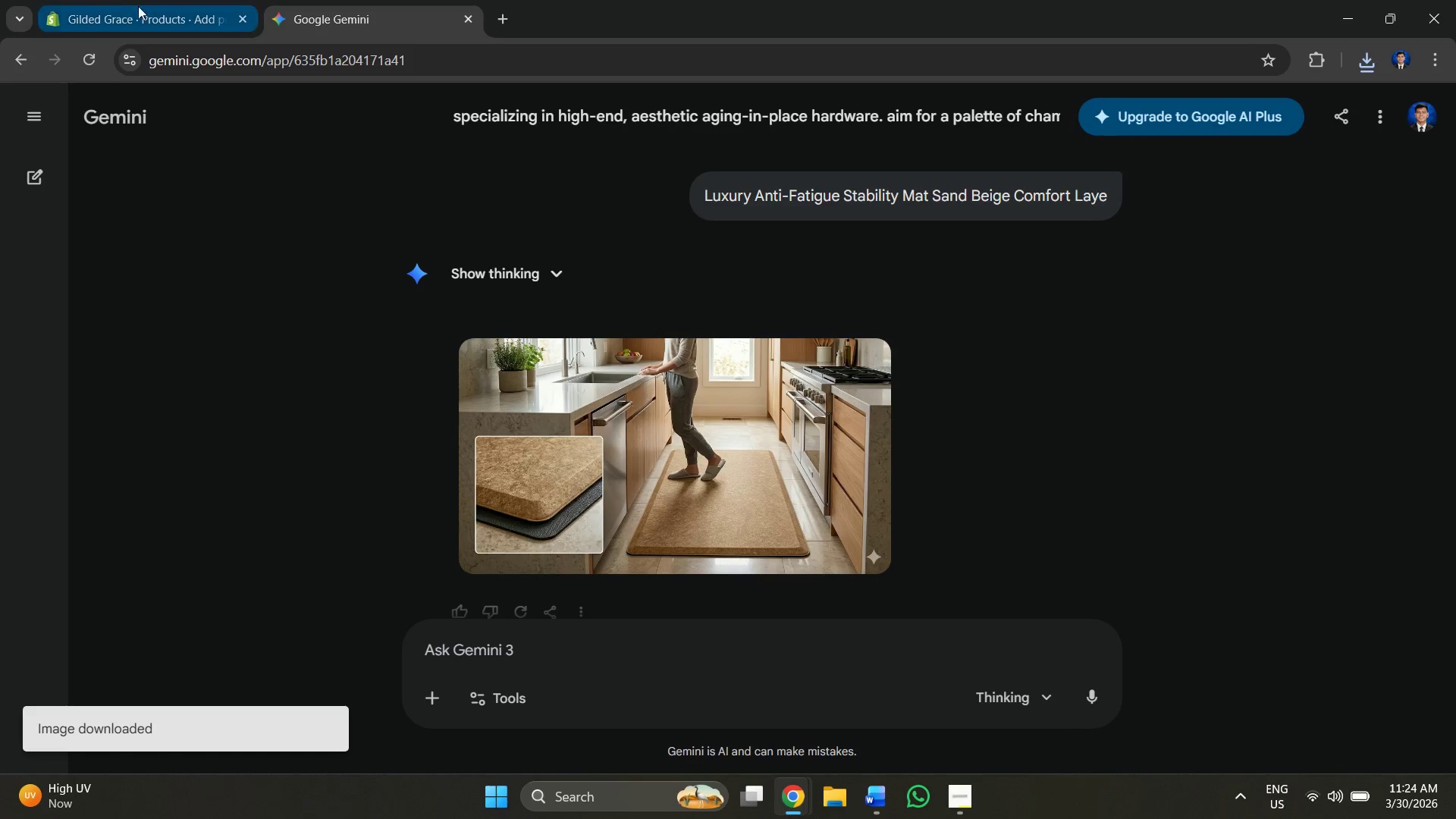 
left_click([121, 3])
 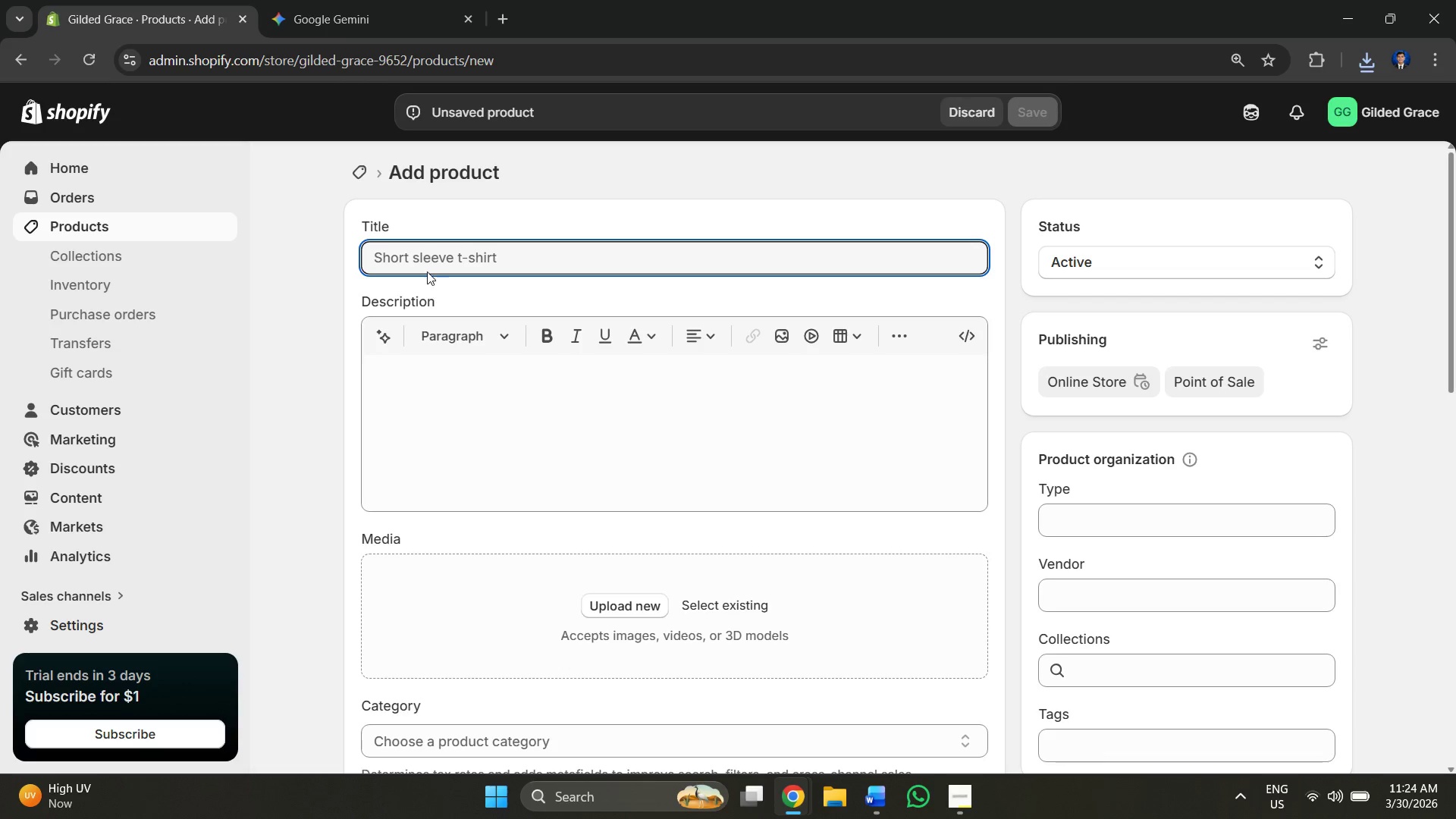 
left_click([425, 259])
 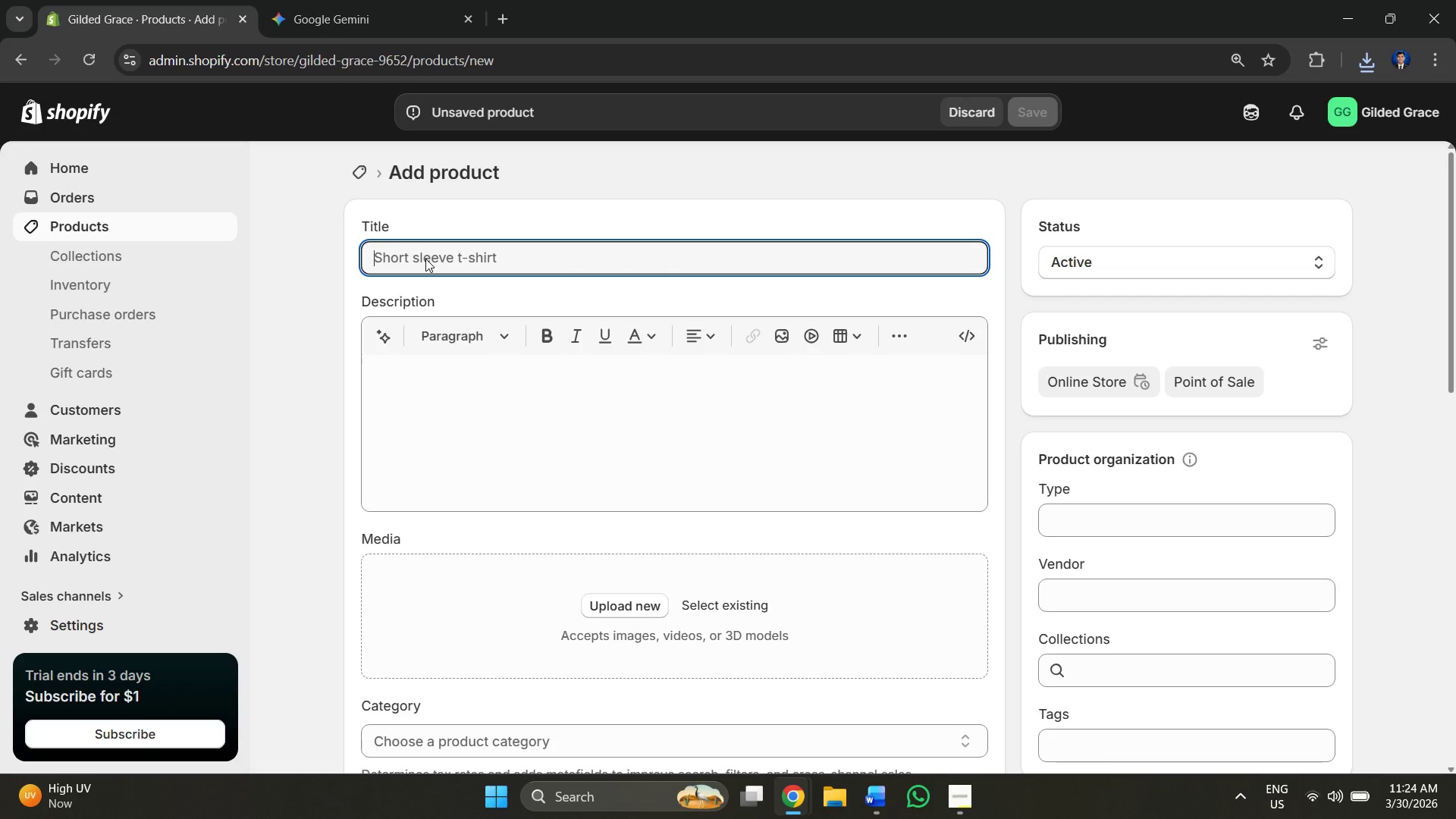 
key(Alt+AltLeft)
 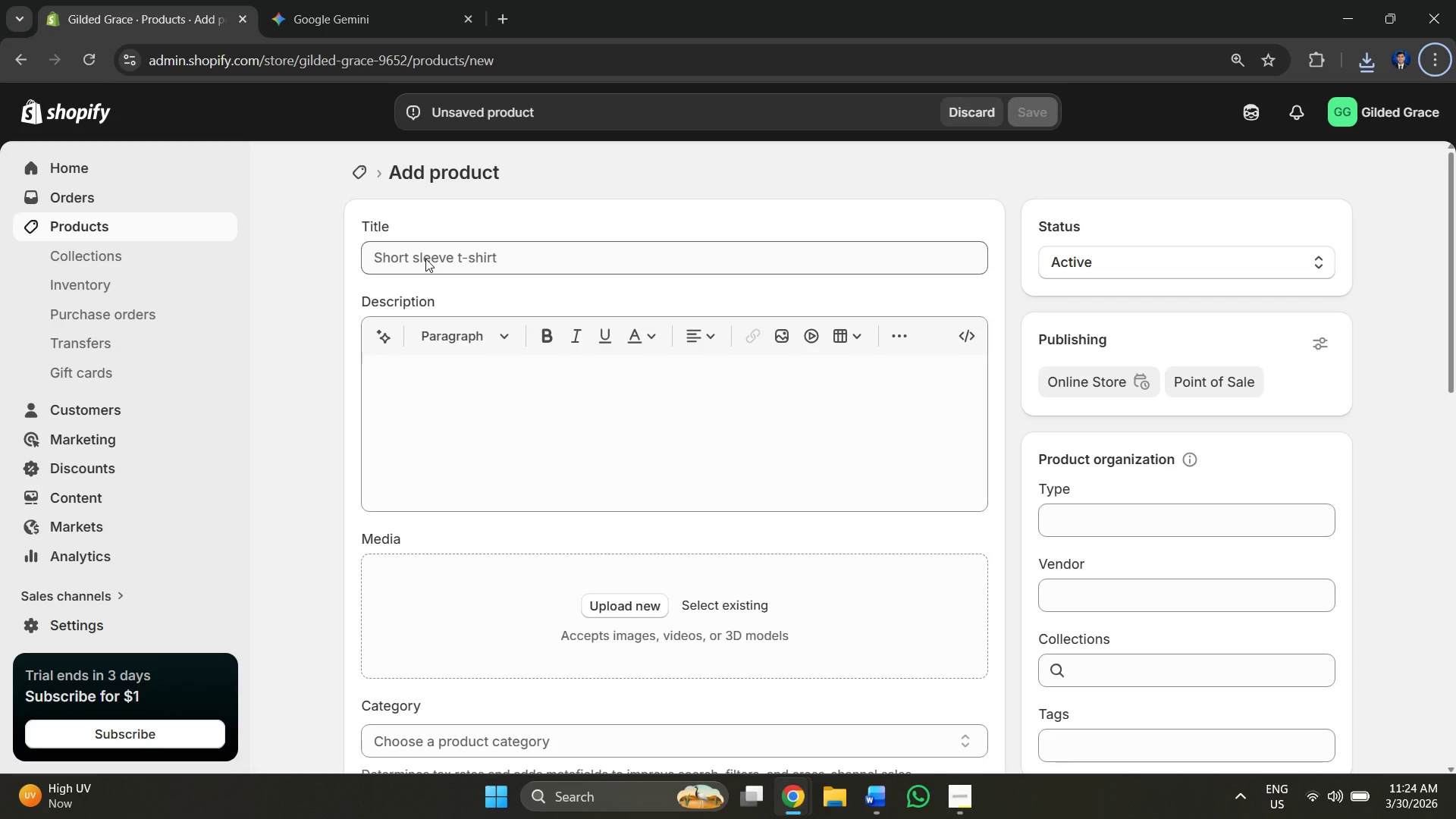 
key(Control+V)
 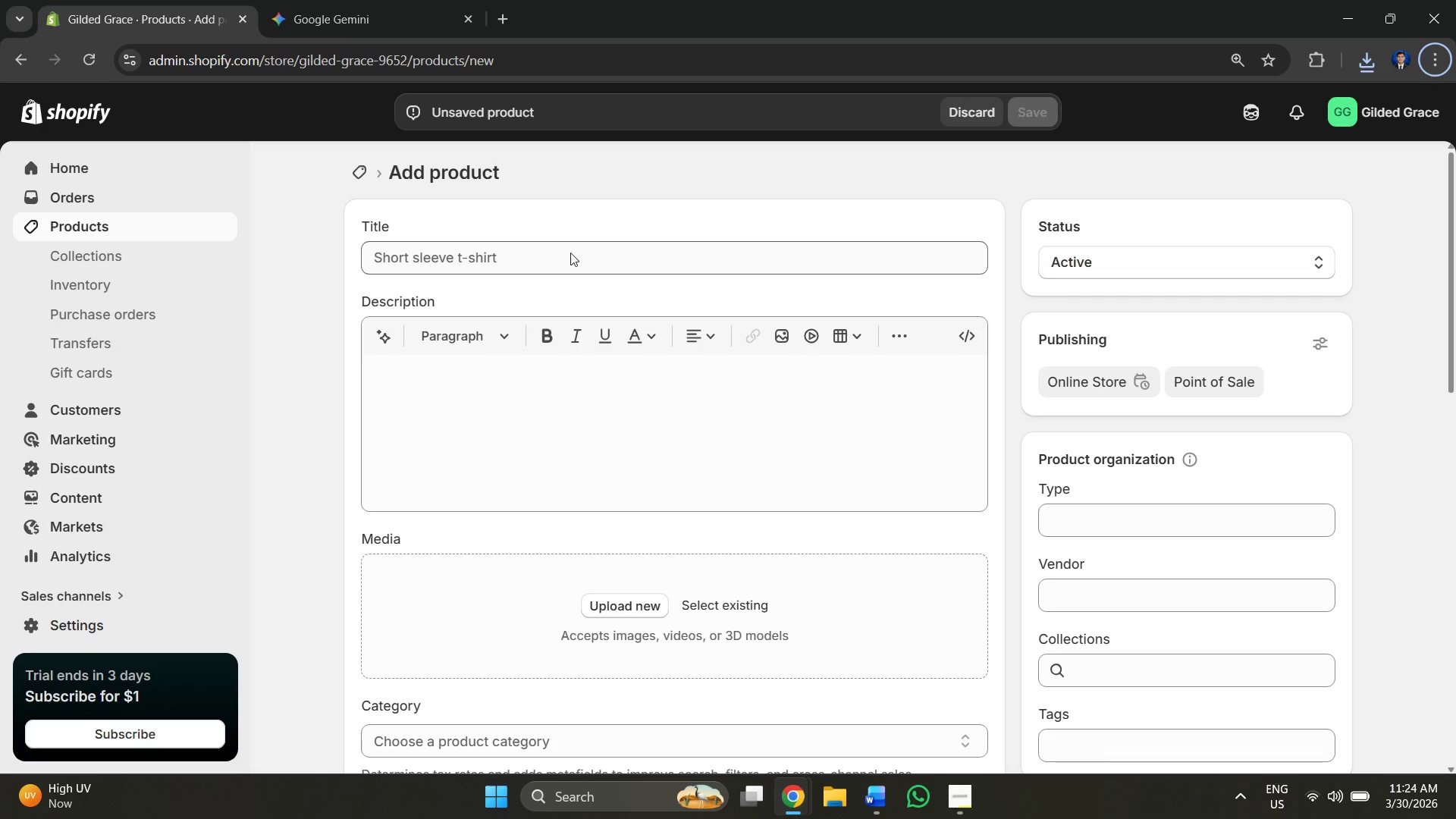 
left_click([571, 253])
 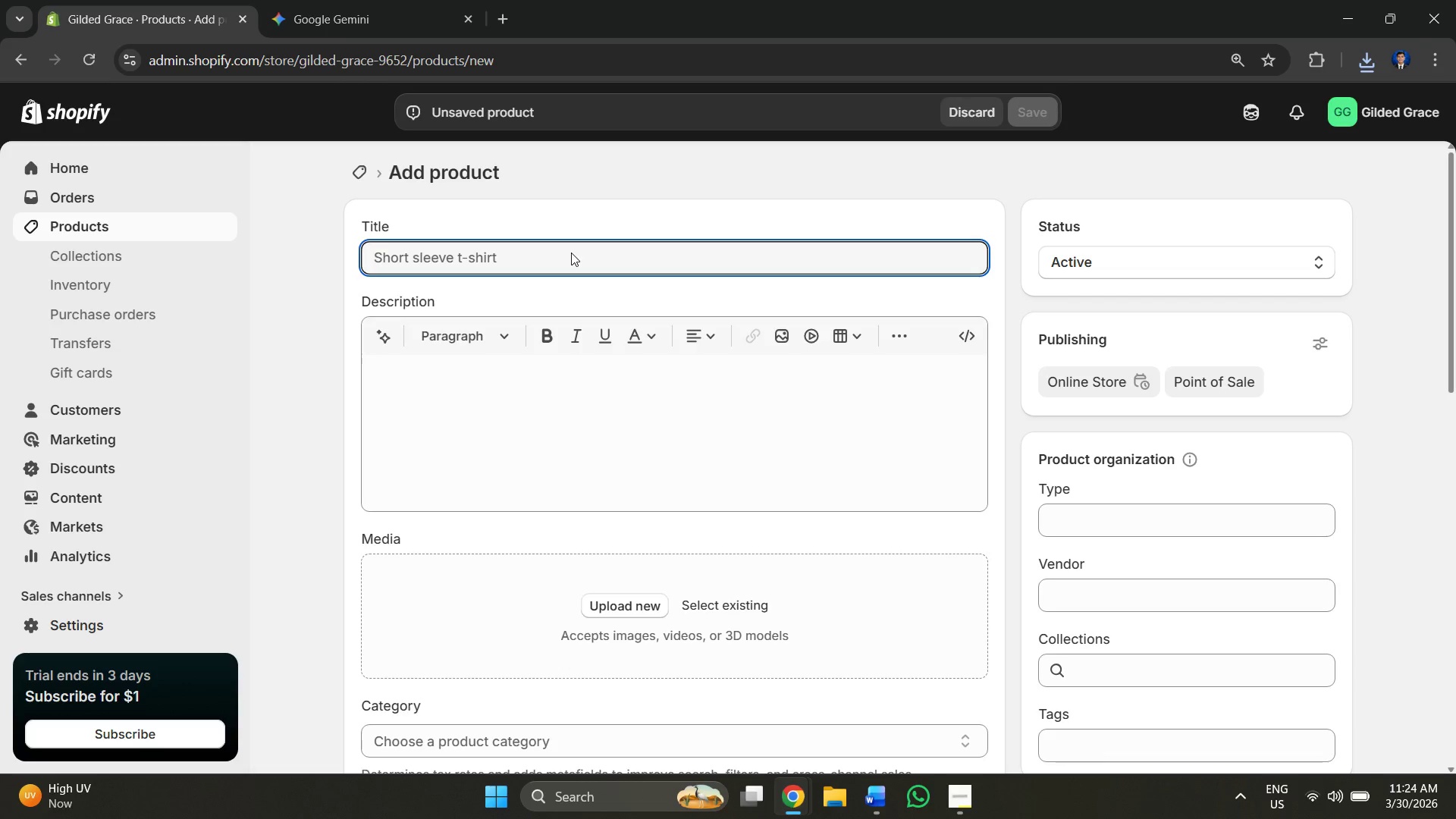 
key(Control+V)
 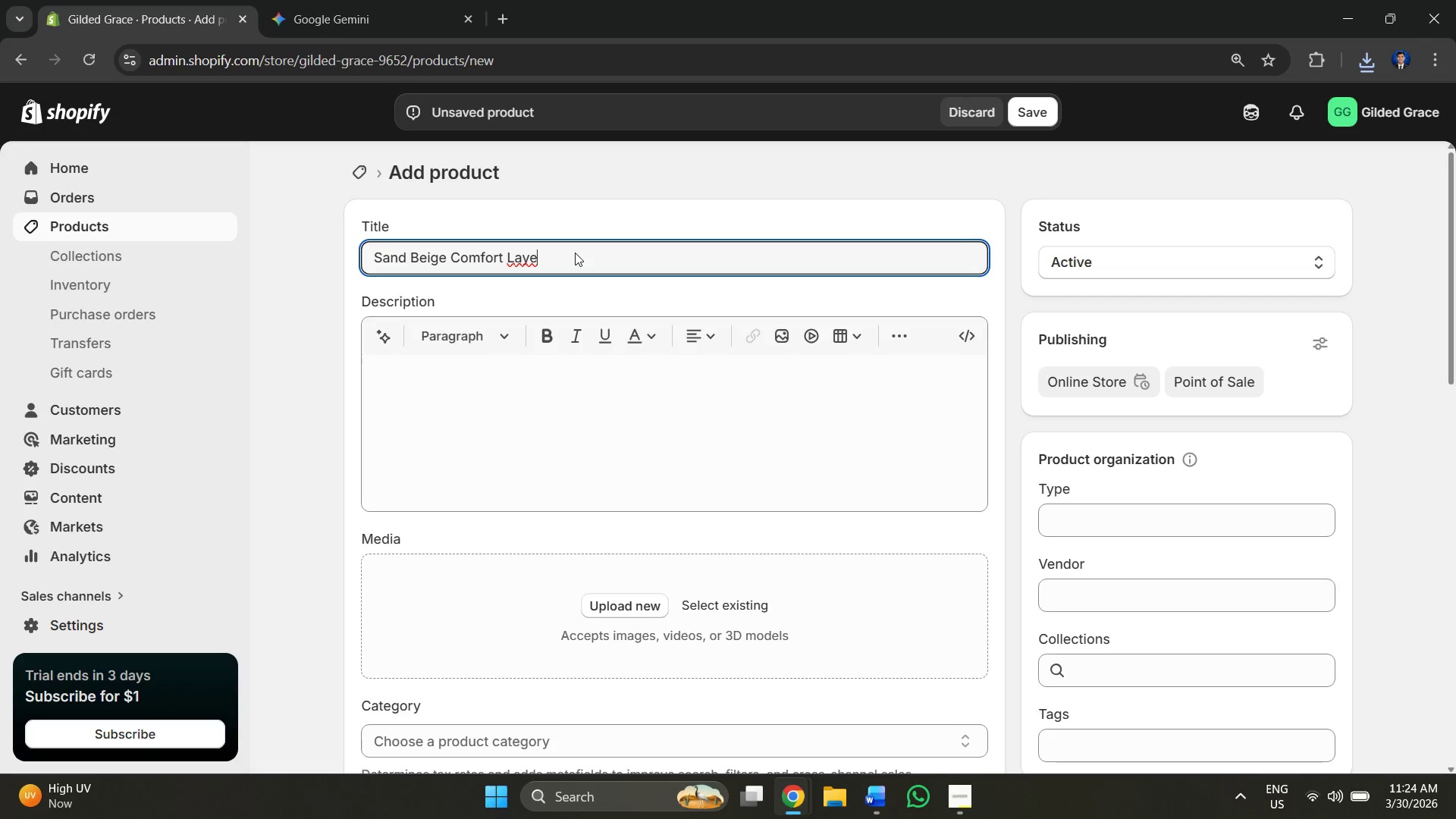 
key(Alt+AltLeft)
 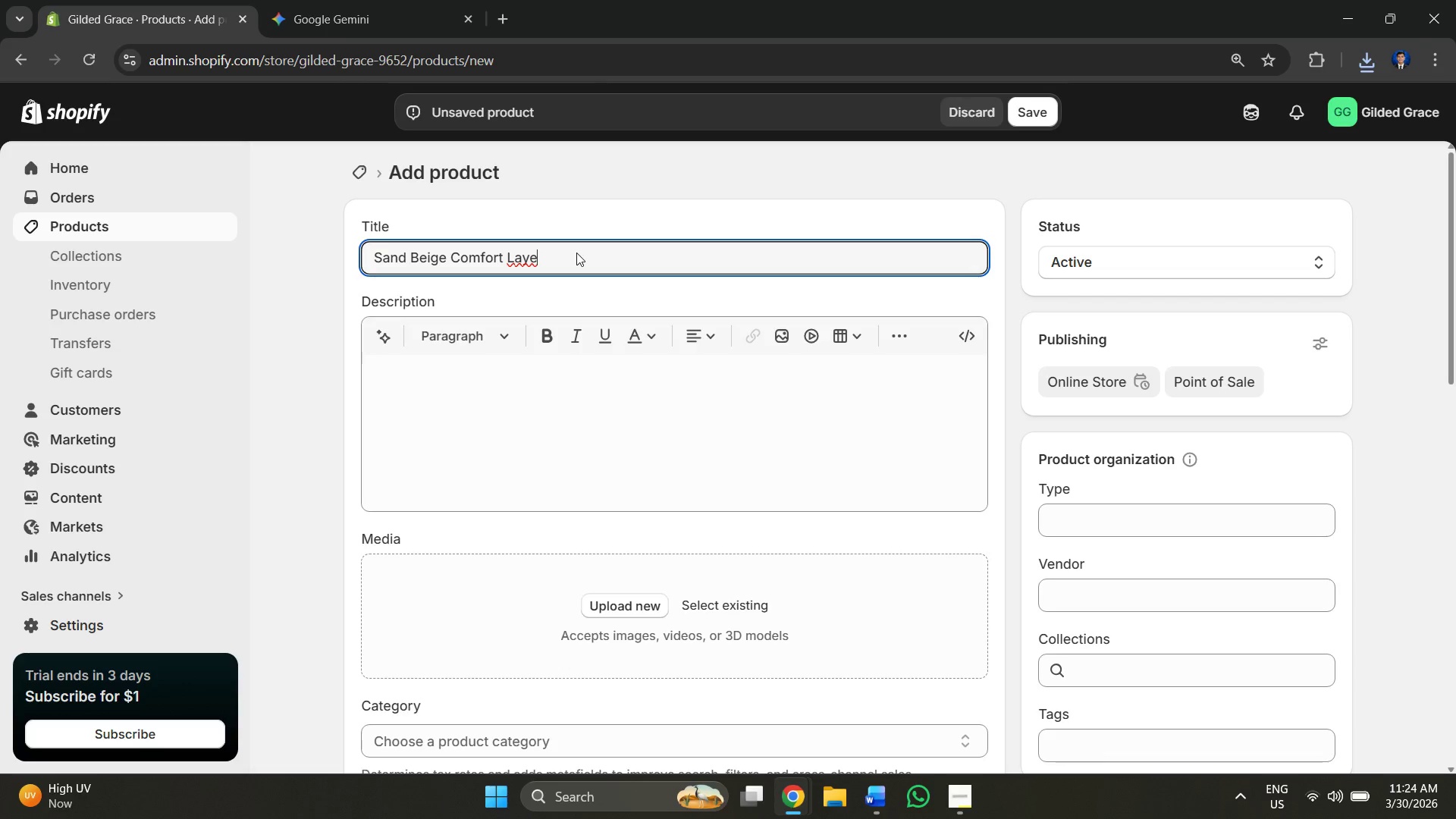 
key(Alt+Tab)
 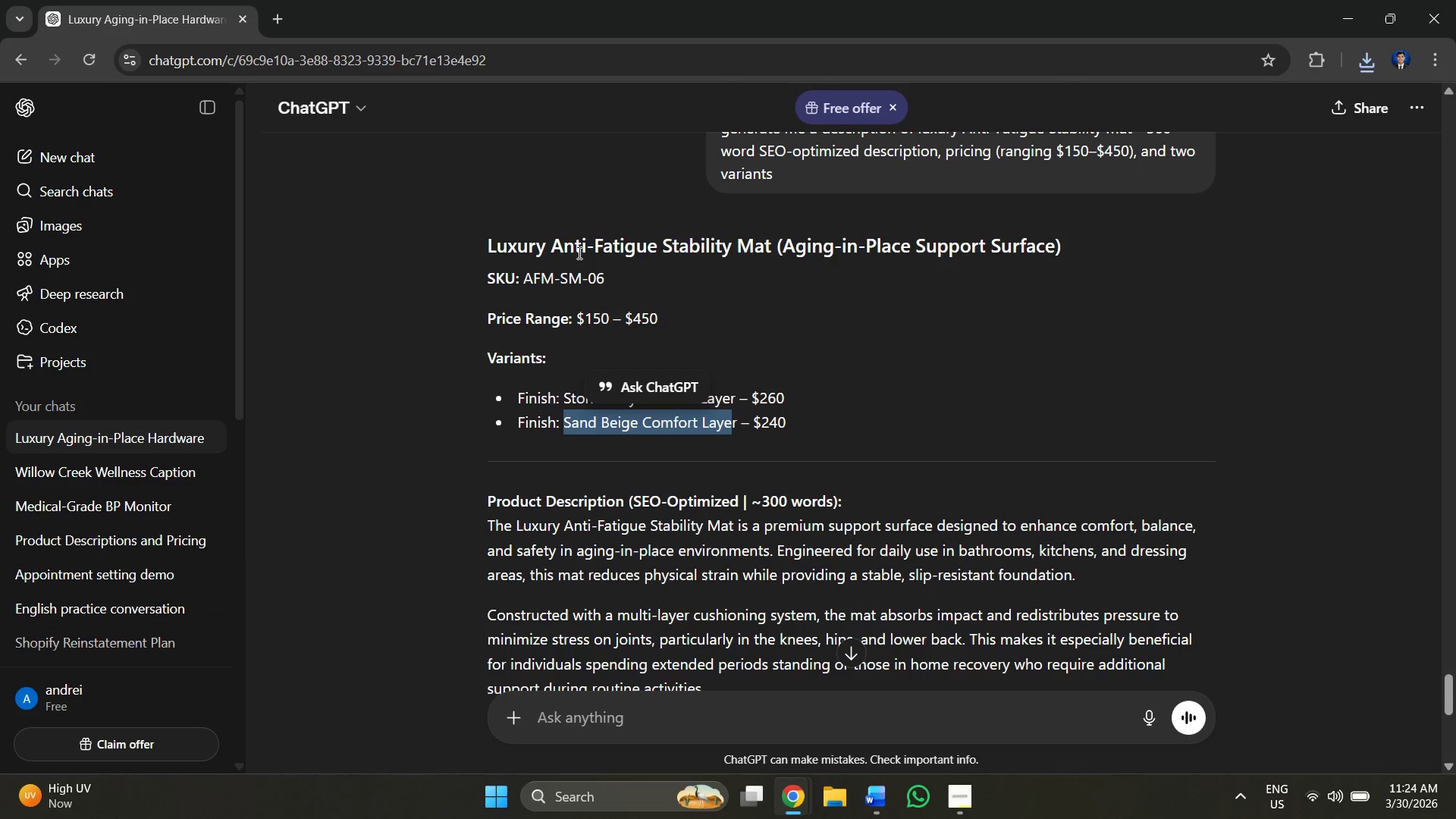 
key(Alt+AltLeft)
 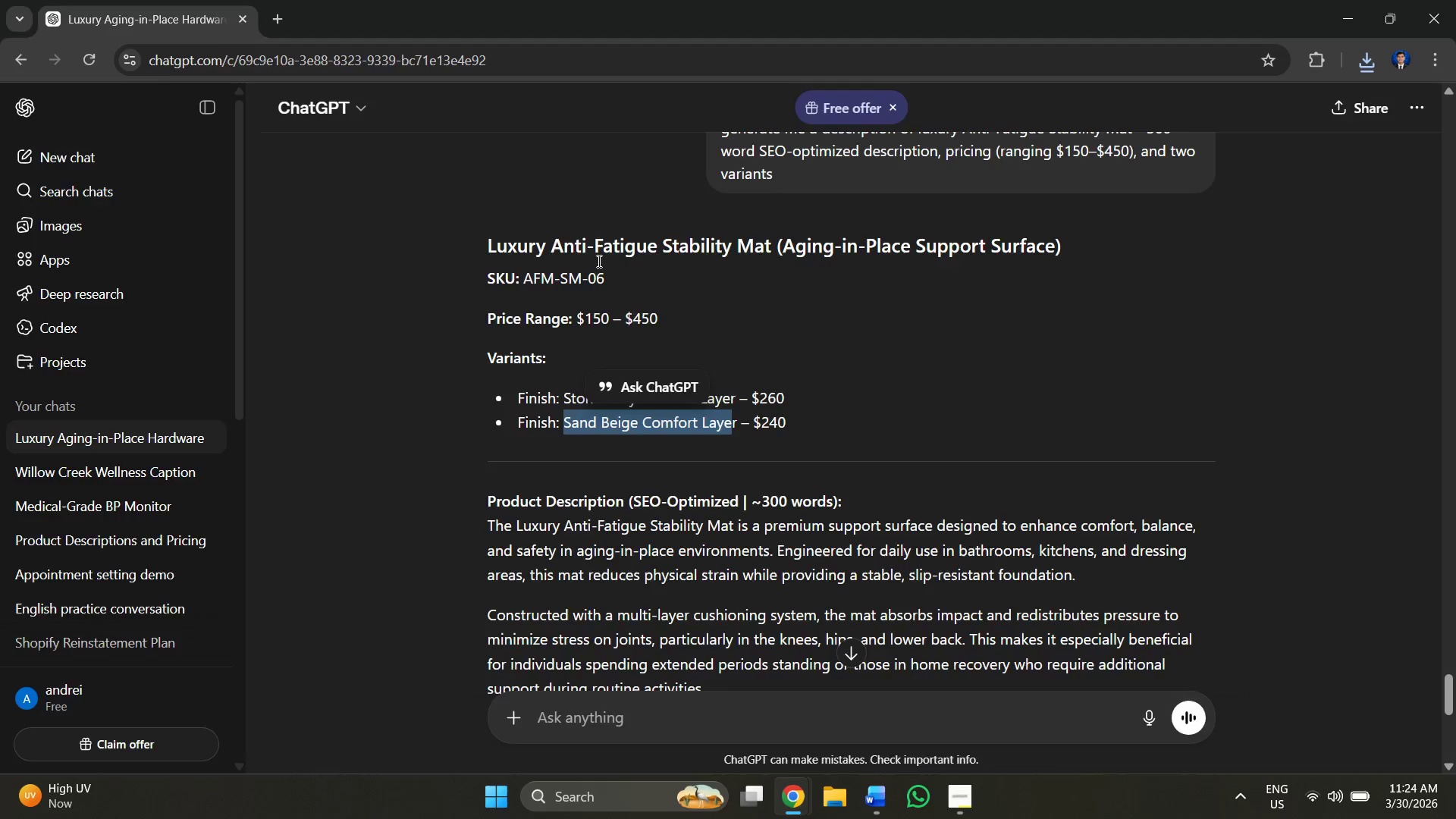 
key(Alt+Tab)
 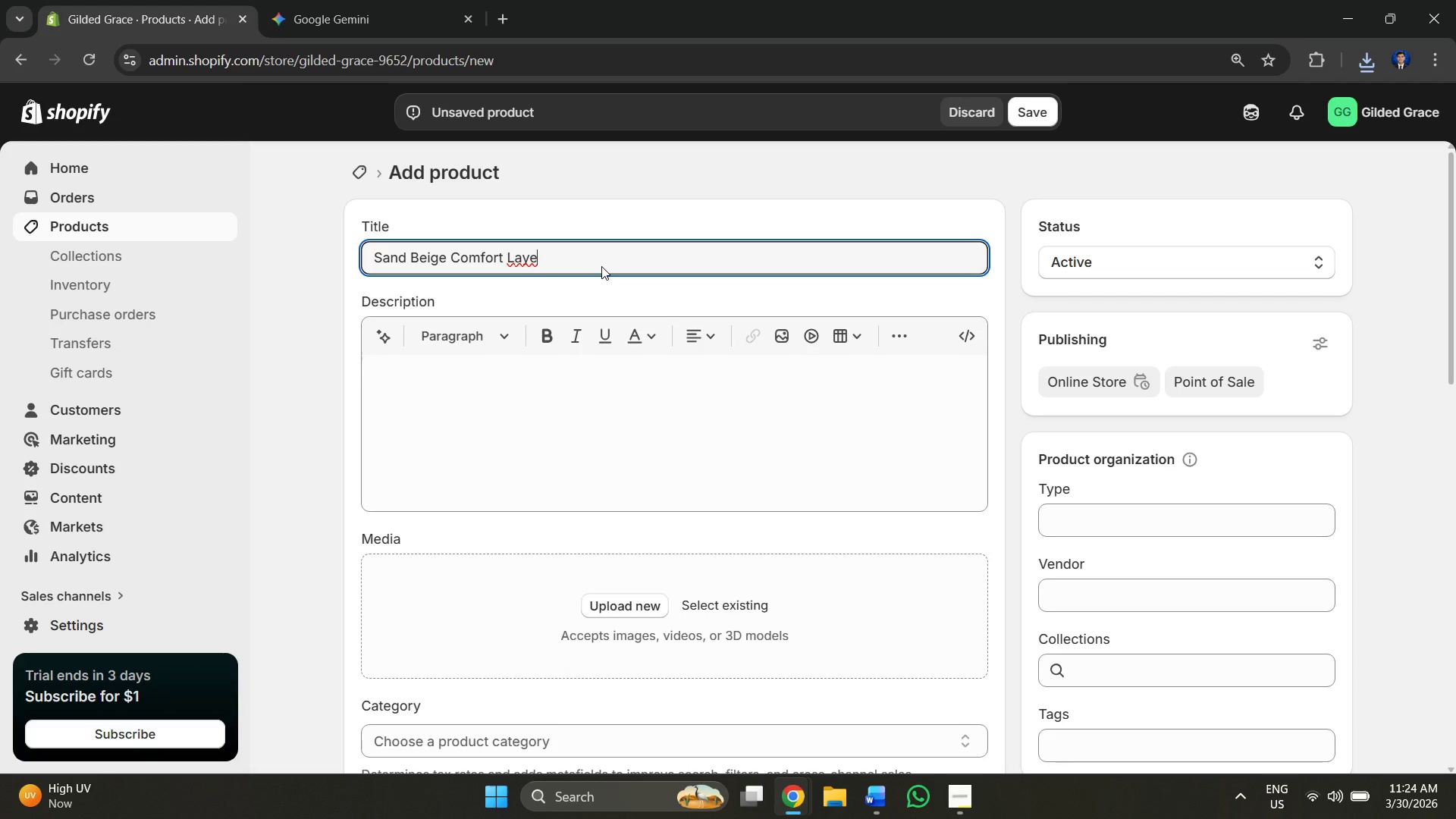 
left_click_drag(start_coordinate=[601, 266], to_coordinate=[362, 260])
 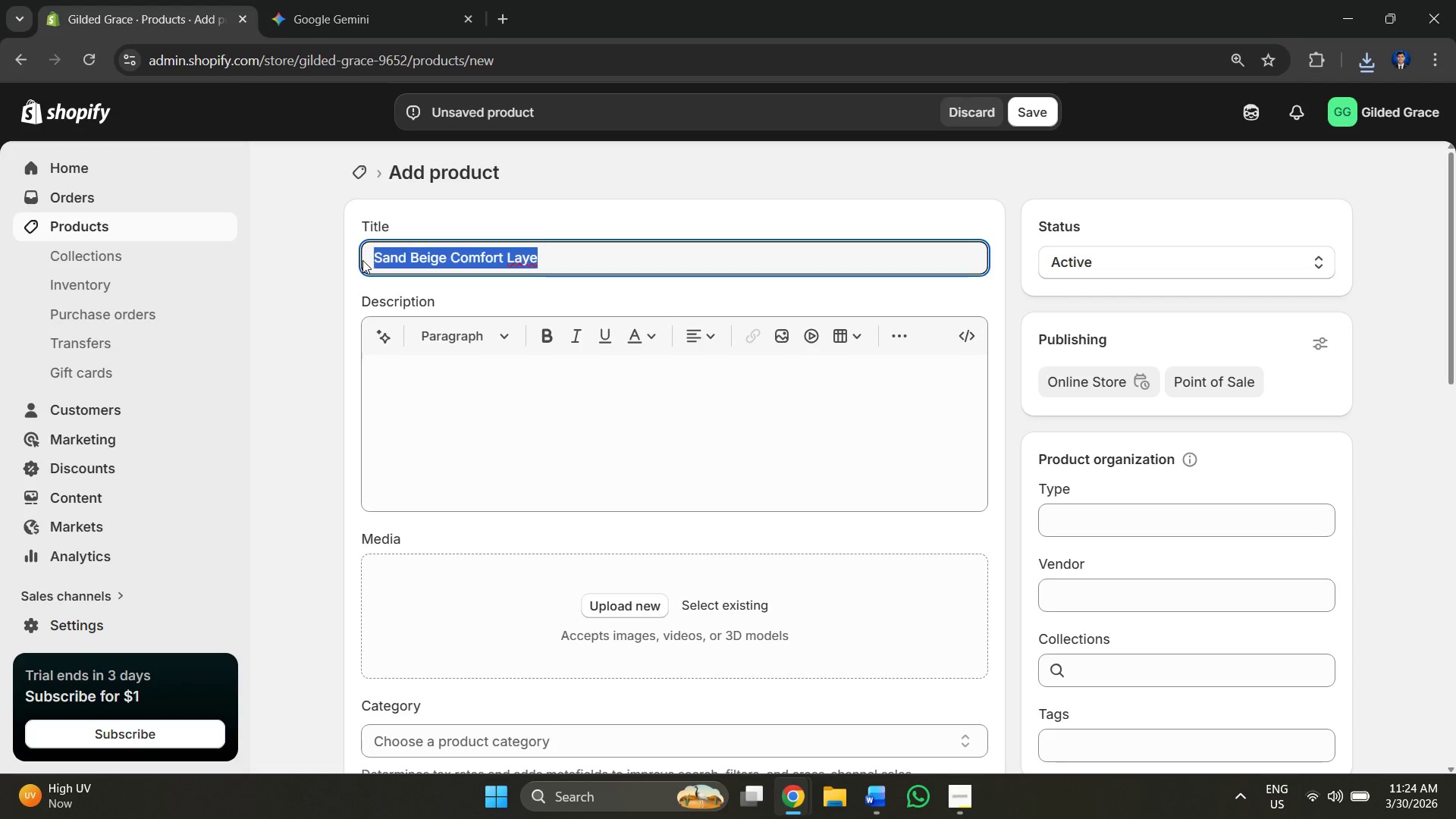 
key(Alt+Backspace)
 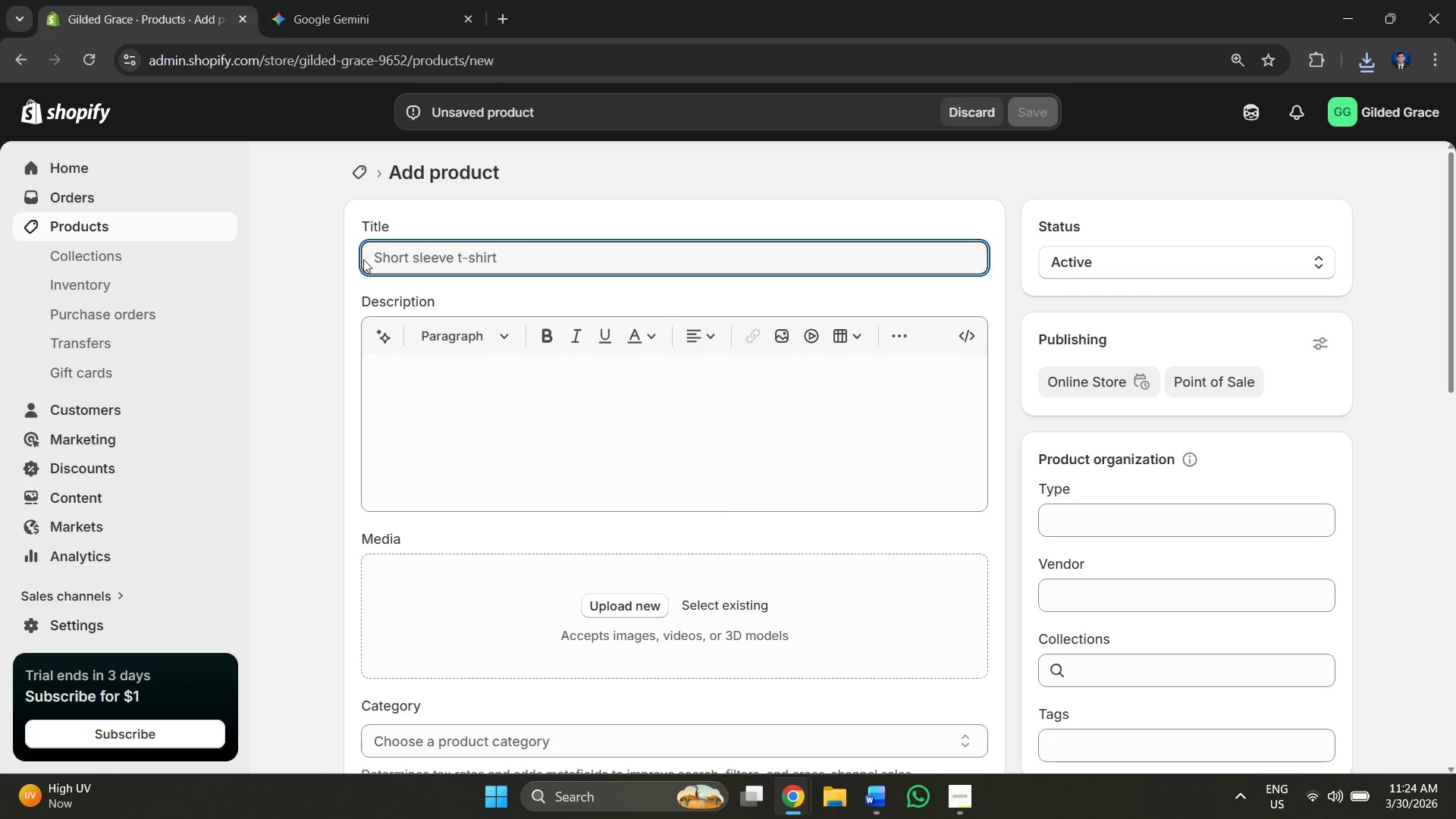 
key(Alt+AltLeft)
 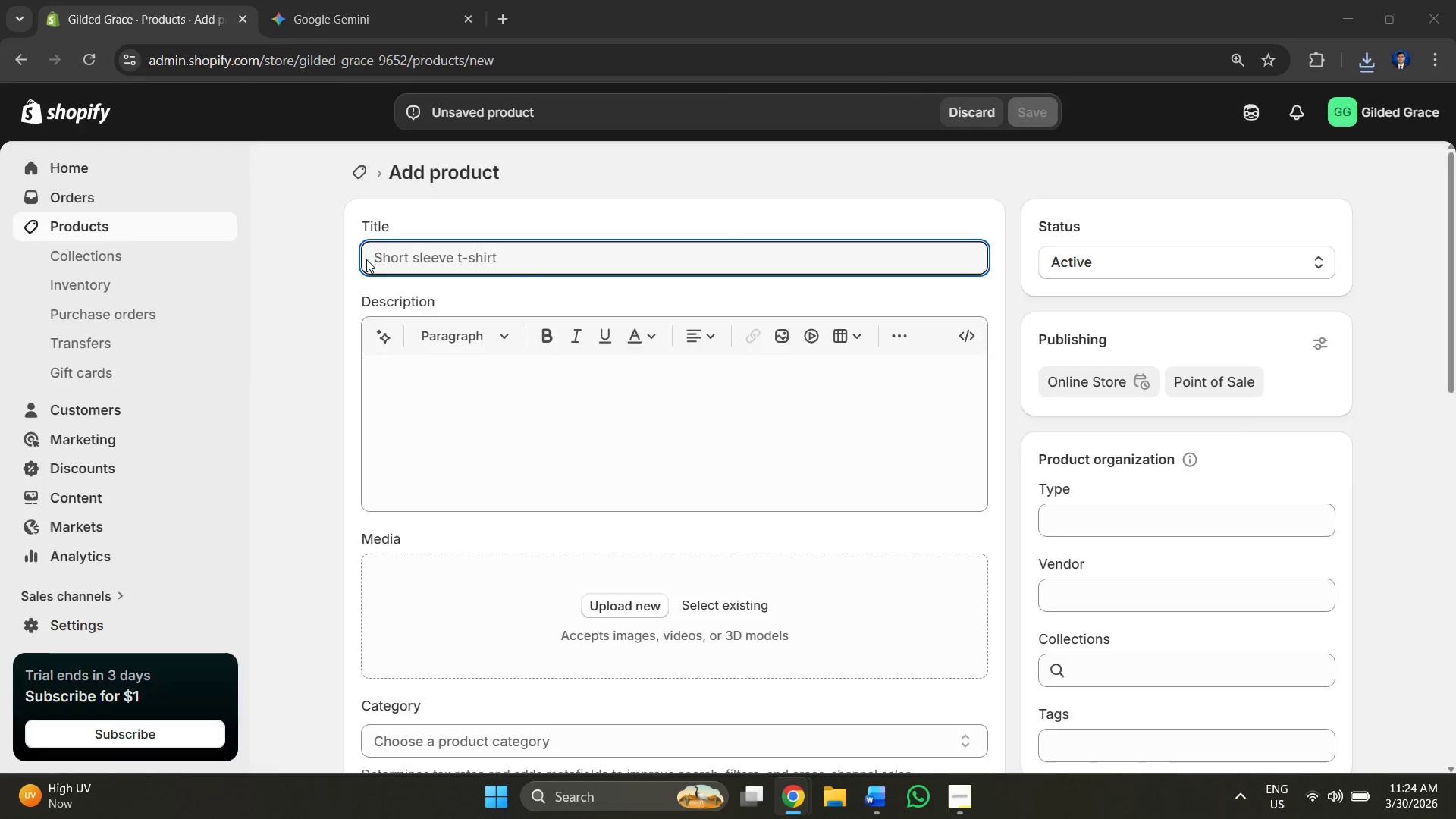 
key(Alt+Tab)
 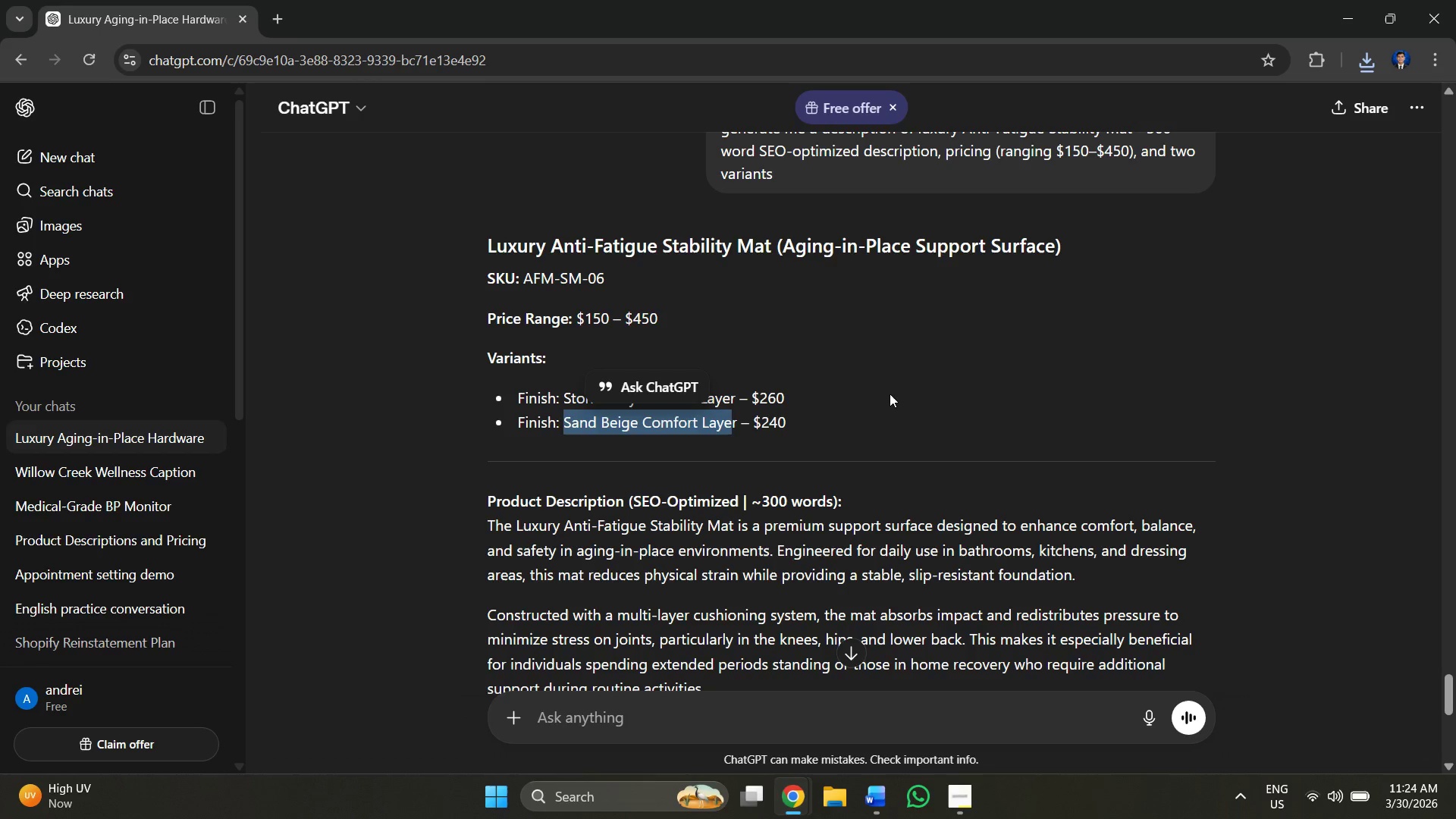 
left_click([886, 394])
 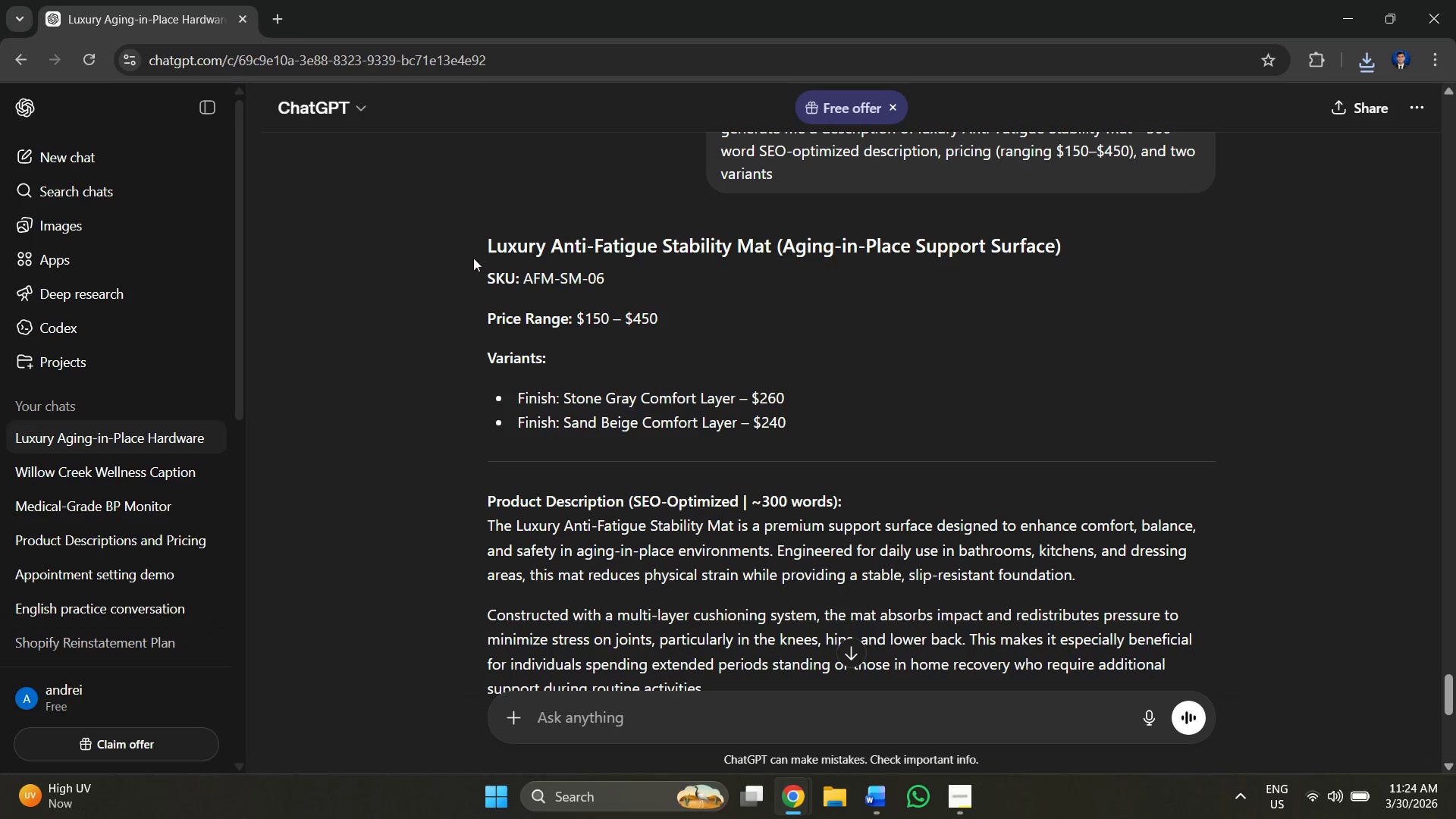 
left_click_drag(start_coordinate=[474, 250], to_coordinate=[1100, 237])
 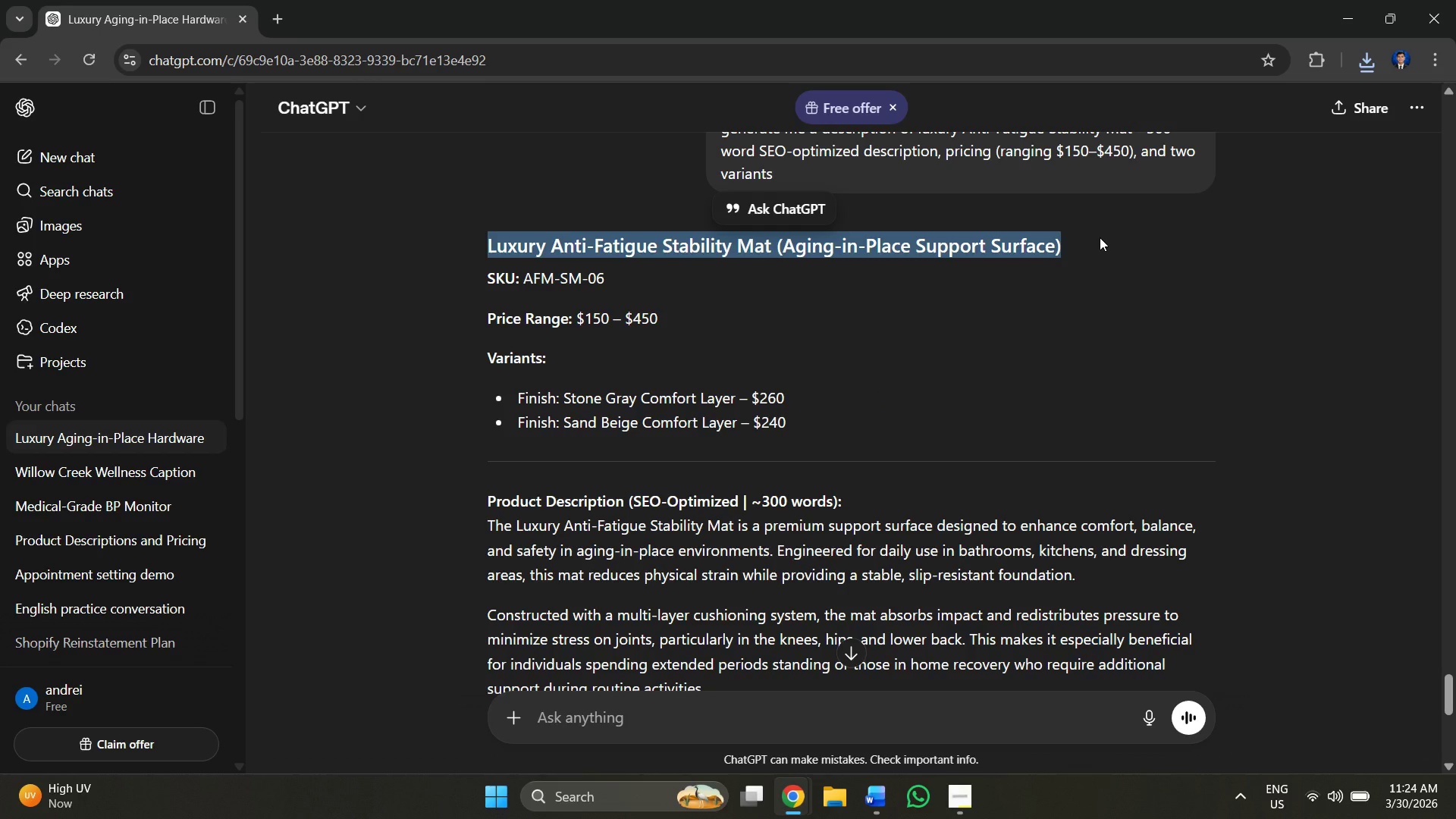 
hold_key(key=ControlLeft, duration=0.33)
 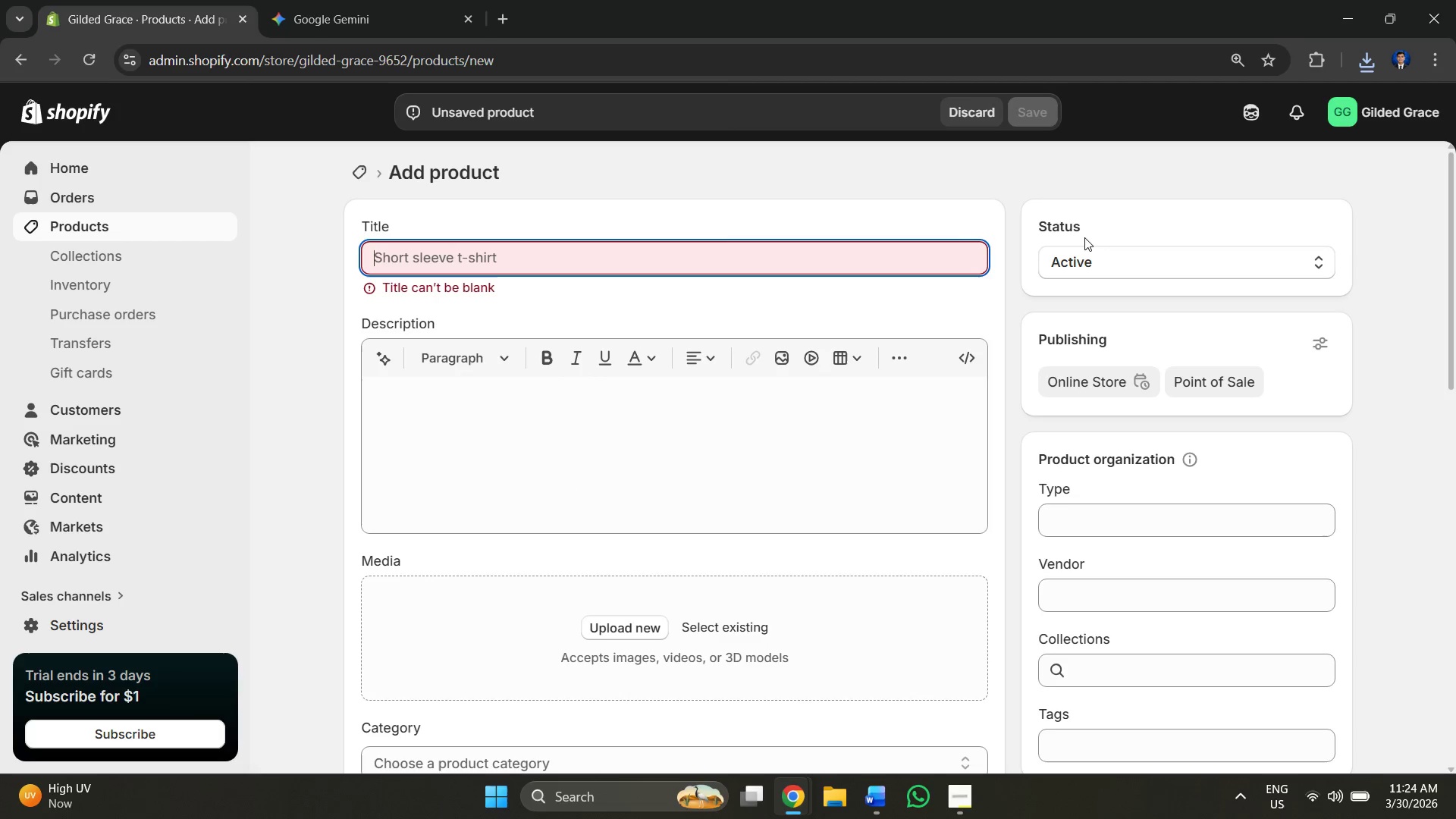 
hold_key(key=C, duration=0.31)
 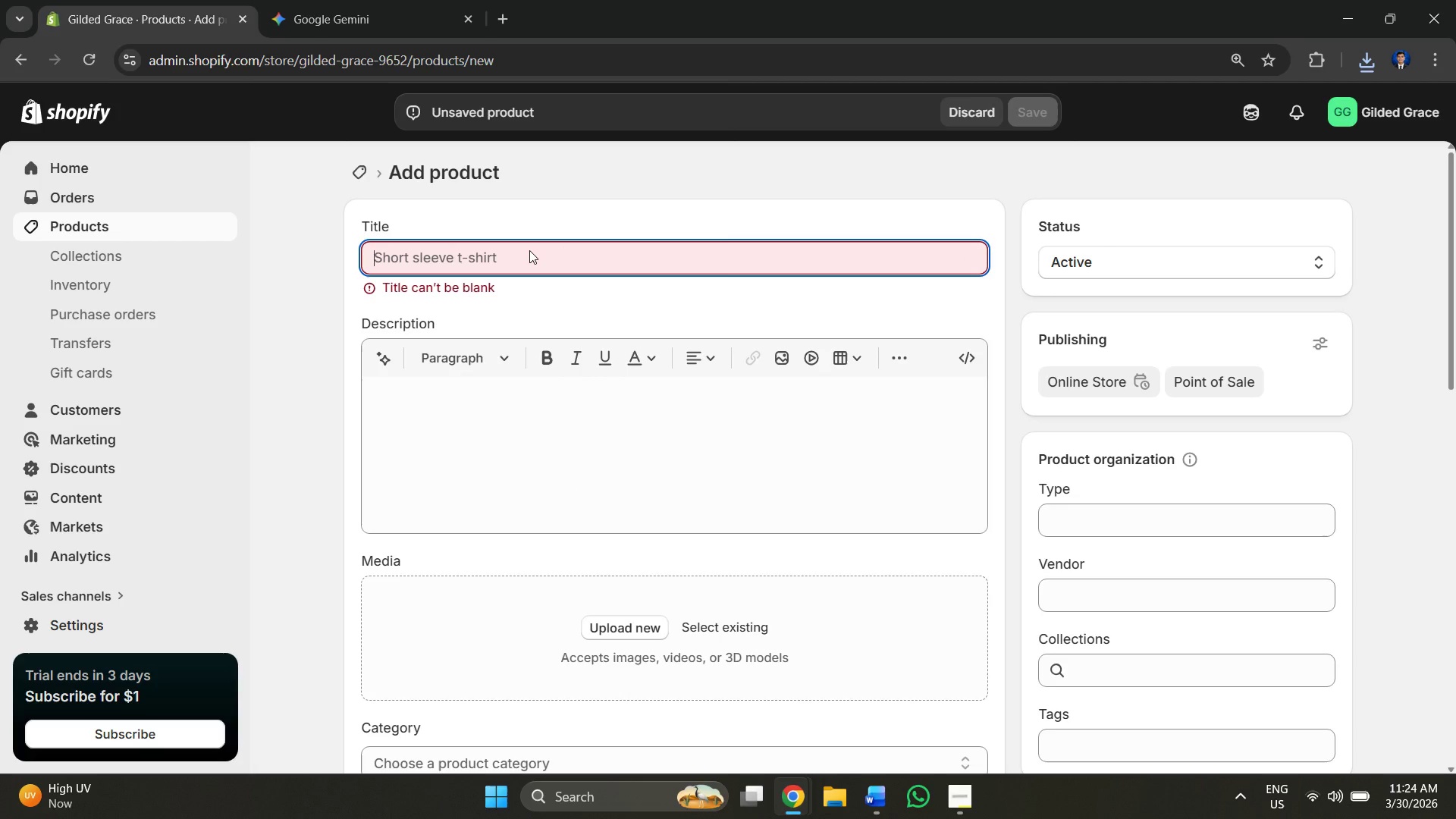 
key(Alt+AltLeft)
 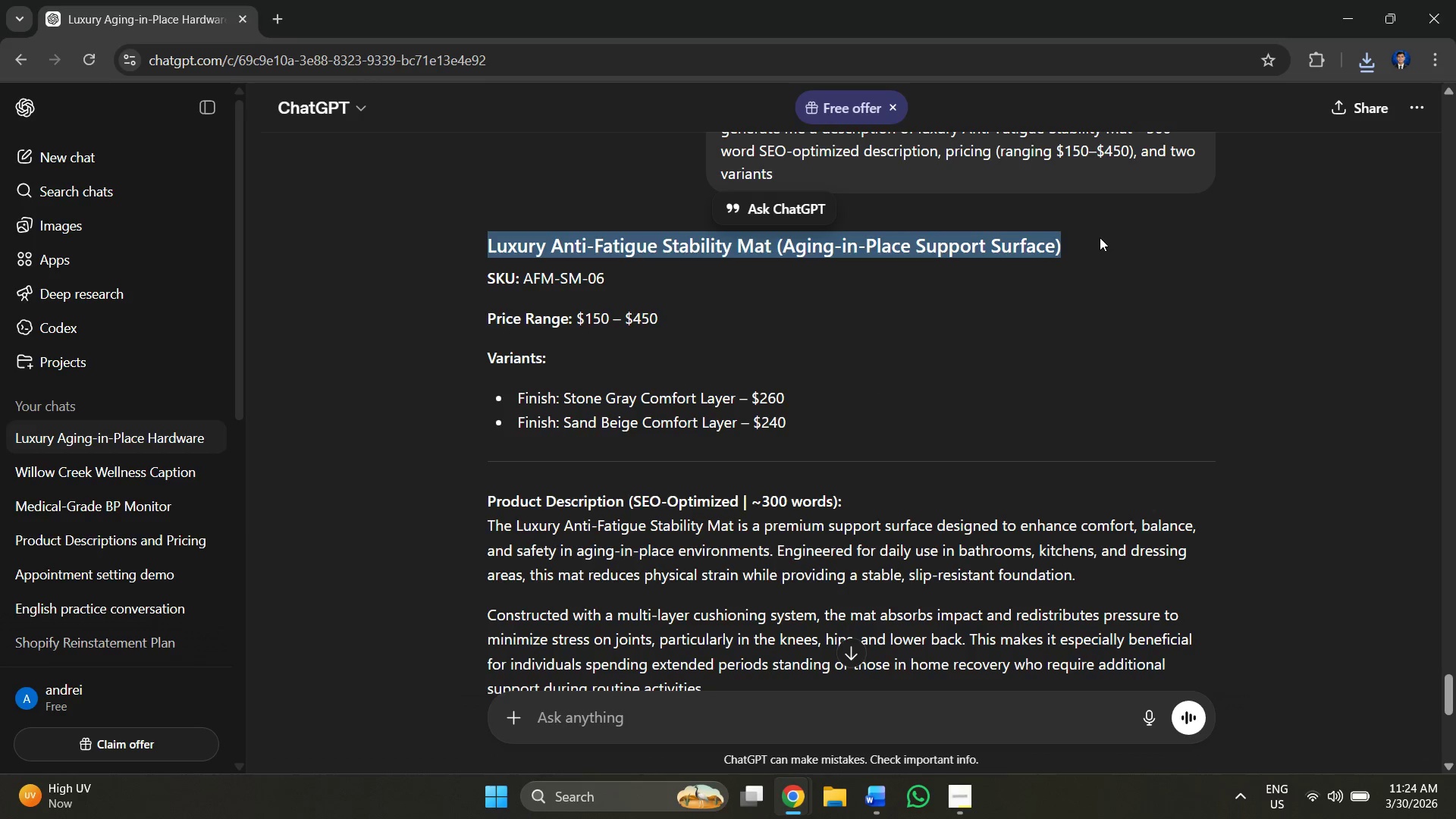 
key(Alt+Tab)
 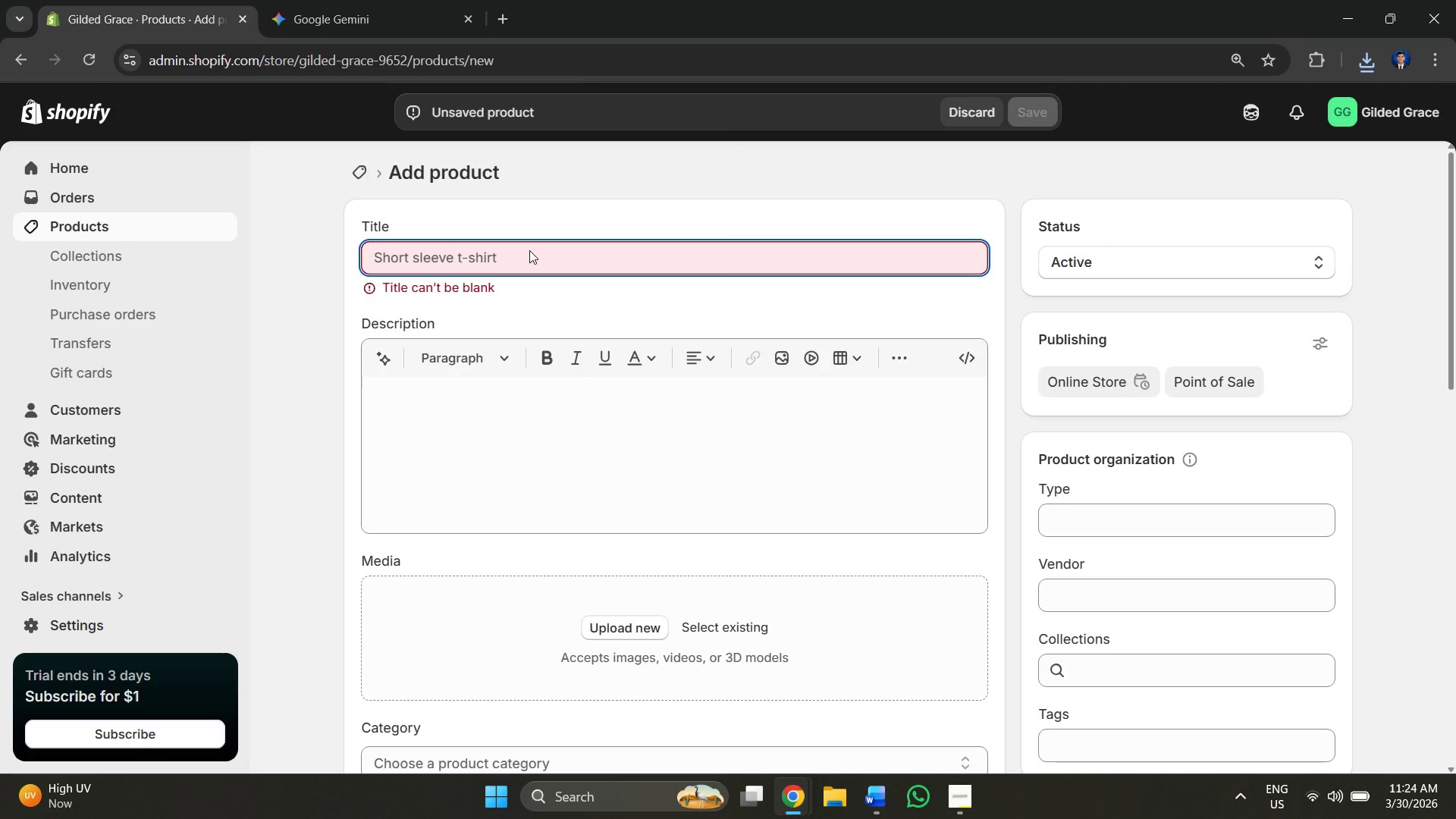 
key(Control+V)
 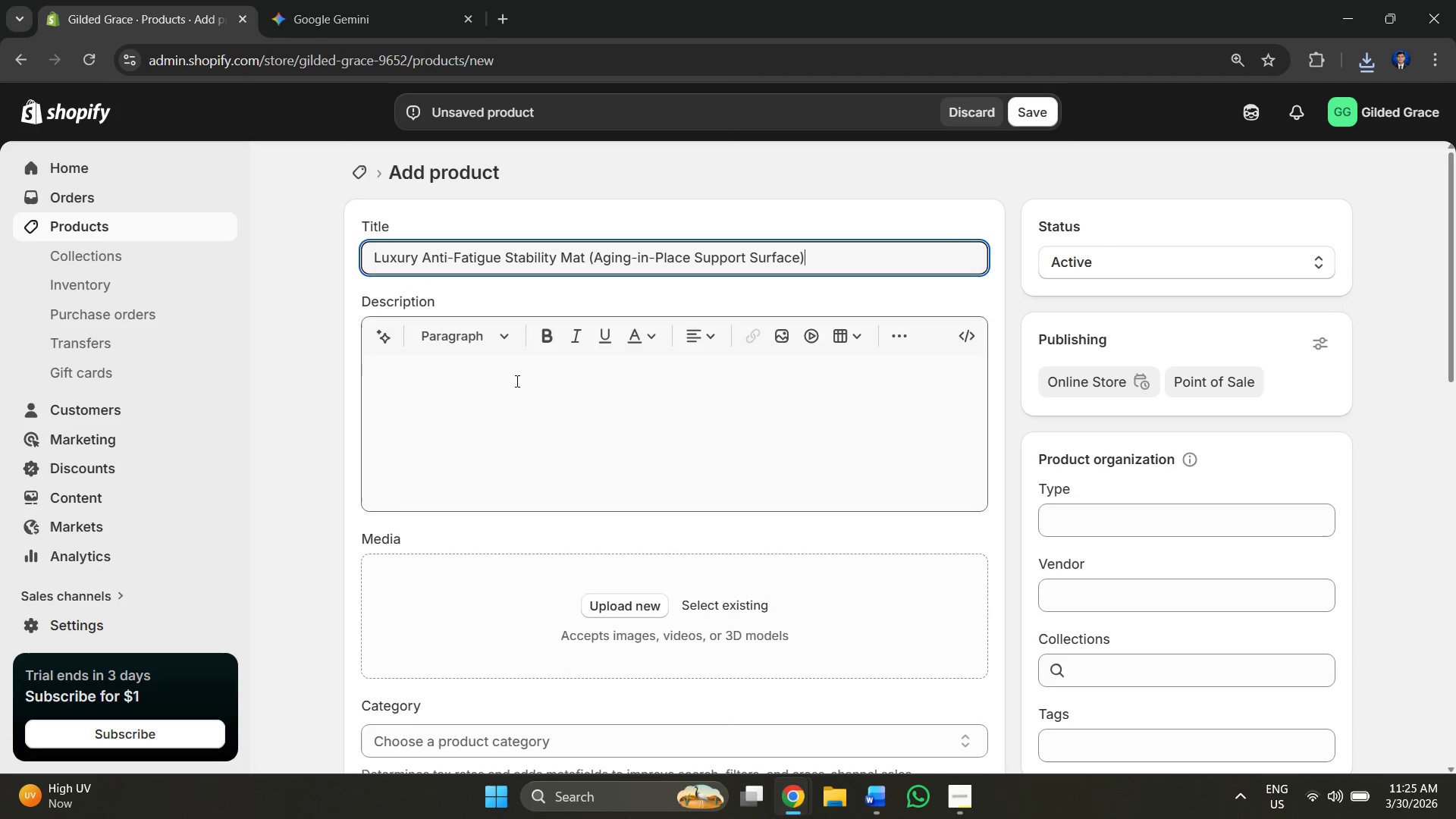 
left_click([514, 386])
 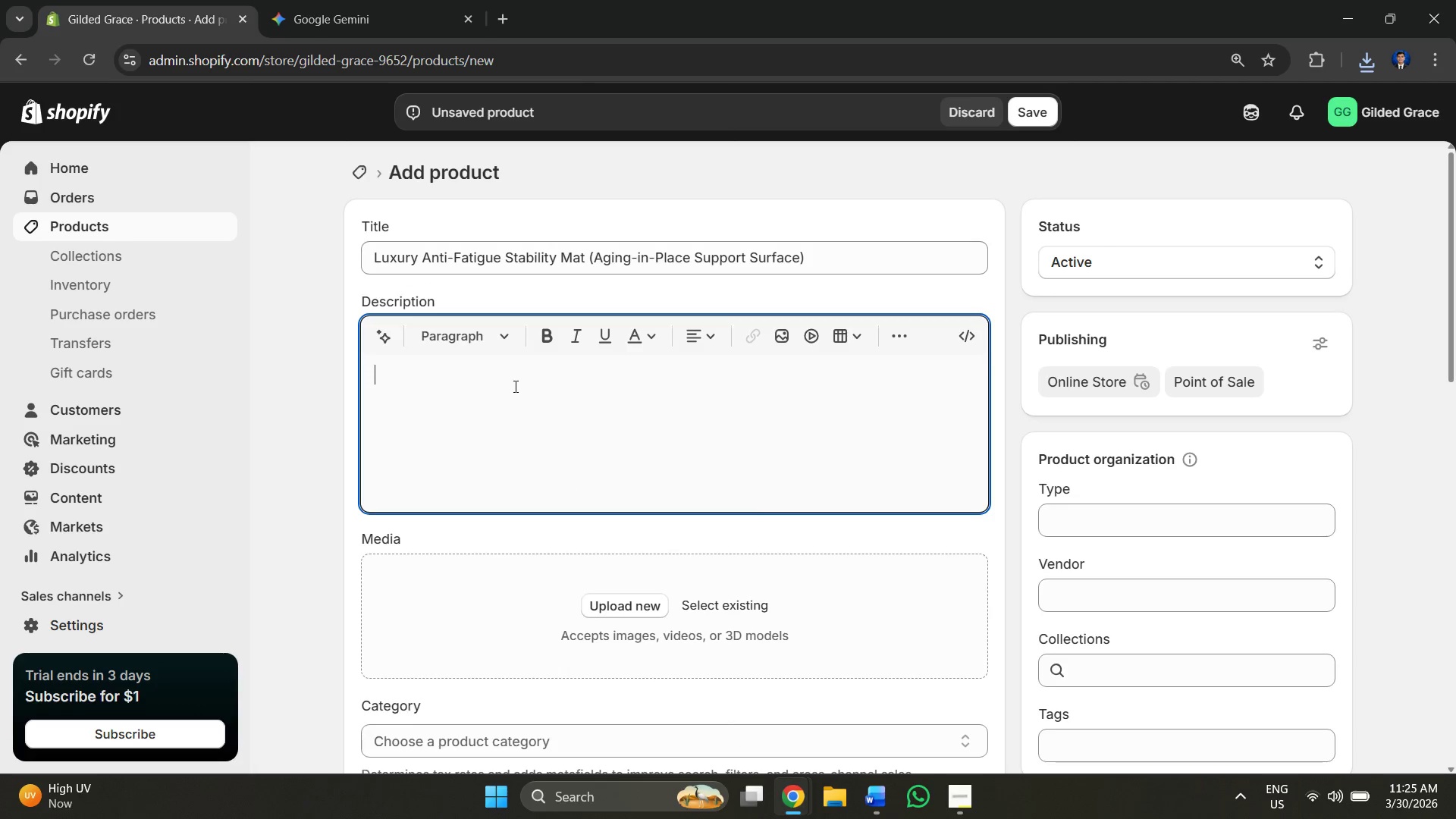 
key(Alt+AltLeft)
 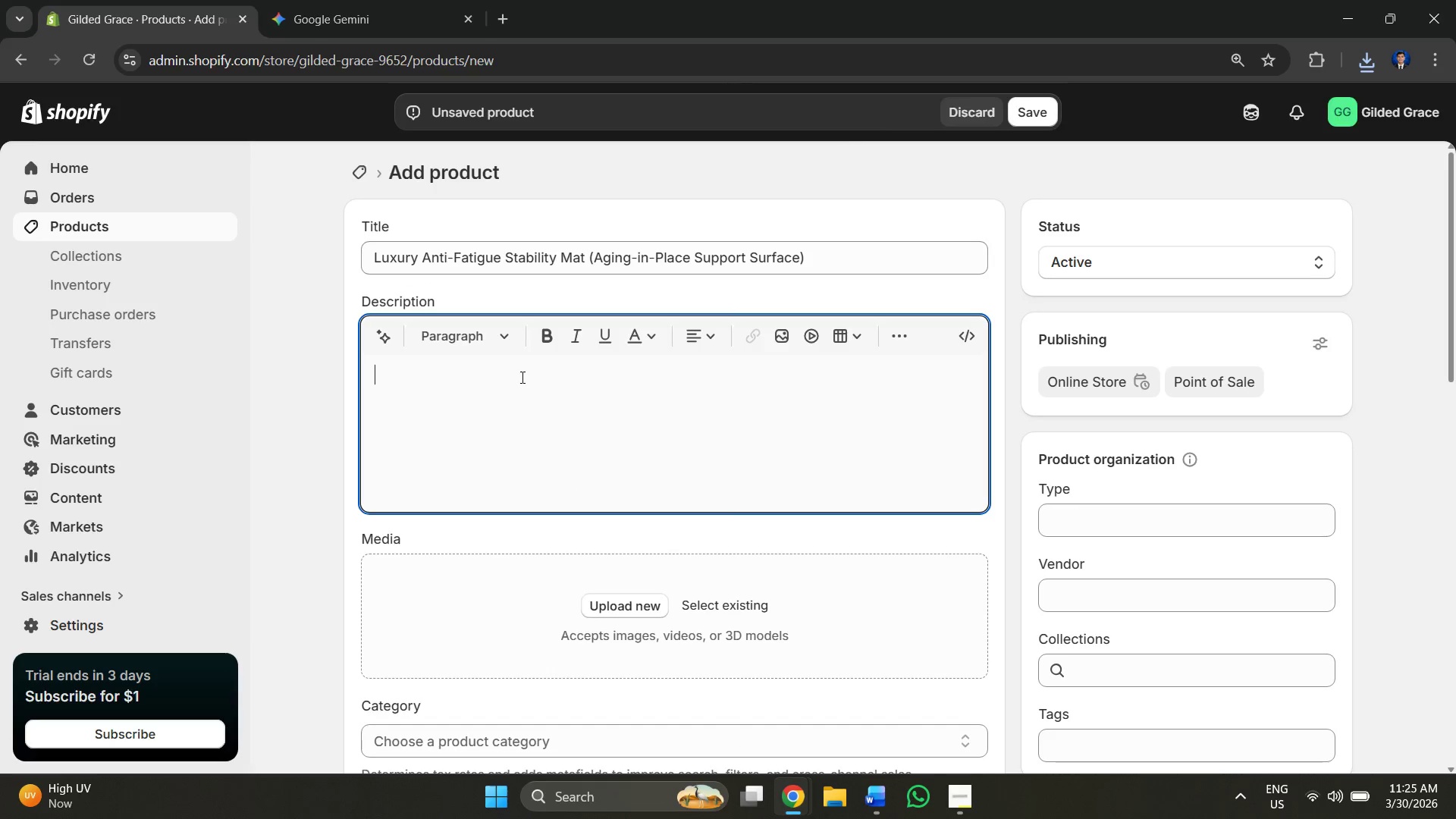 
key(Alt+Tab)
 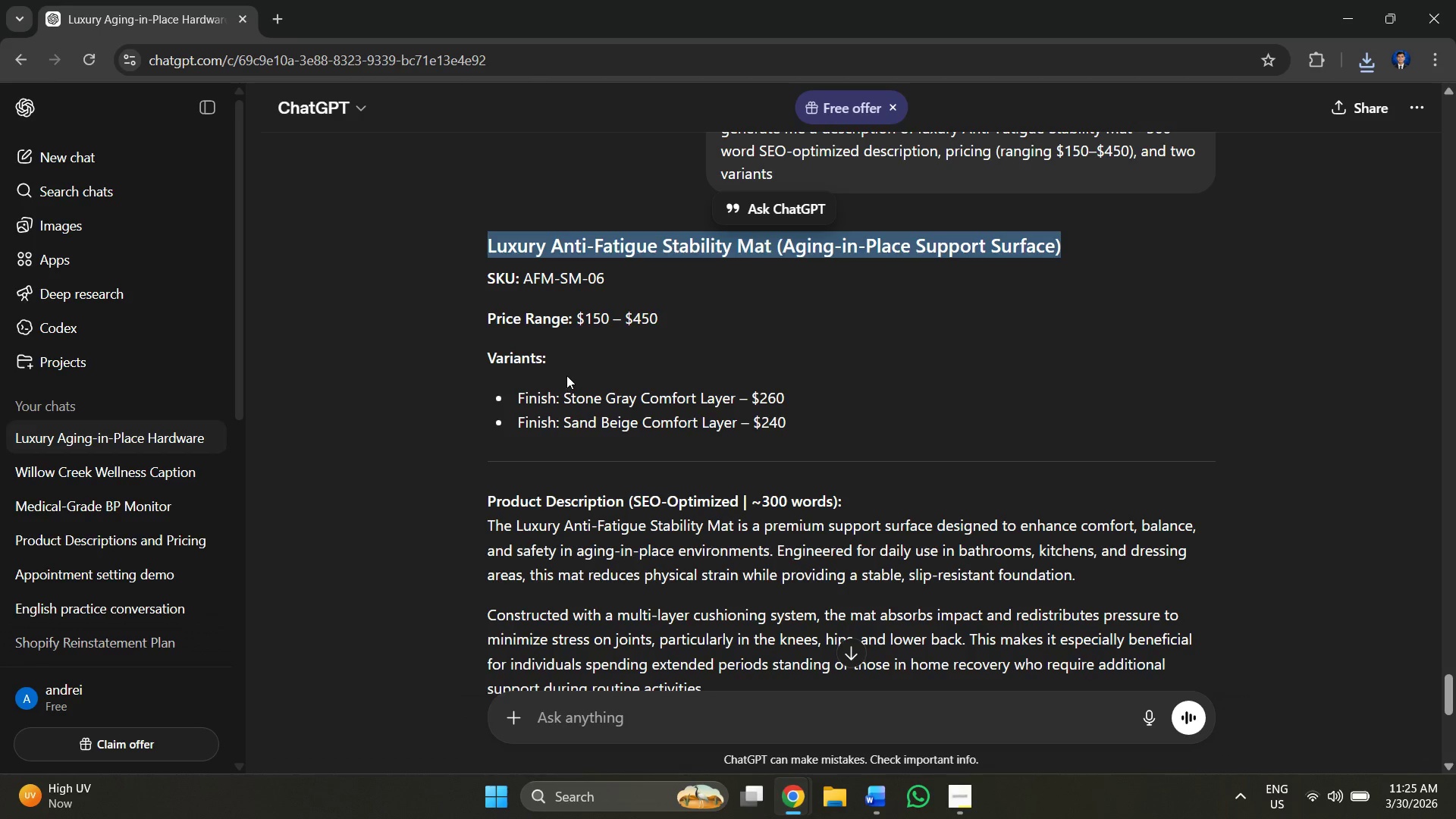 
key(Alt+AltLeft)
 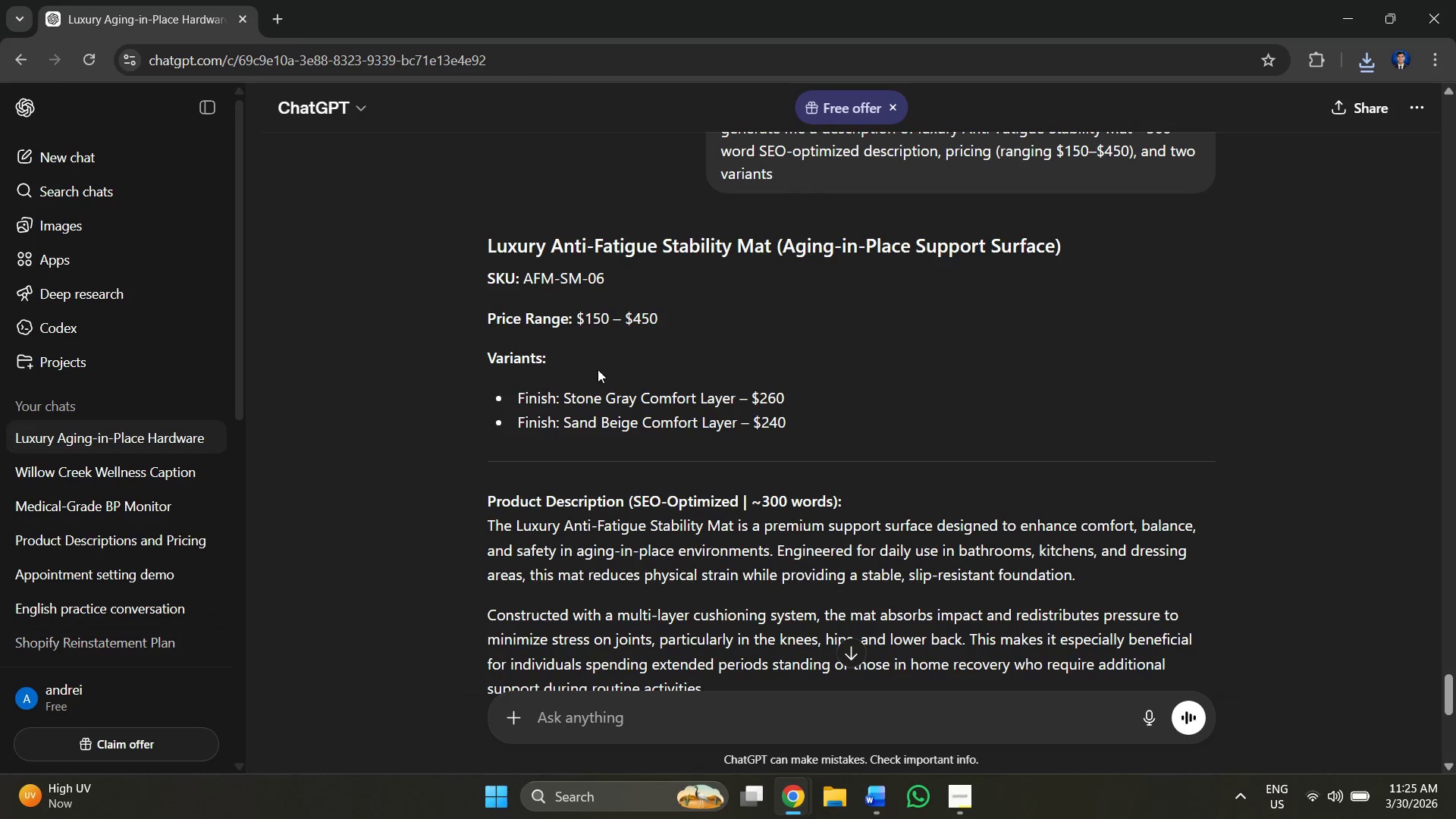 
key(Alt+Tab)
 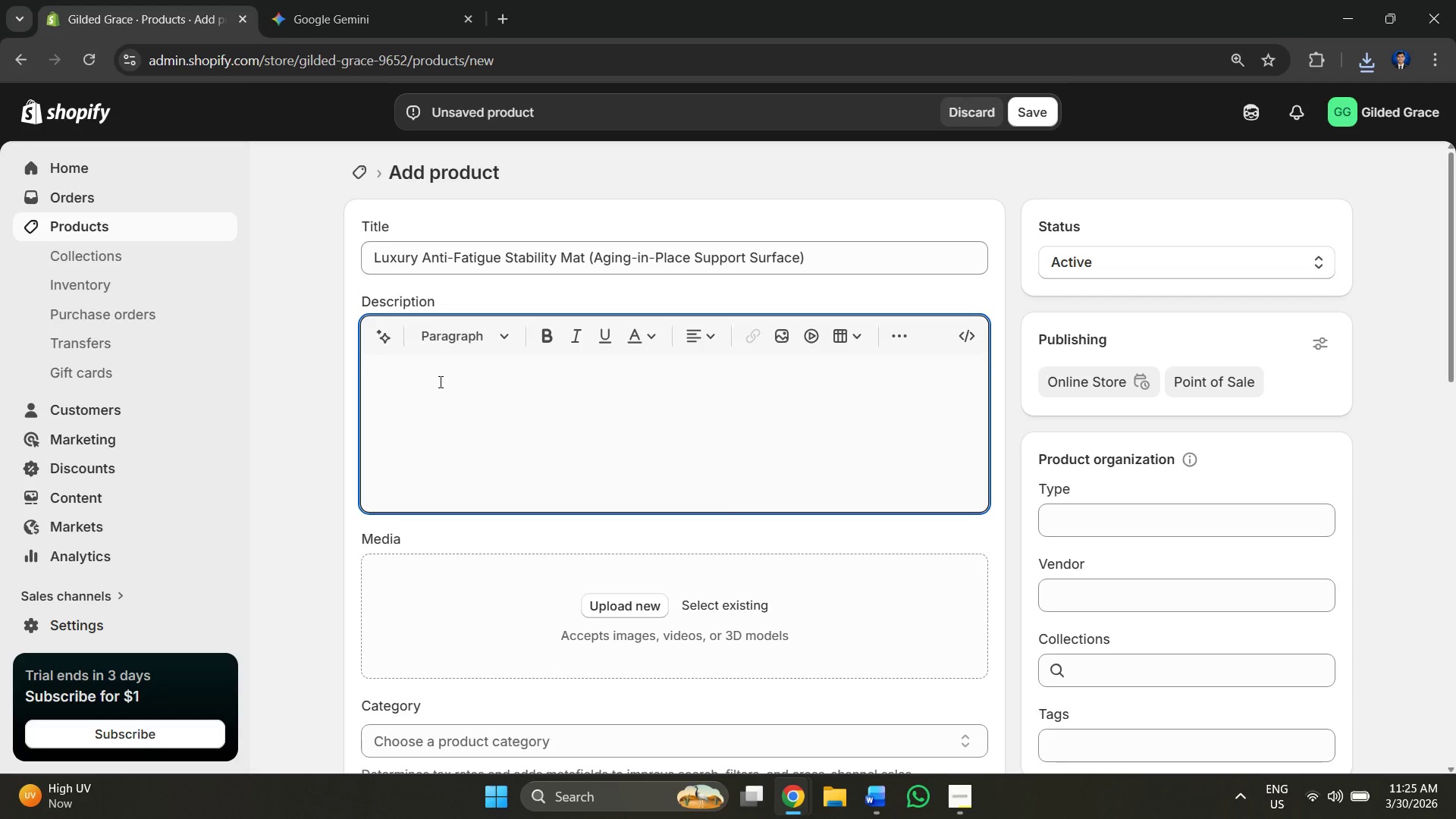 
key(Alt+AltLeft)
 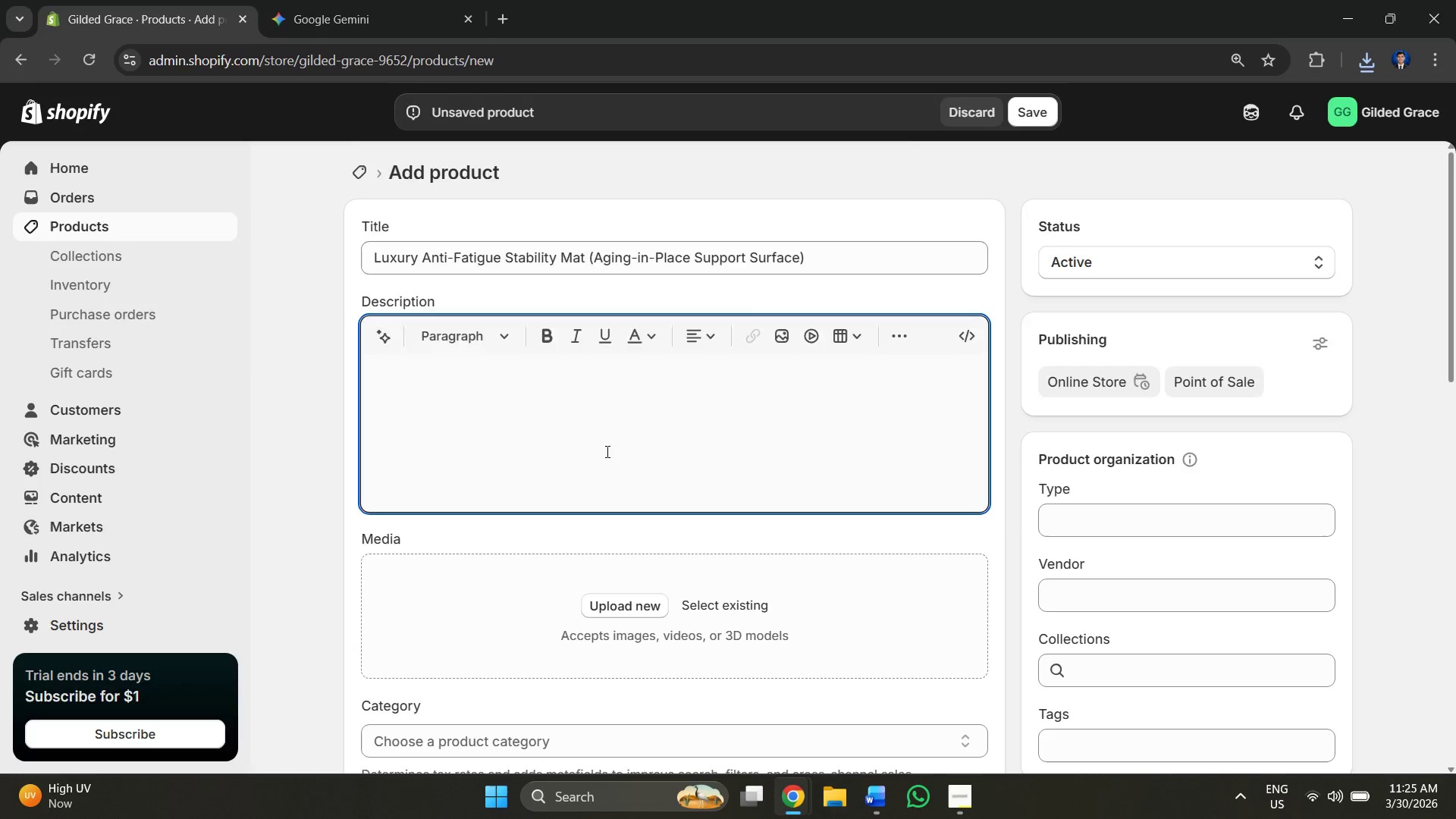 
key(Alt+Tab)
 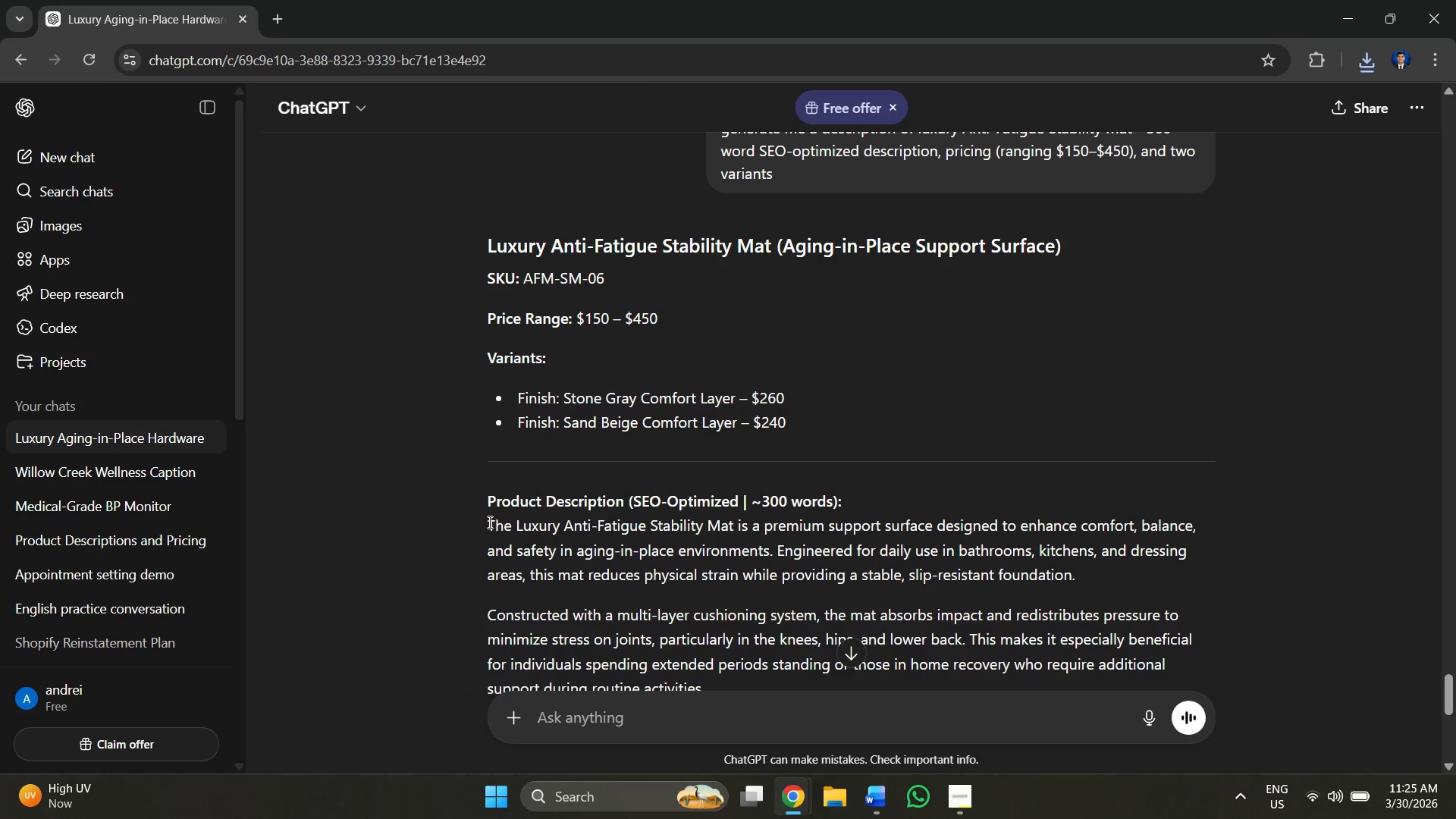 
left_click_drag(start_coordinate=[484, 522], to_coordinate=[1048, 506])
 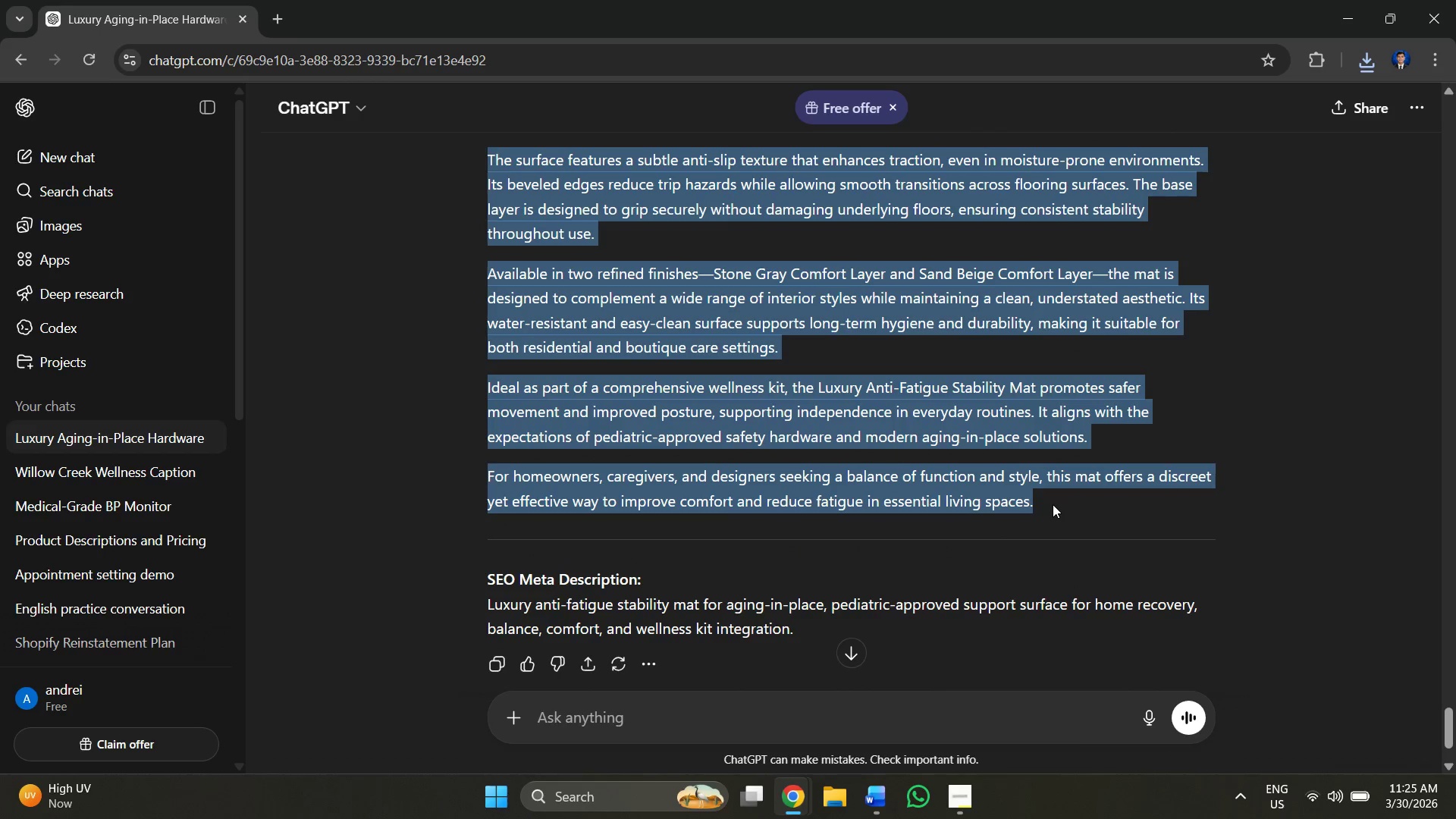 
scroll: coordinate [1004, 554], scroll_direction: down, amount: 6.0
 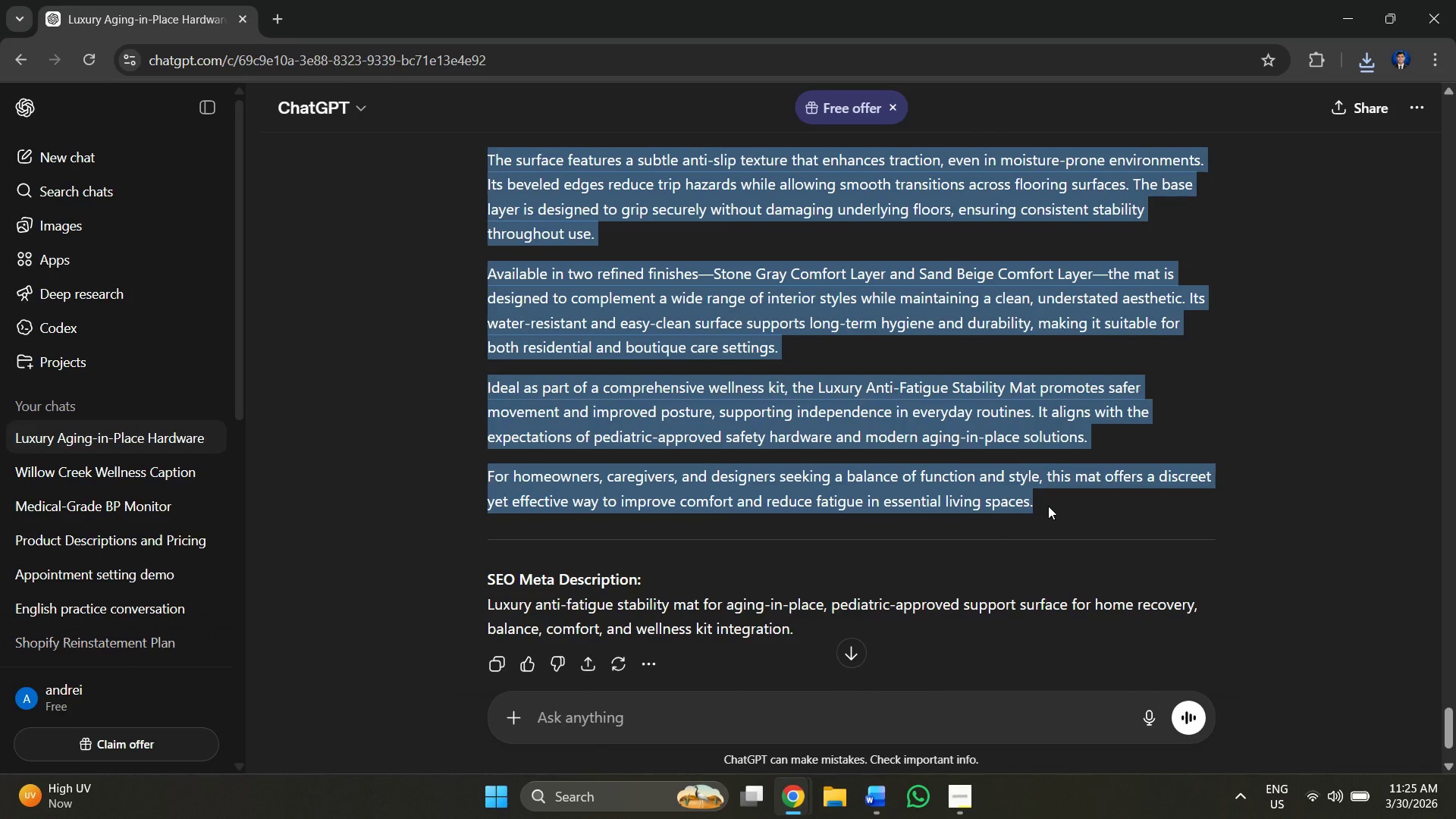 
key(Control+C)
 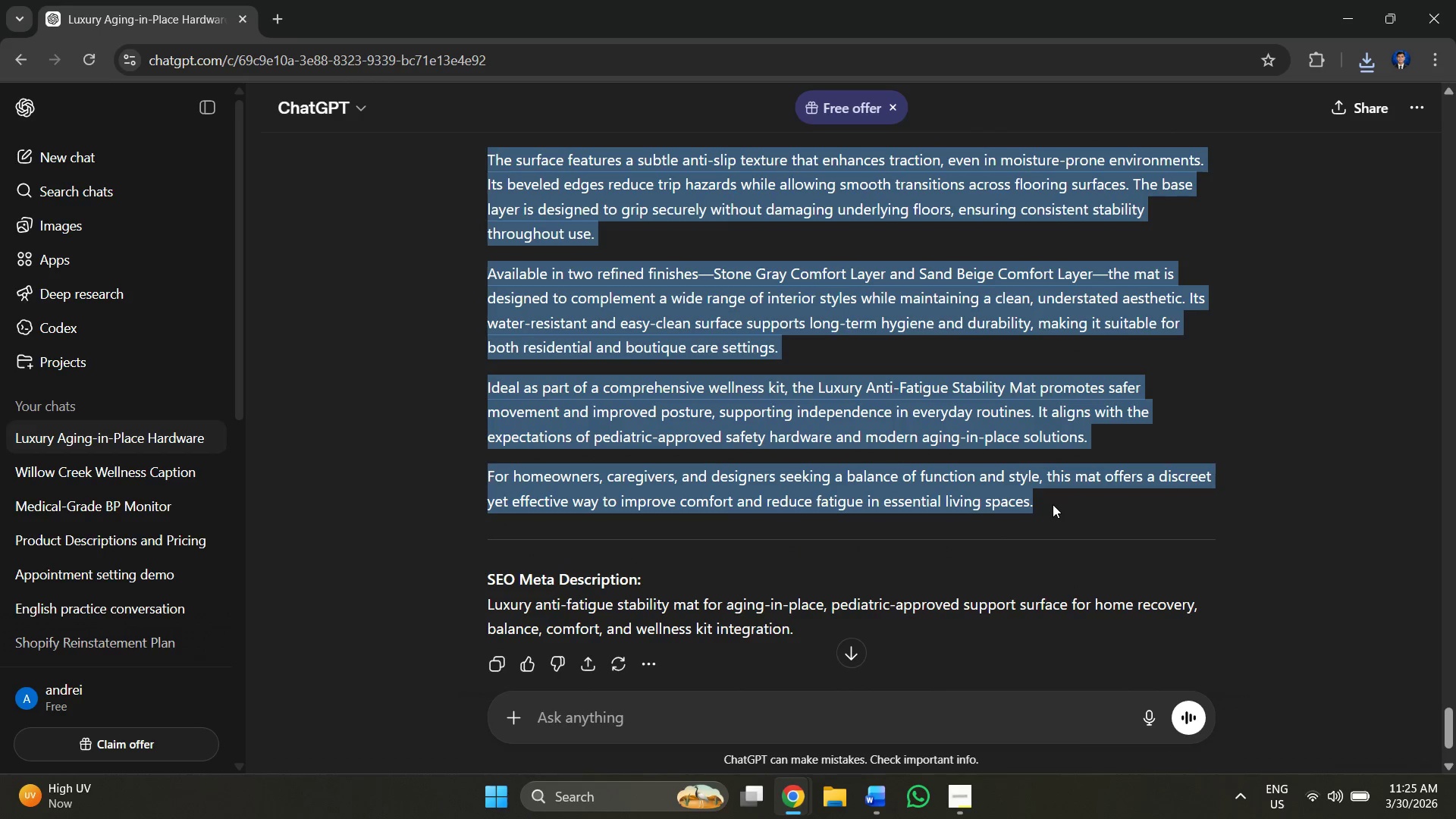 
key(Alt+AltLeft)
 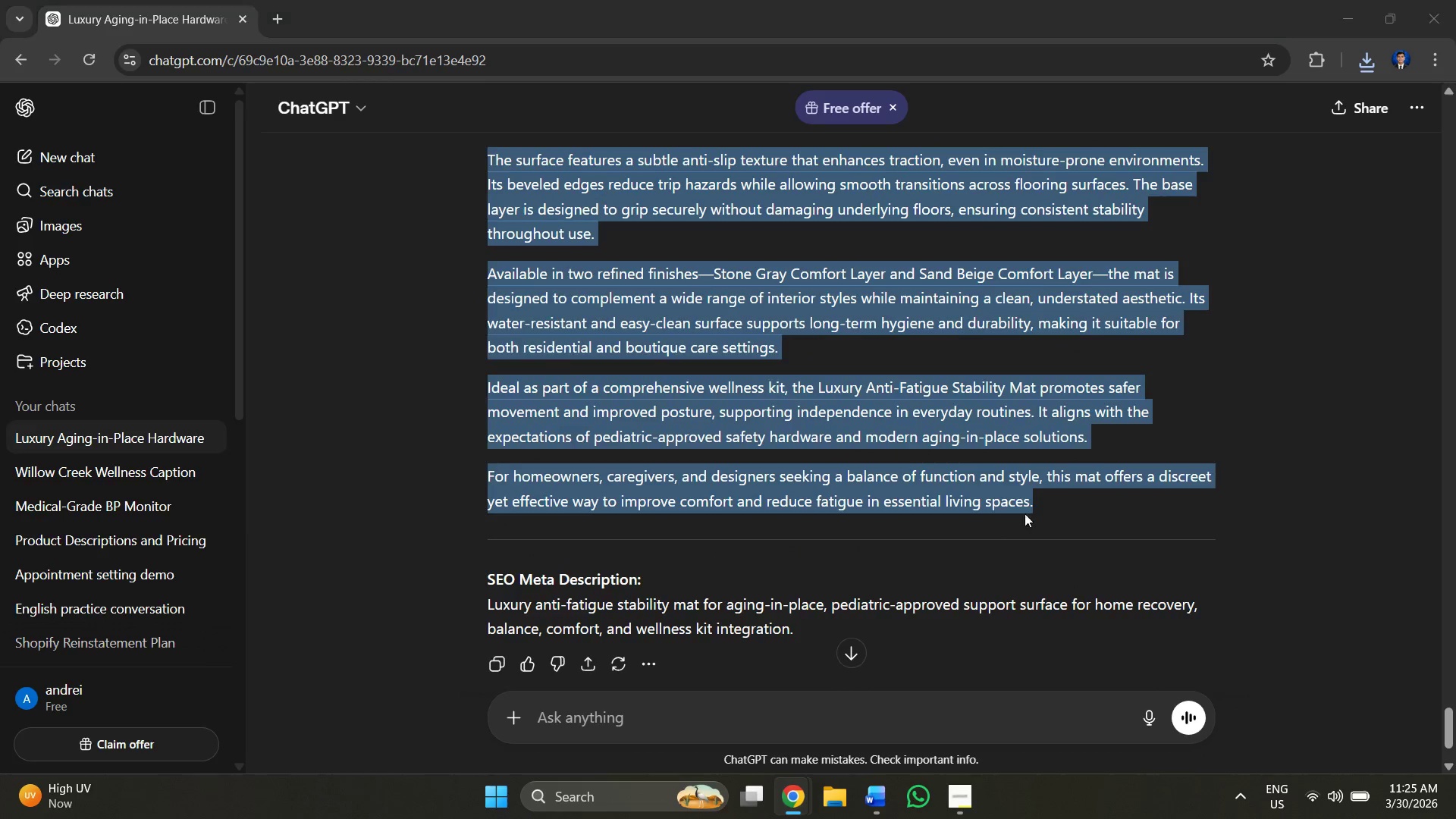 
key(Alt+Tab)
 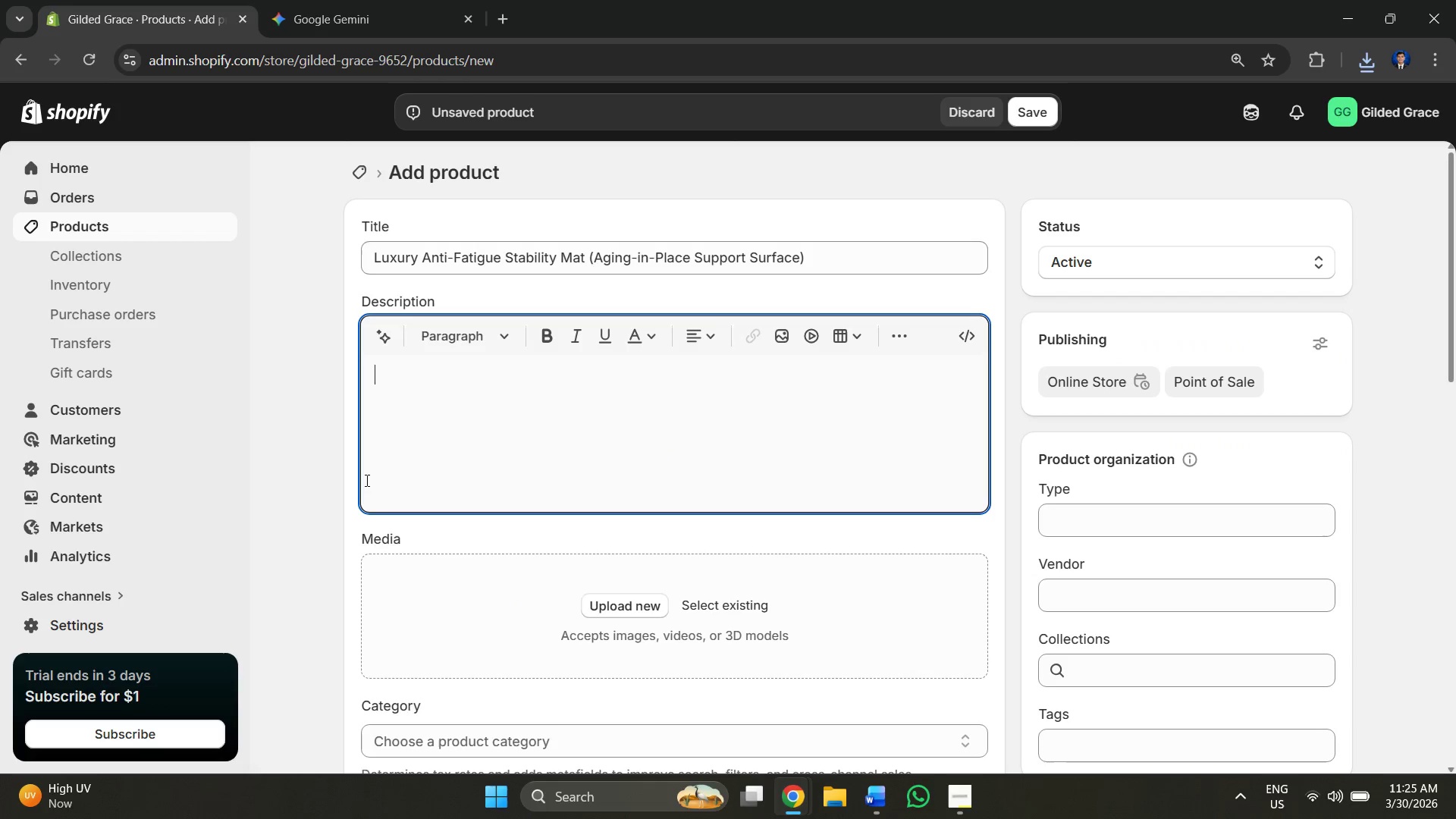 
key(Control+V)
 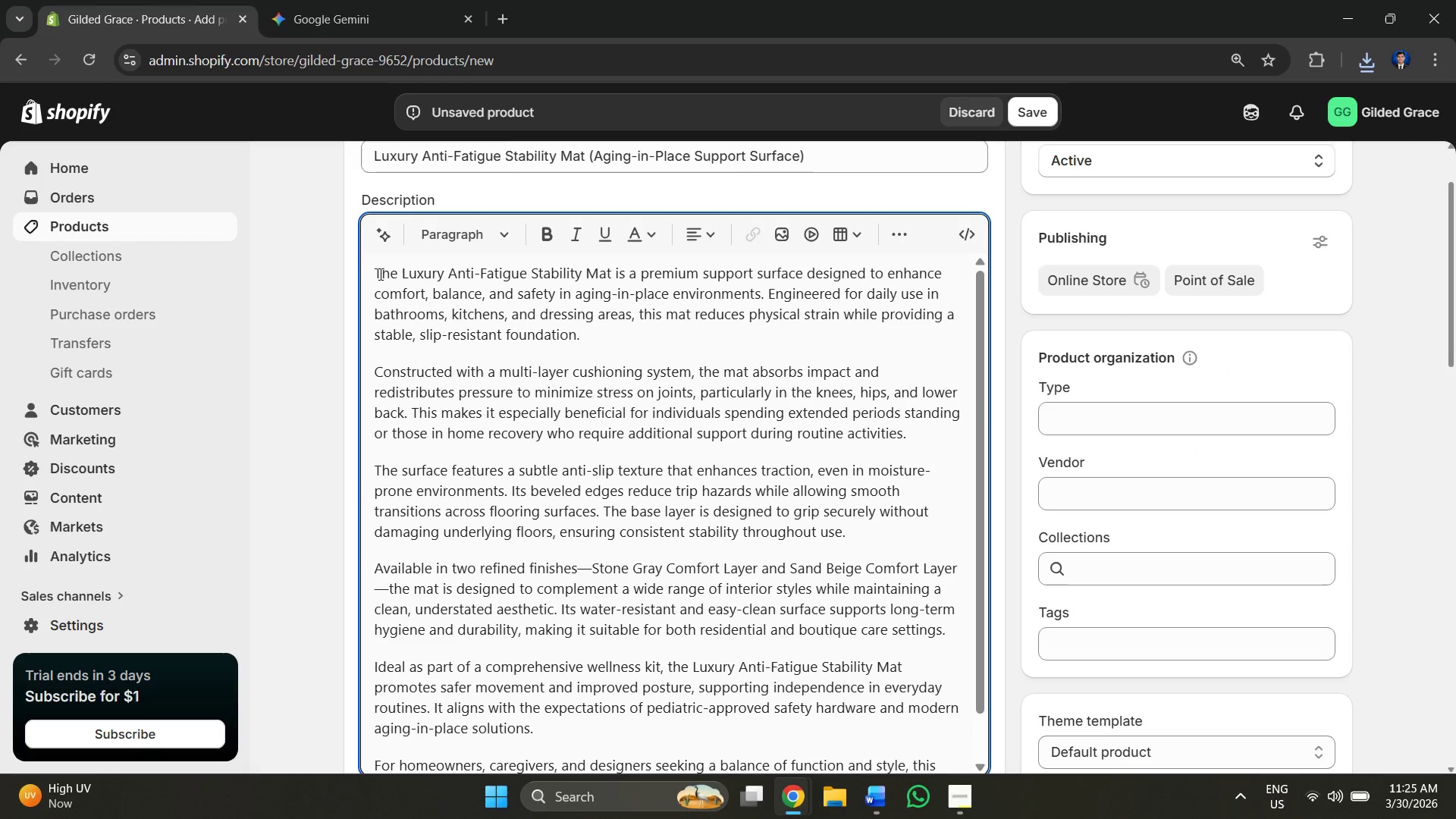 
left_click([377, 274])
 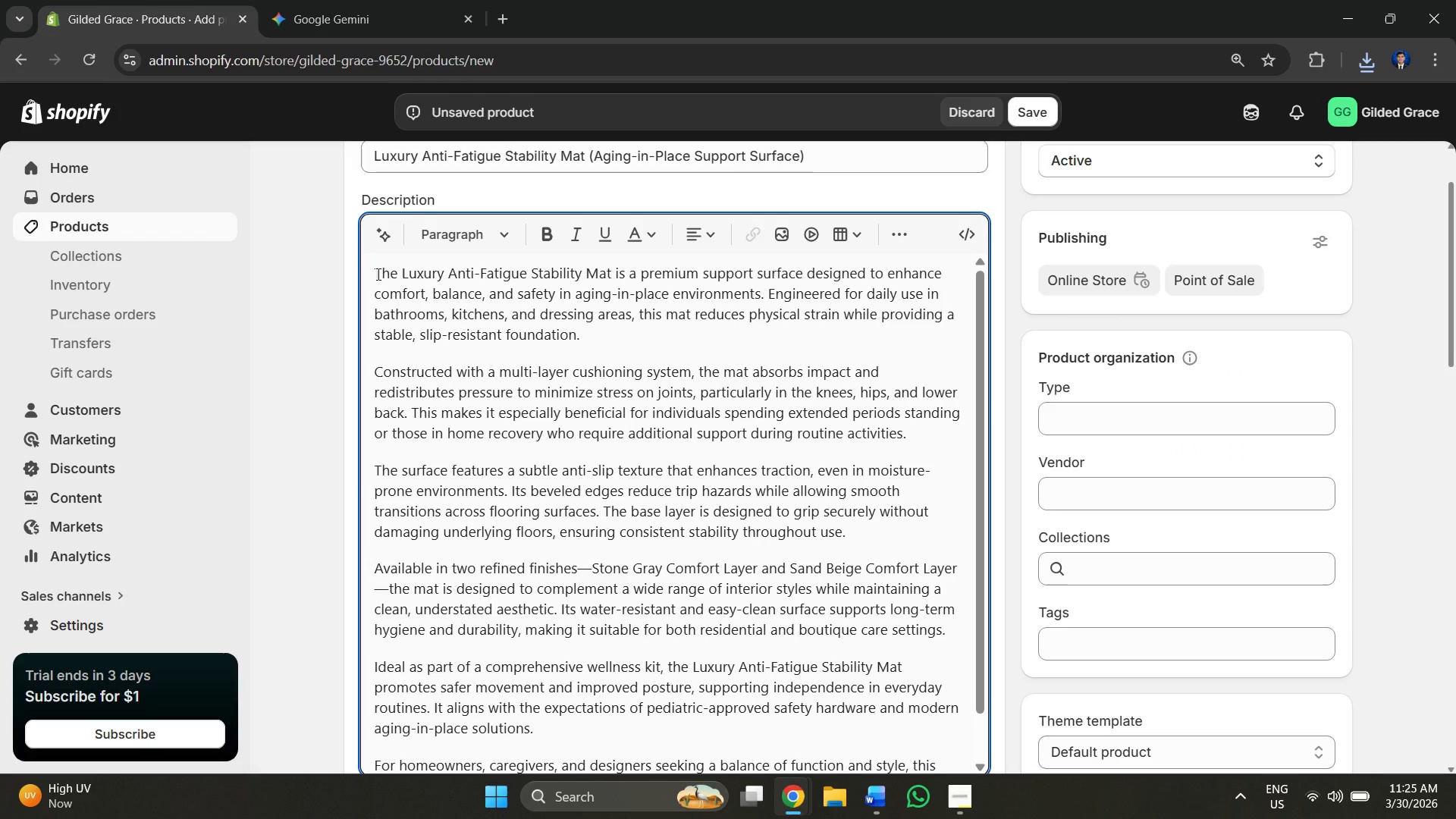 
key(Backspace)
 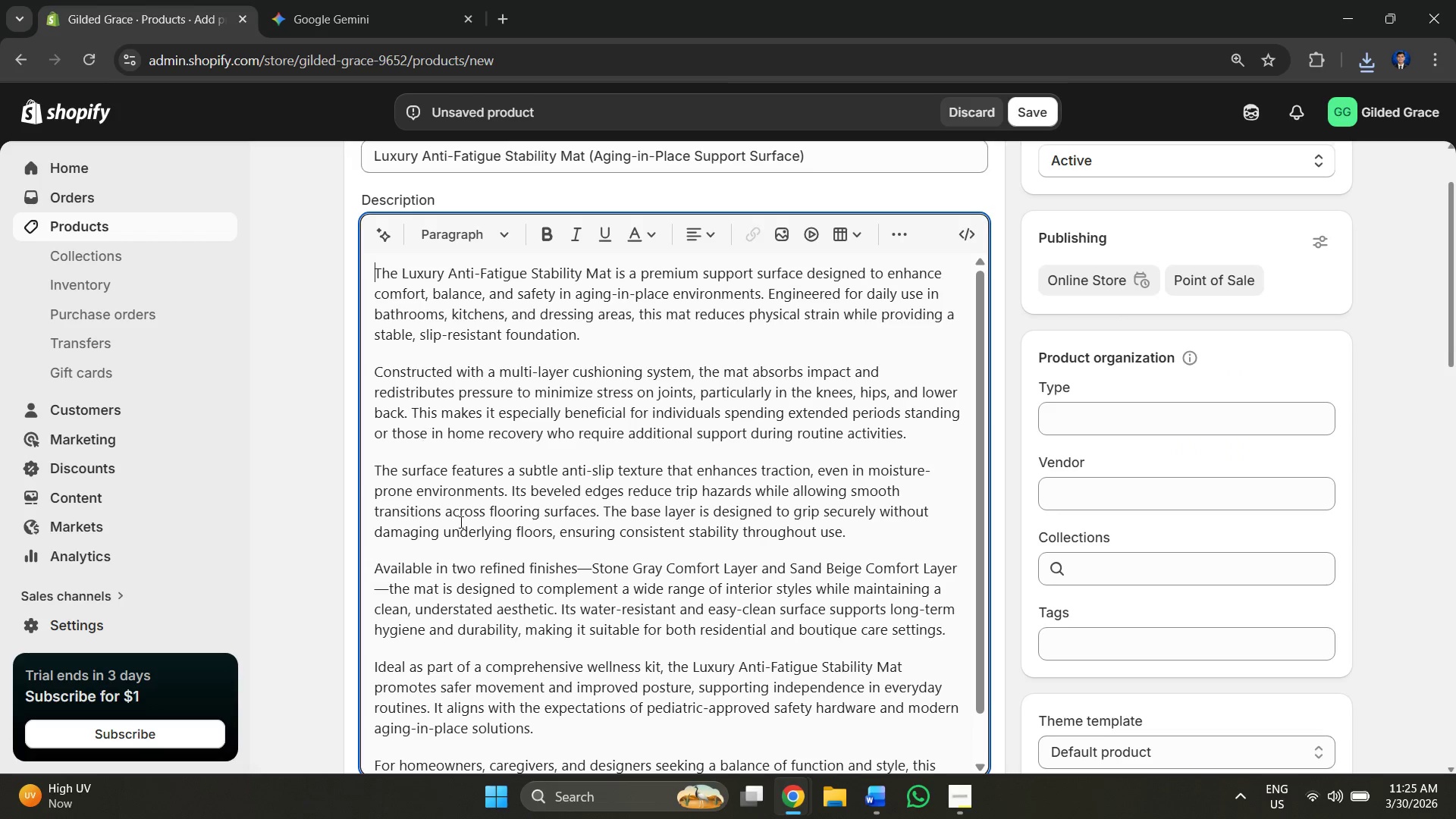 
scroll: coordinate [807, 544], scroll_direction: down, amount: 5.0
 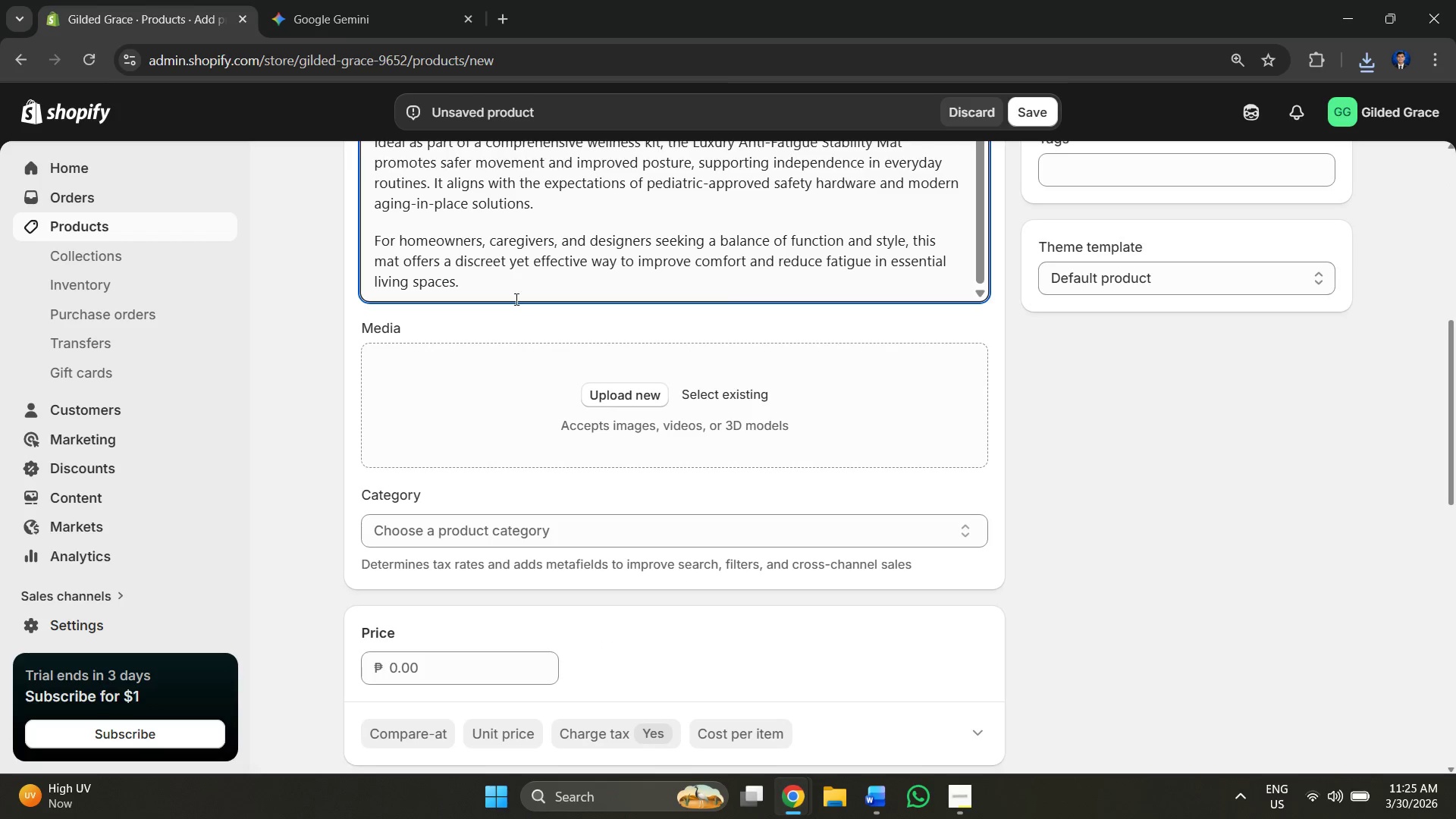 
left_click([513, 290])
 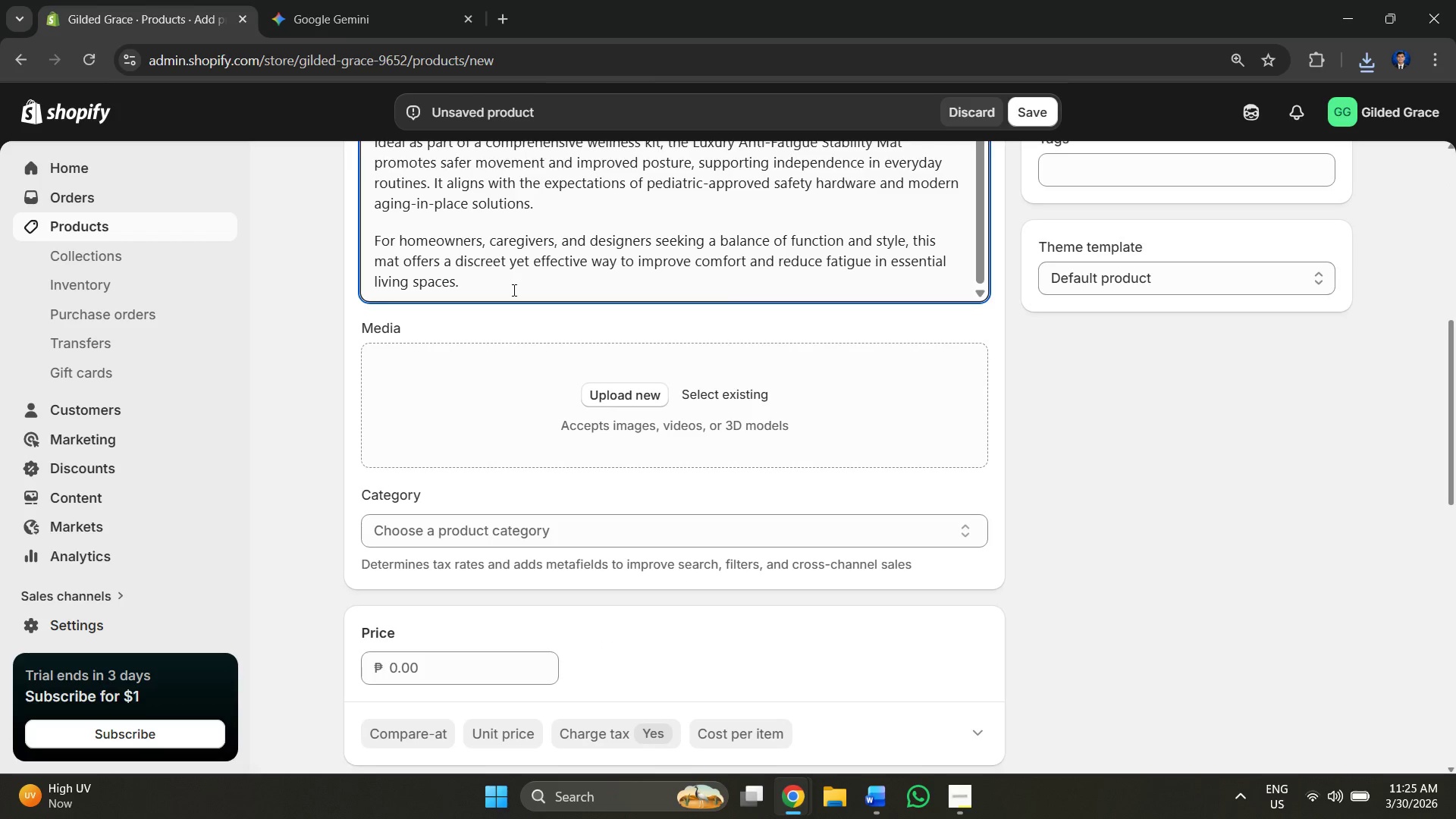 
key(Enter)
 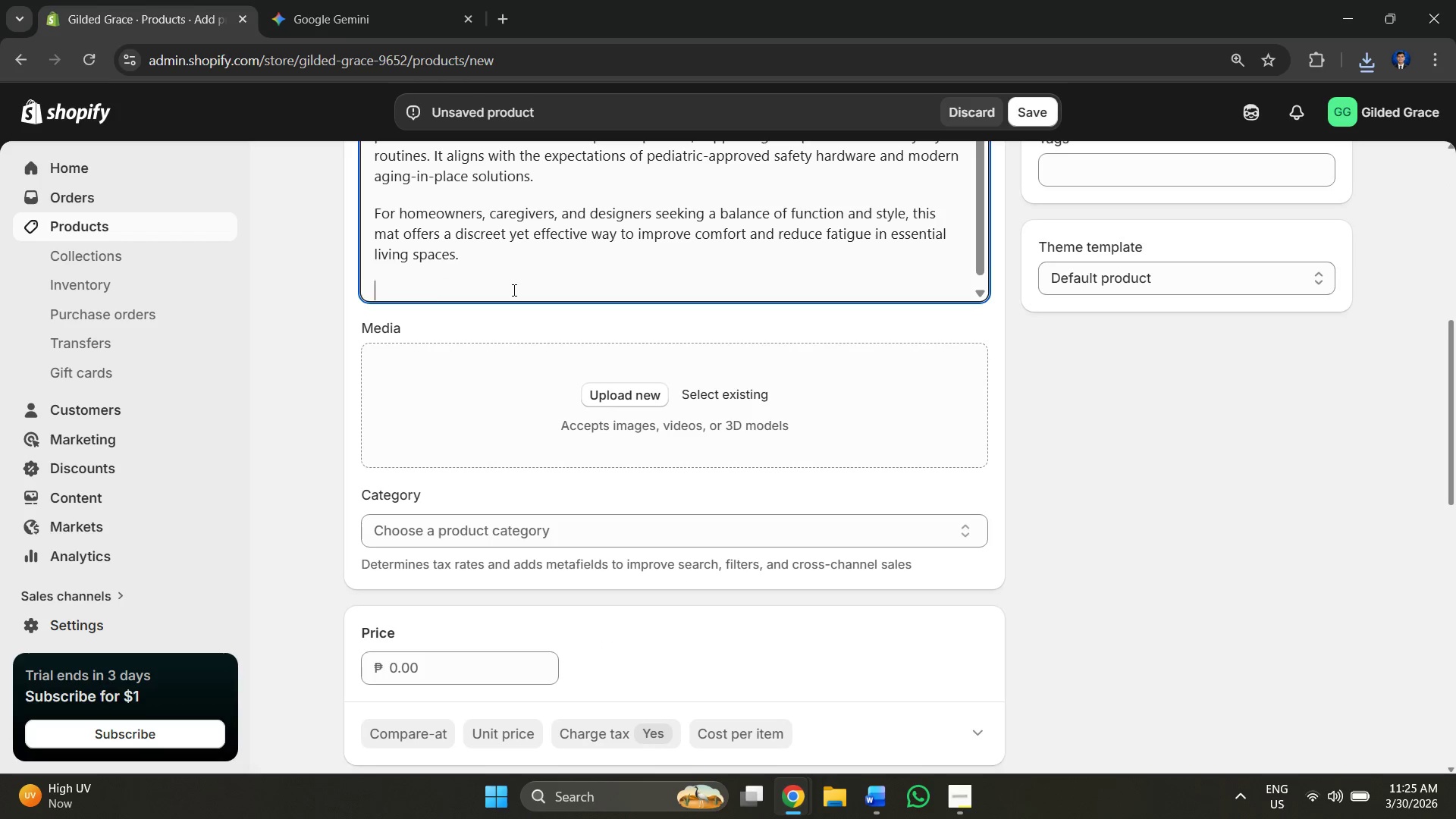 
key(Alt+AltLeft)
 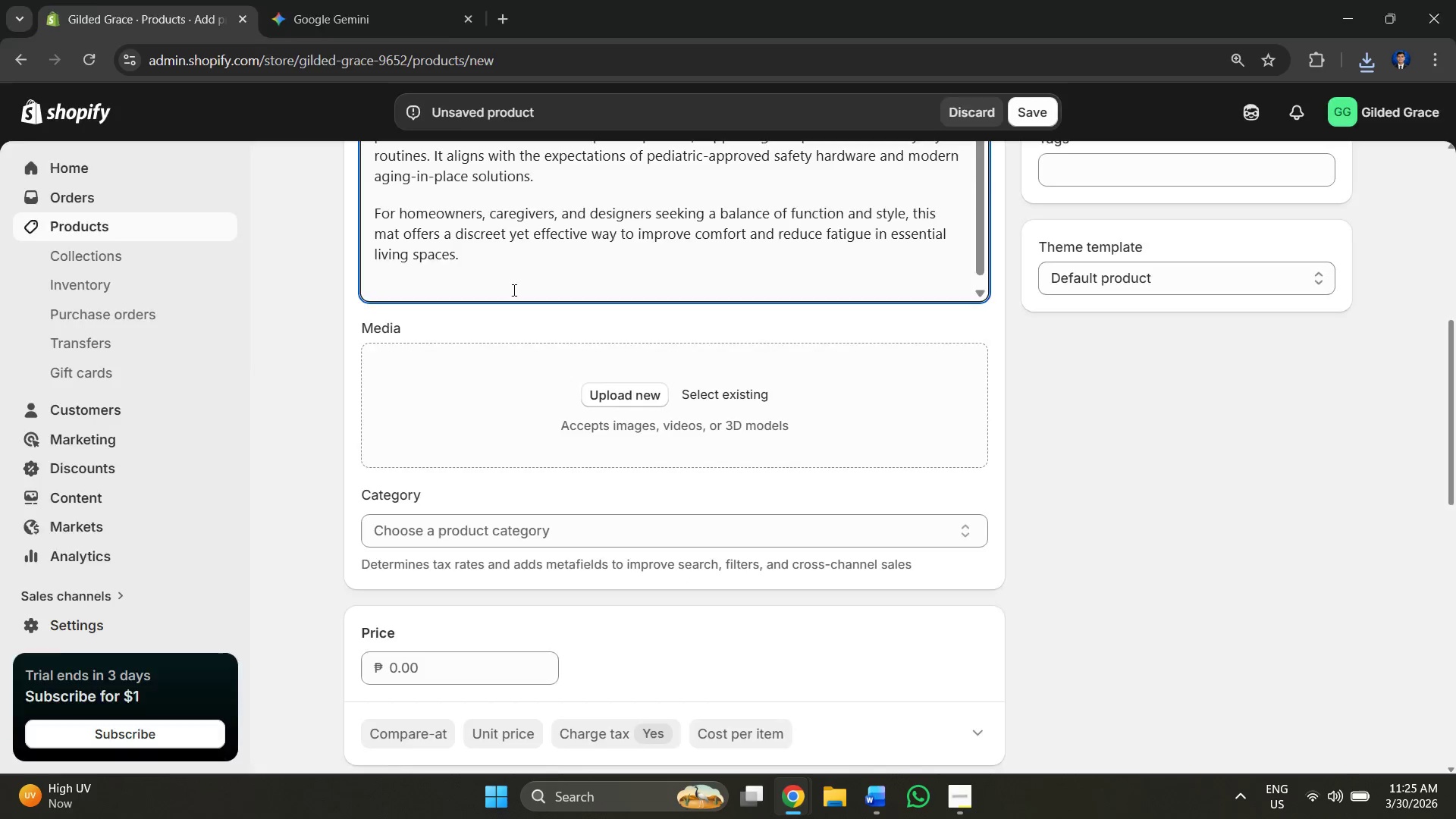 
key(Alt+Tab)
 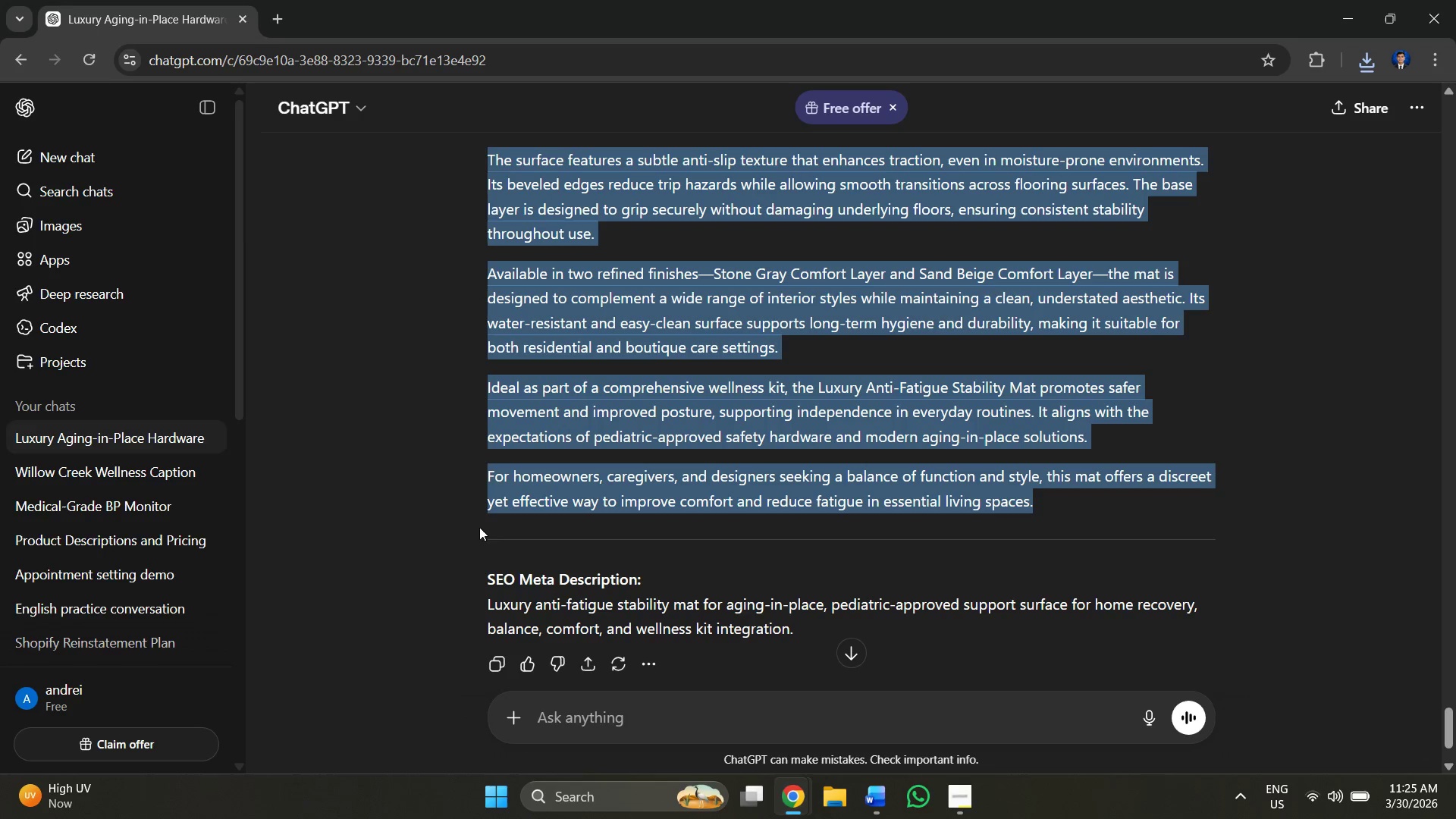 
scroll: coordinate [493, 536], scroll_direction: down, amount: 1.0
 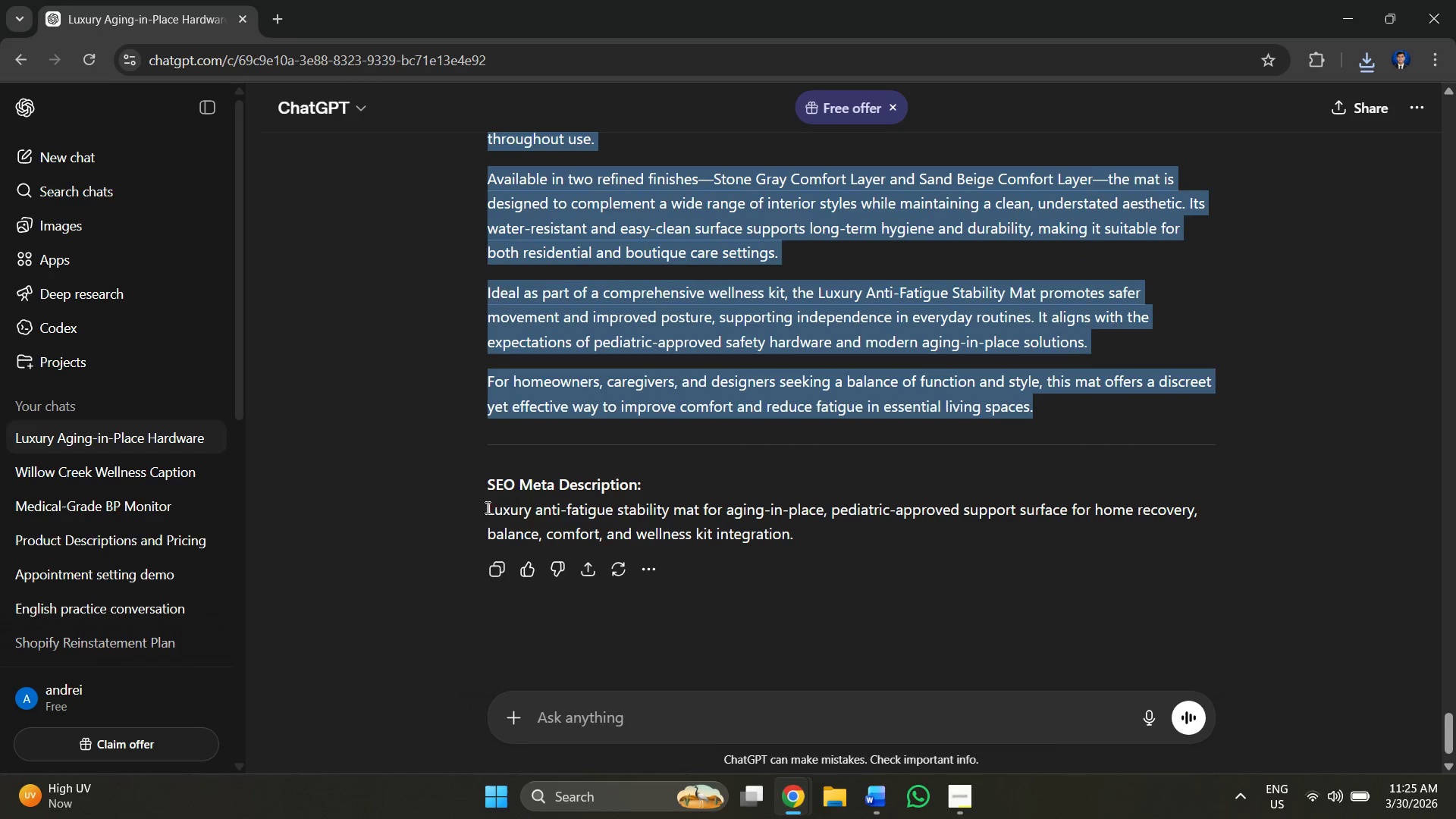 
left_click_drag(start_coordinate=[485, 507], to_coordinate=[821, 533])
 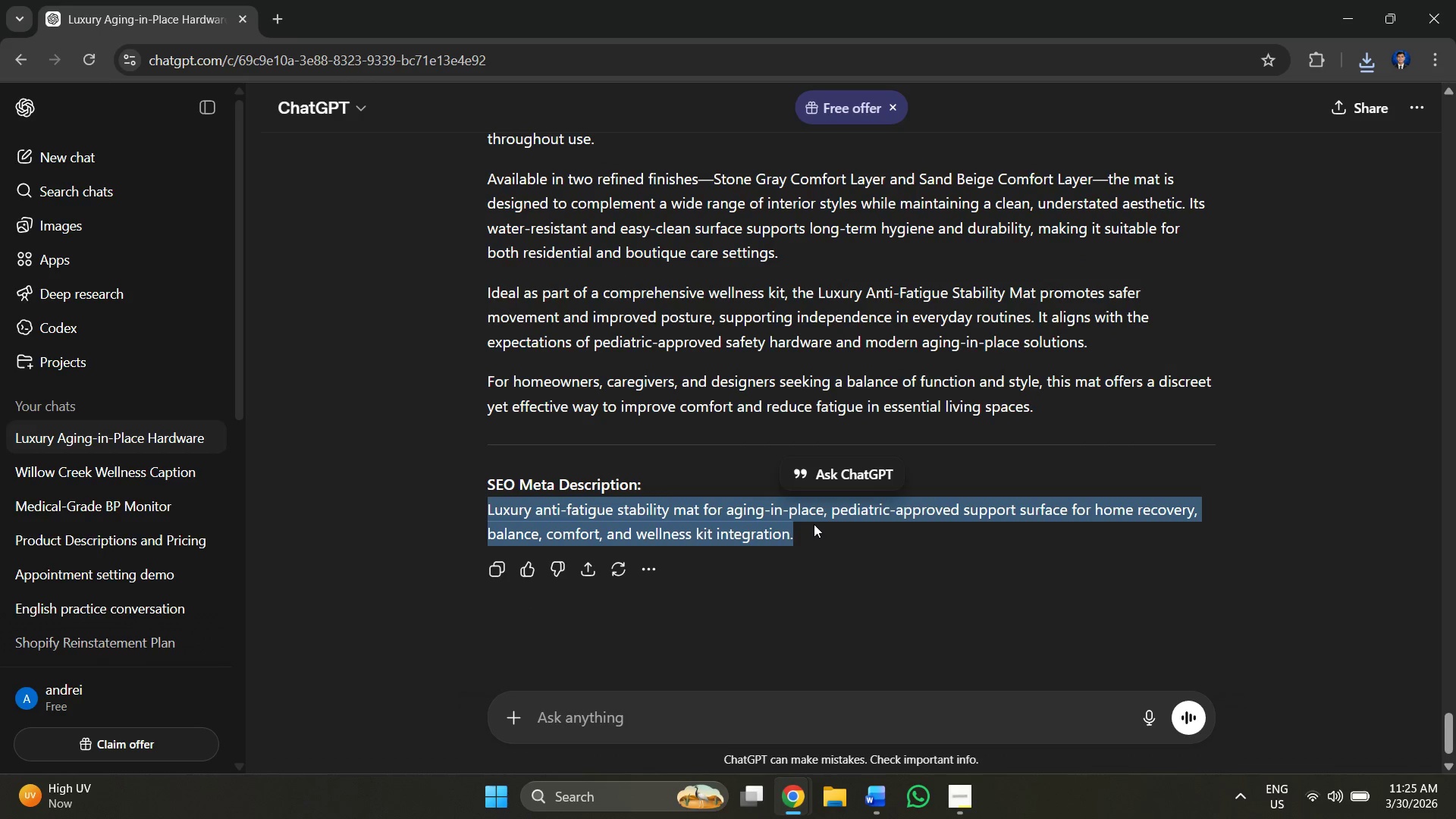 
hold_key(key=ControlLeft, duration=0.34)
 